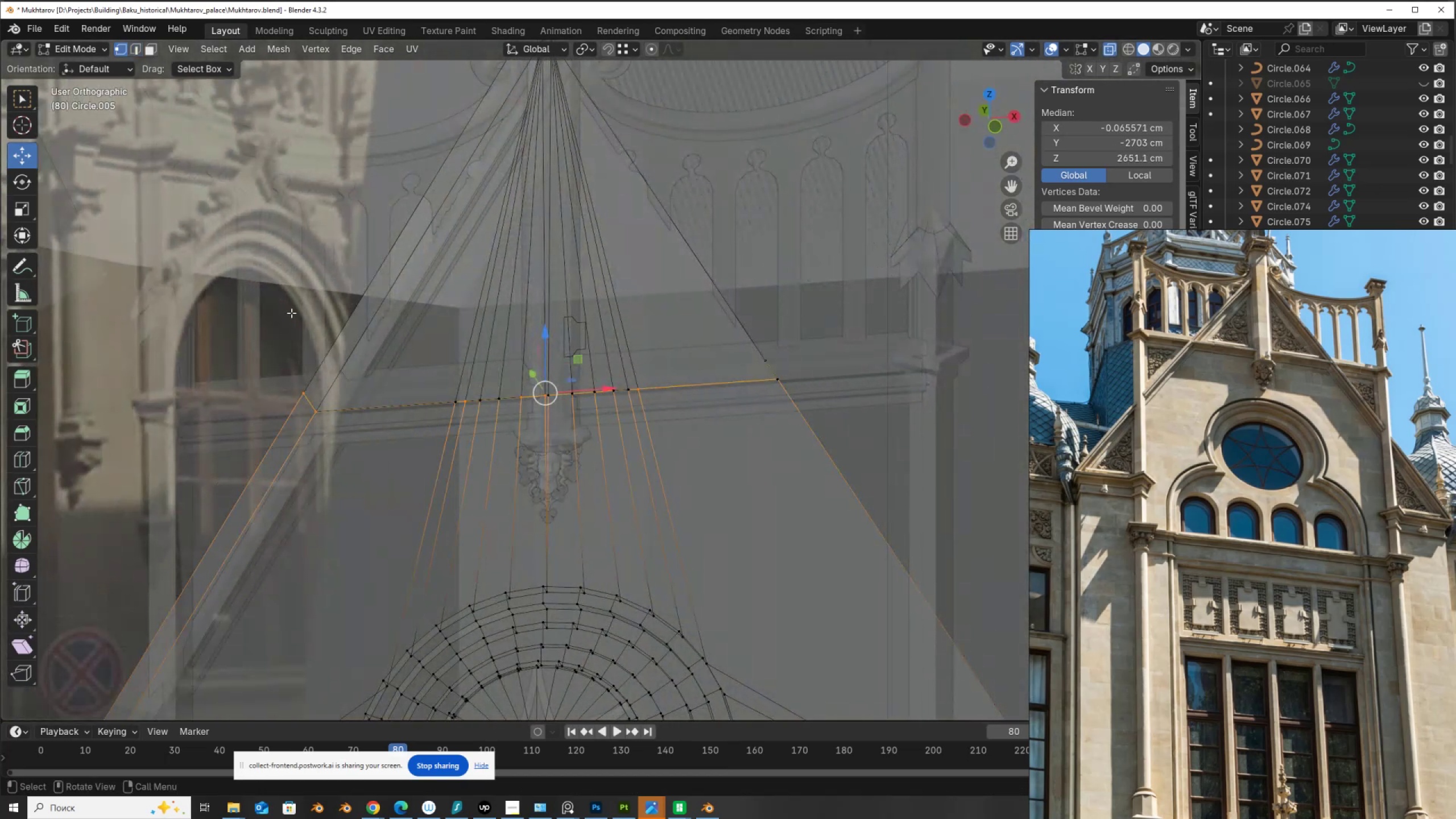 
hold_key(key=ControlLeft, duration=1.5)
left_click_drag(start_coordinate=[251, 322], to_coordinate=[366, 461])
 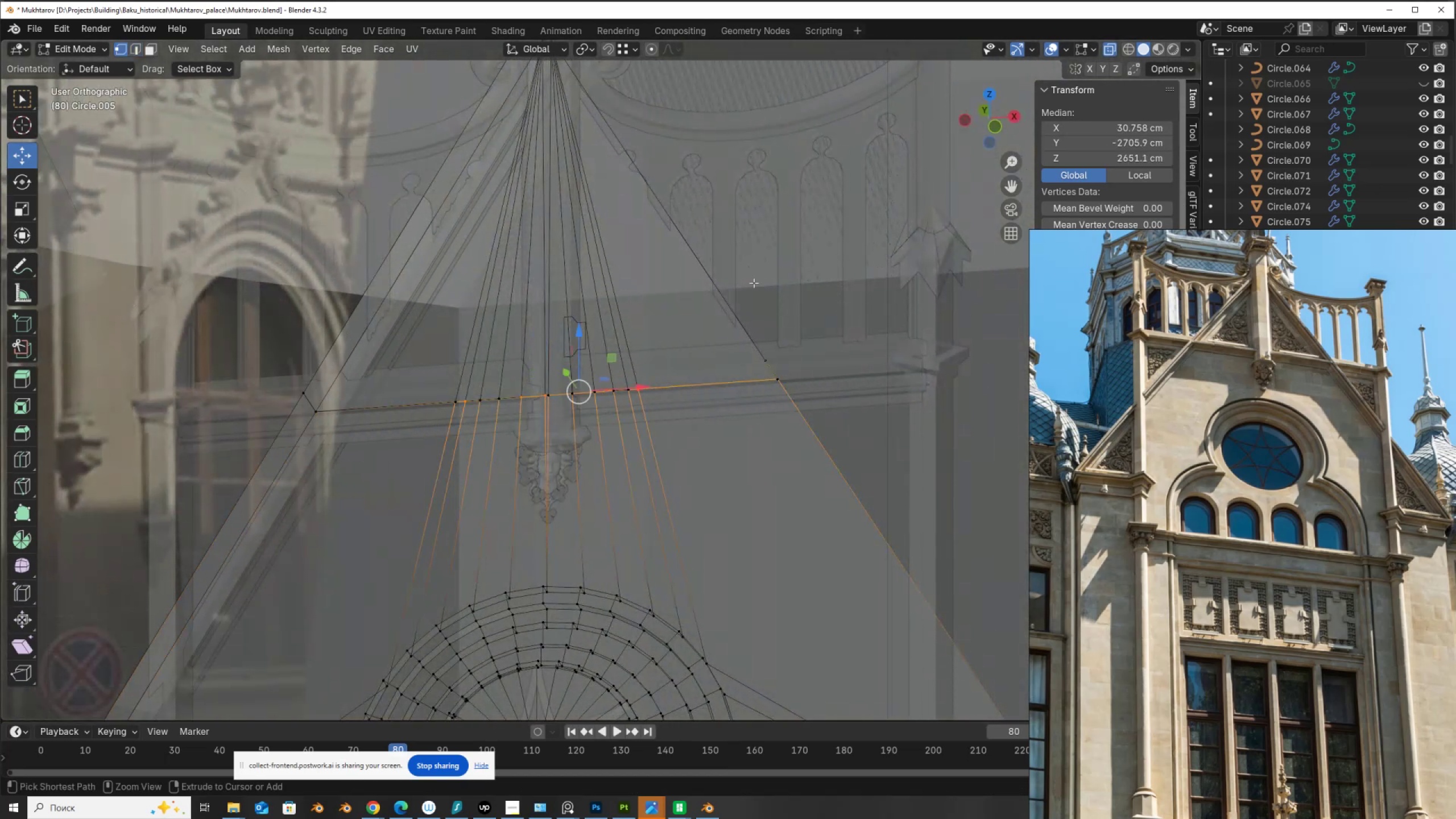 
left_click_drag(start_coordinate=[733, 317], to_coordinate=[815, 440])
 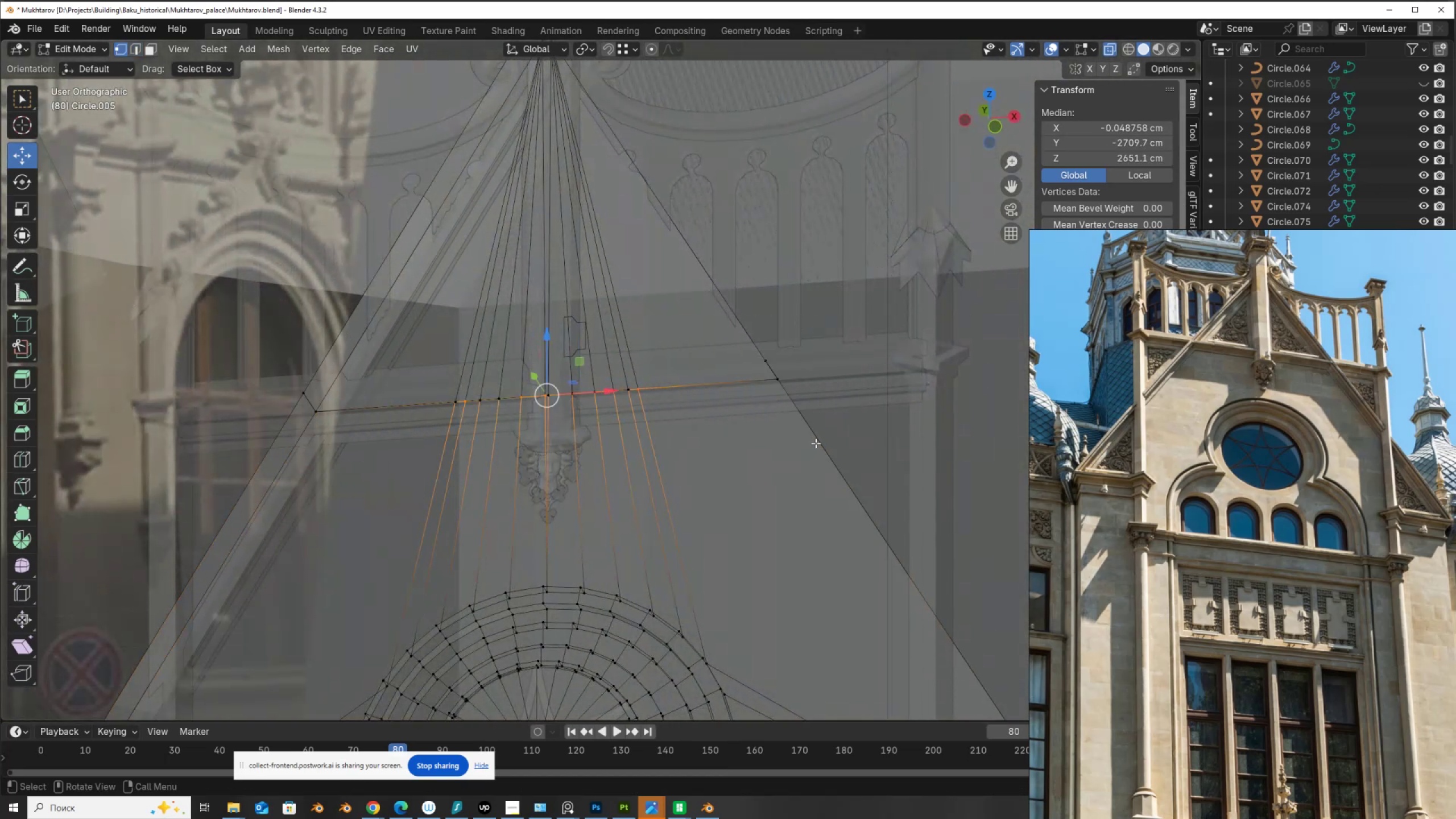 
key(Control+ControlLeft)
 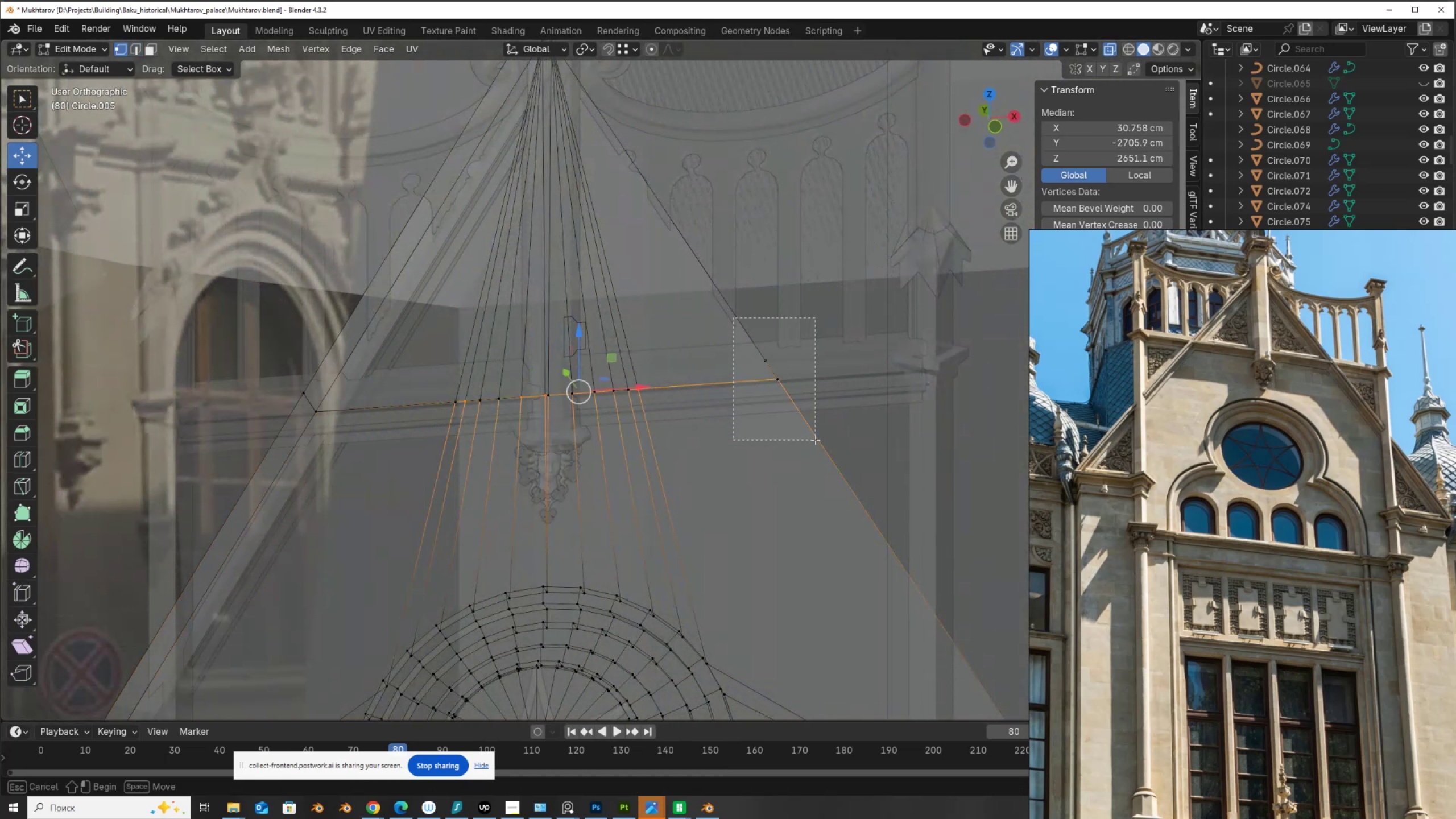 
key(Control+ControlLeft)
 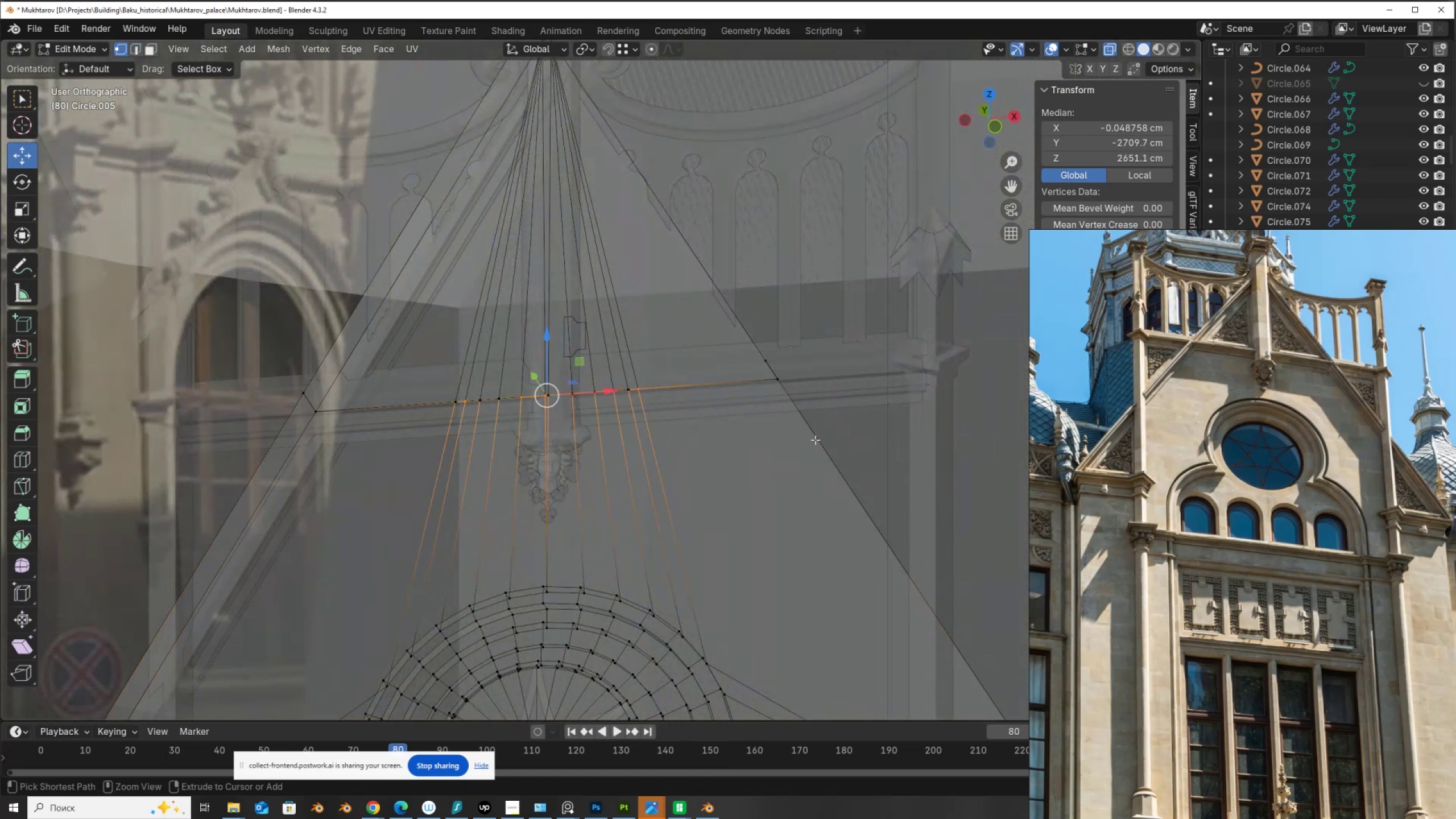 
key(Control+ControlLeft)
 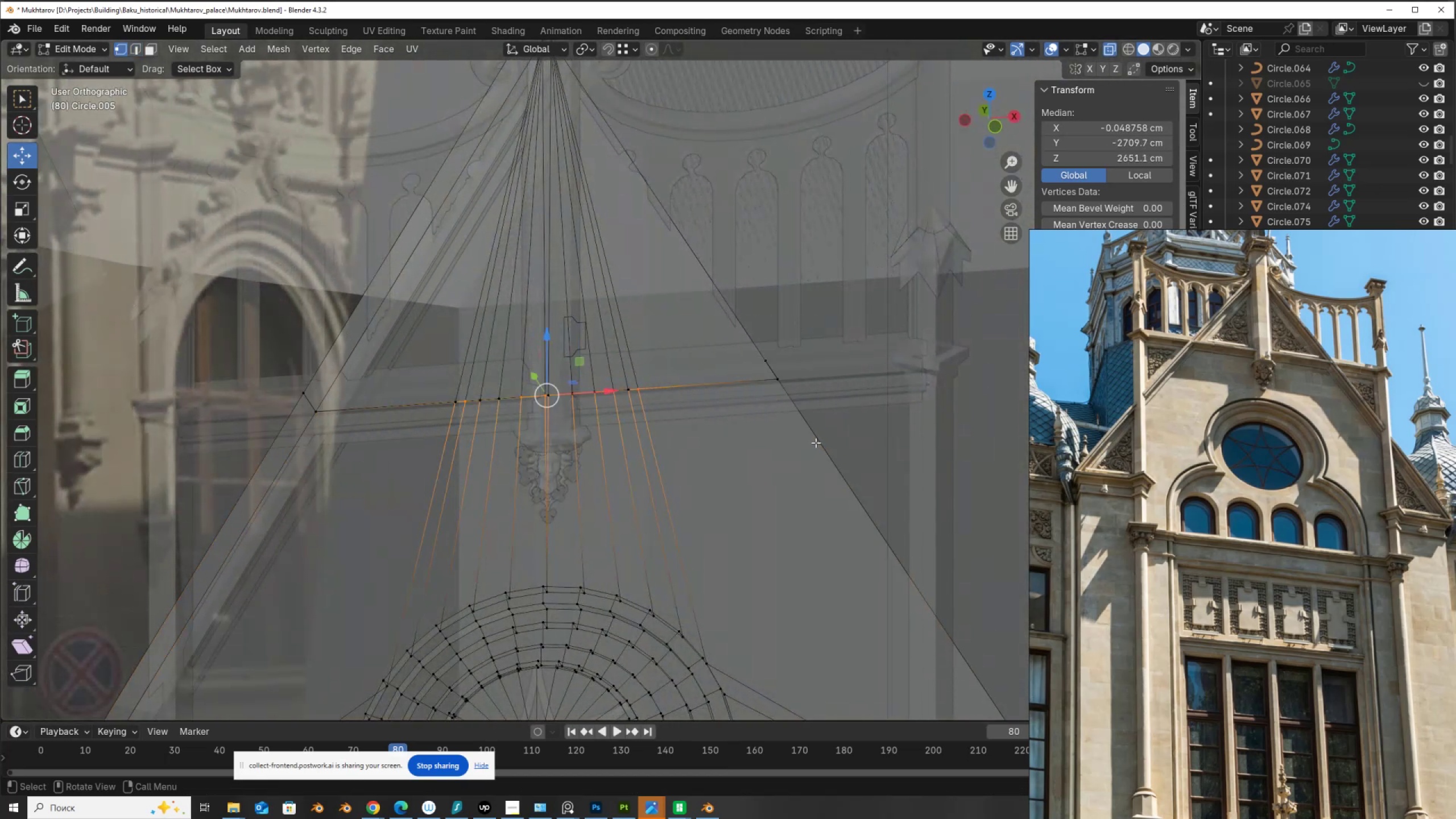 
key(Control+ControlLeft)
 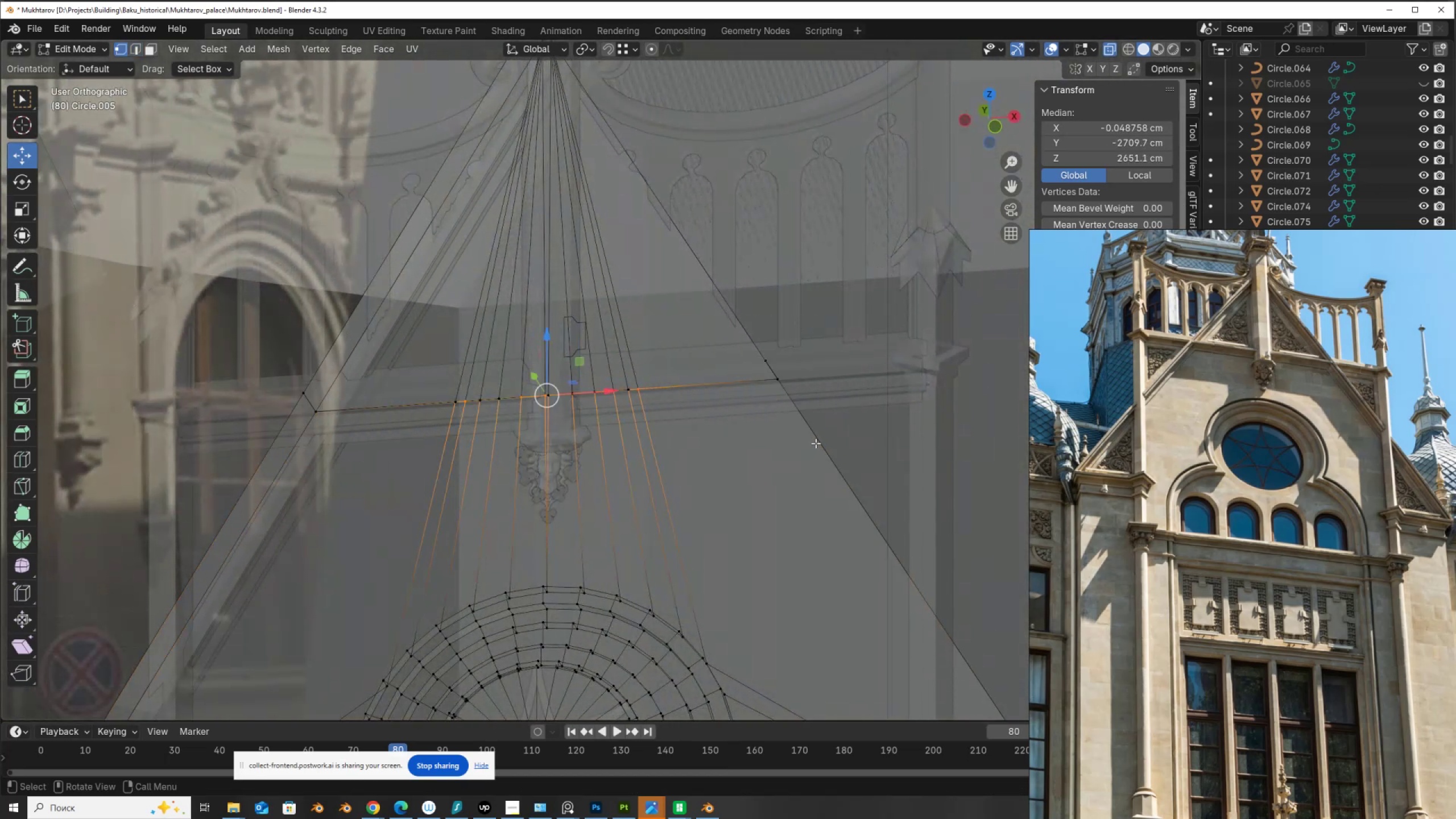 
key(Control+ControlLeft)
 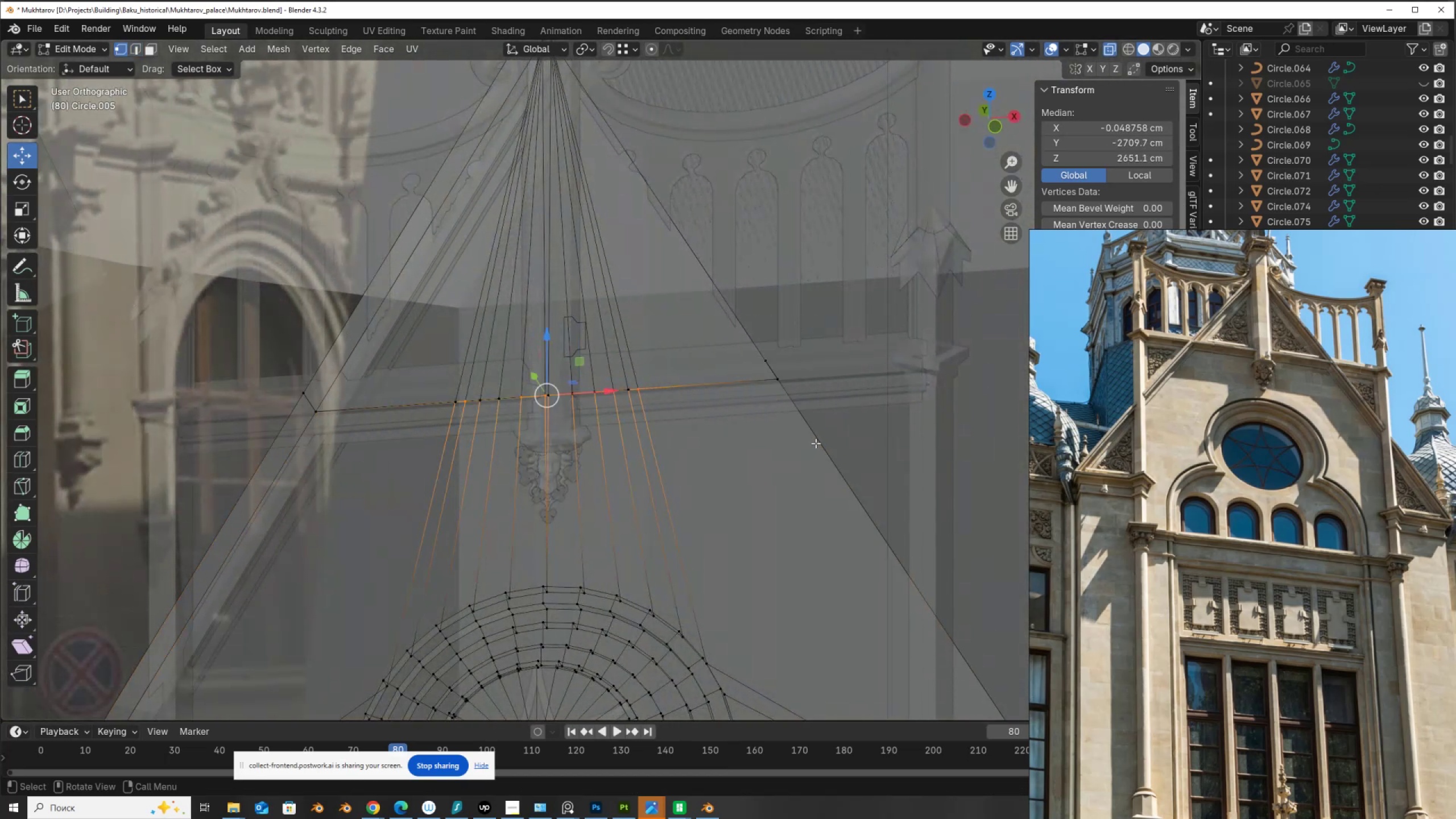 
key(M)
 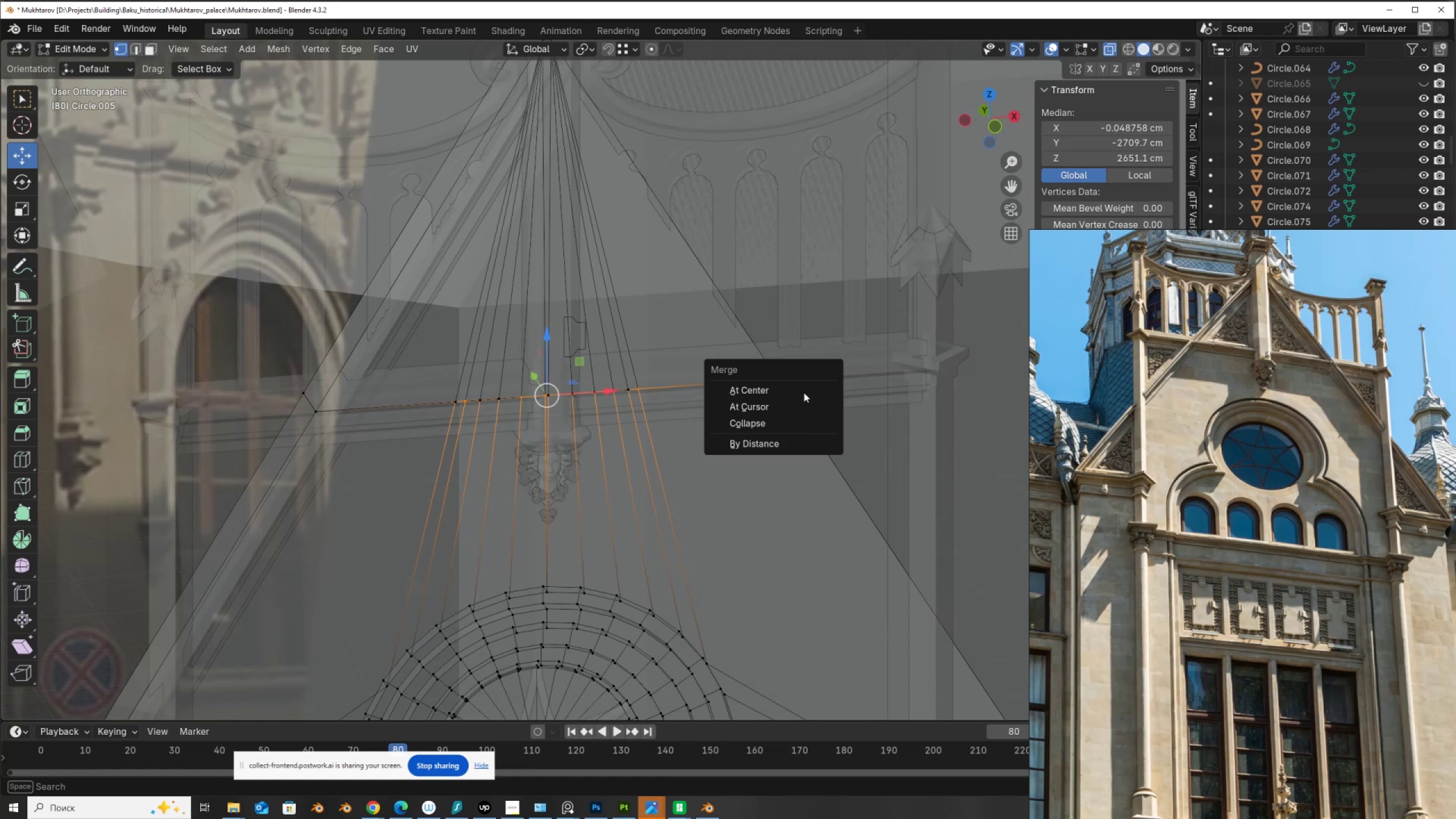 
left_click([804, 390])
 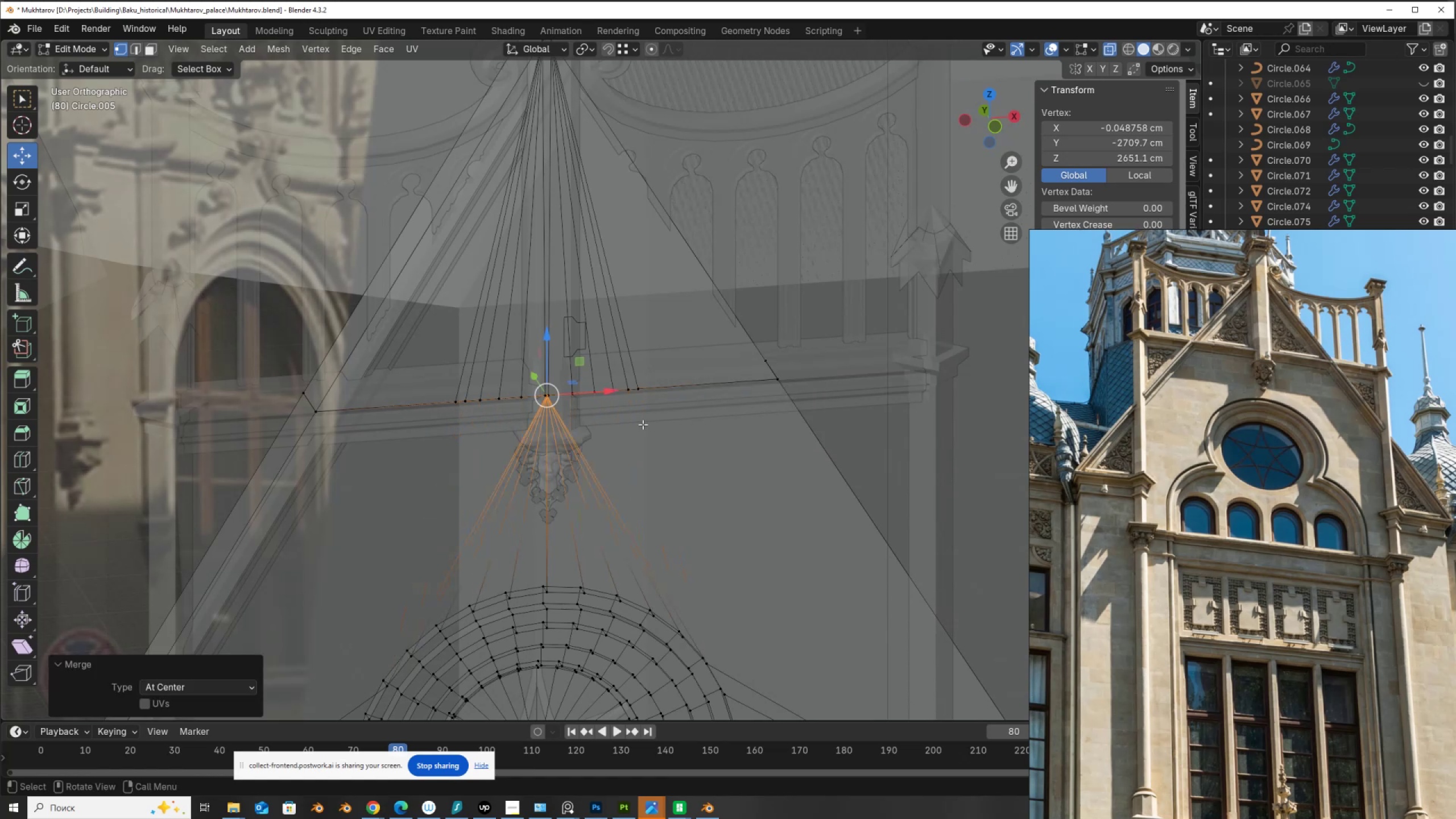 
hold_key(key=ShiftLeft, duration=0.5)
 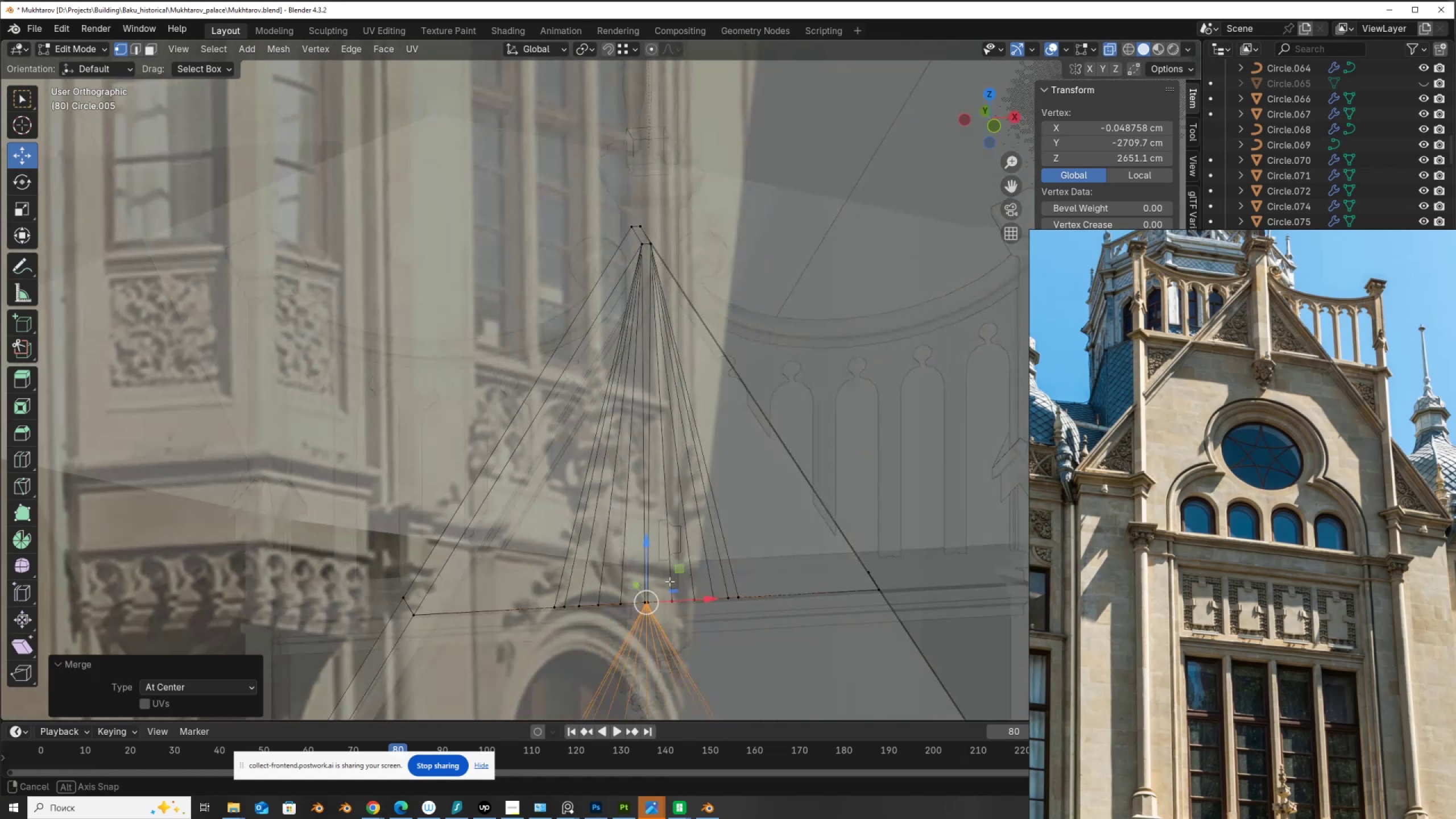 
middle_click([673, 584])
 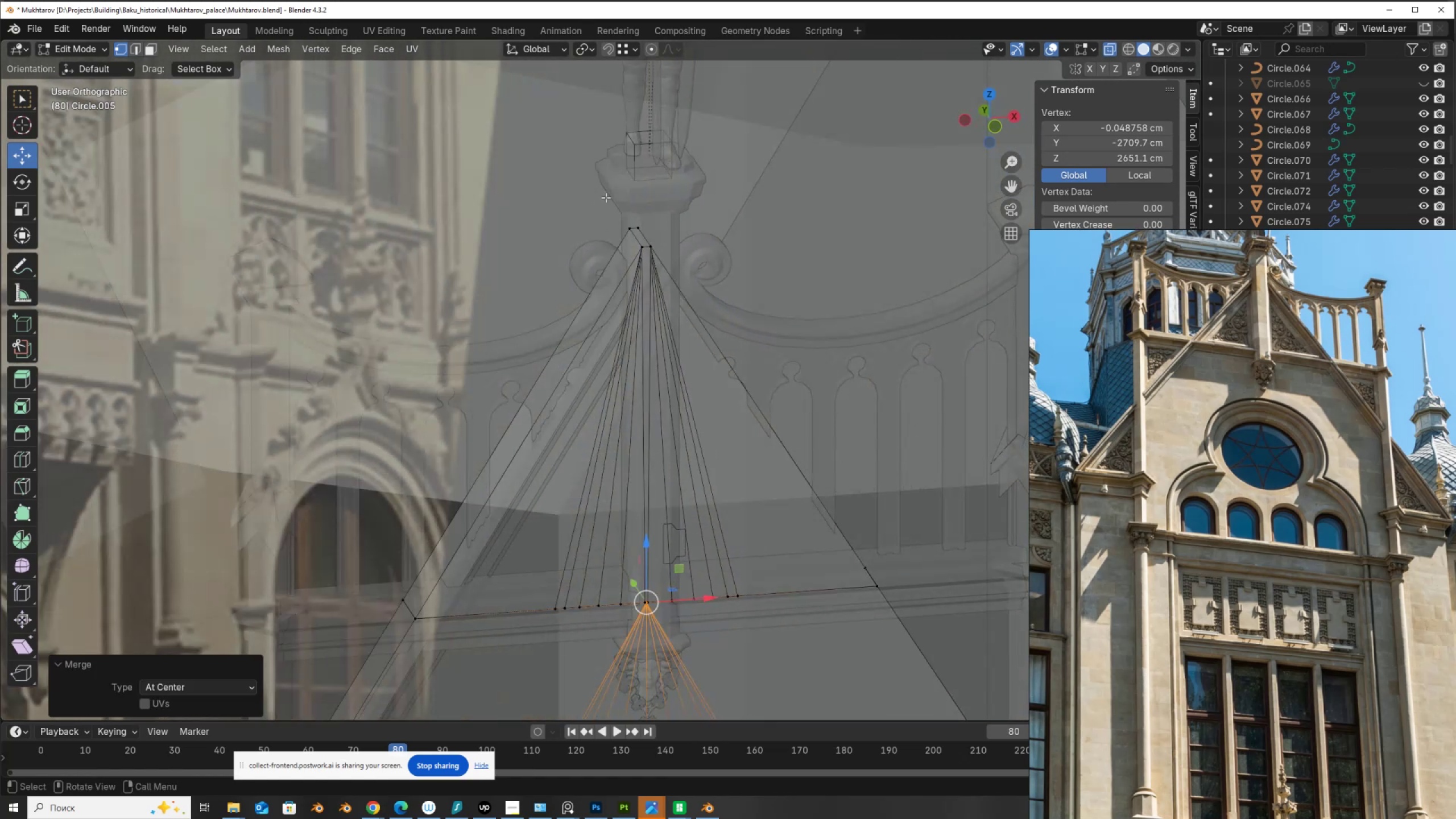 
left_click_drag(start_coordinate=[605, 193], to_coordinate=[673, 279])
 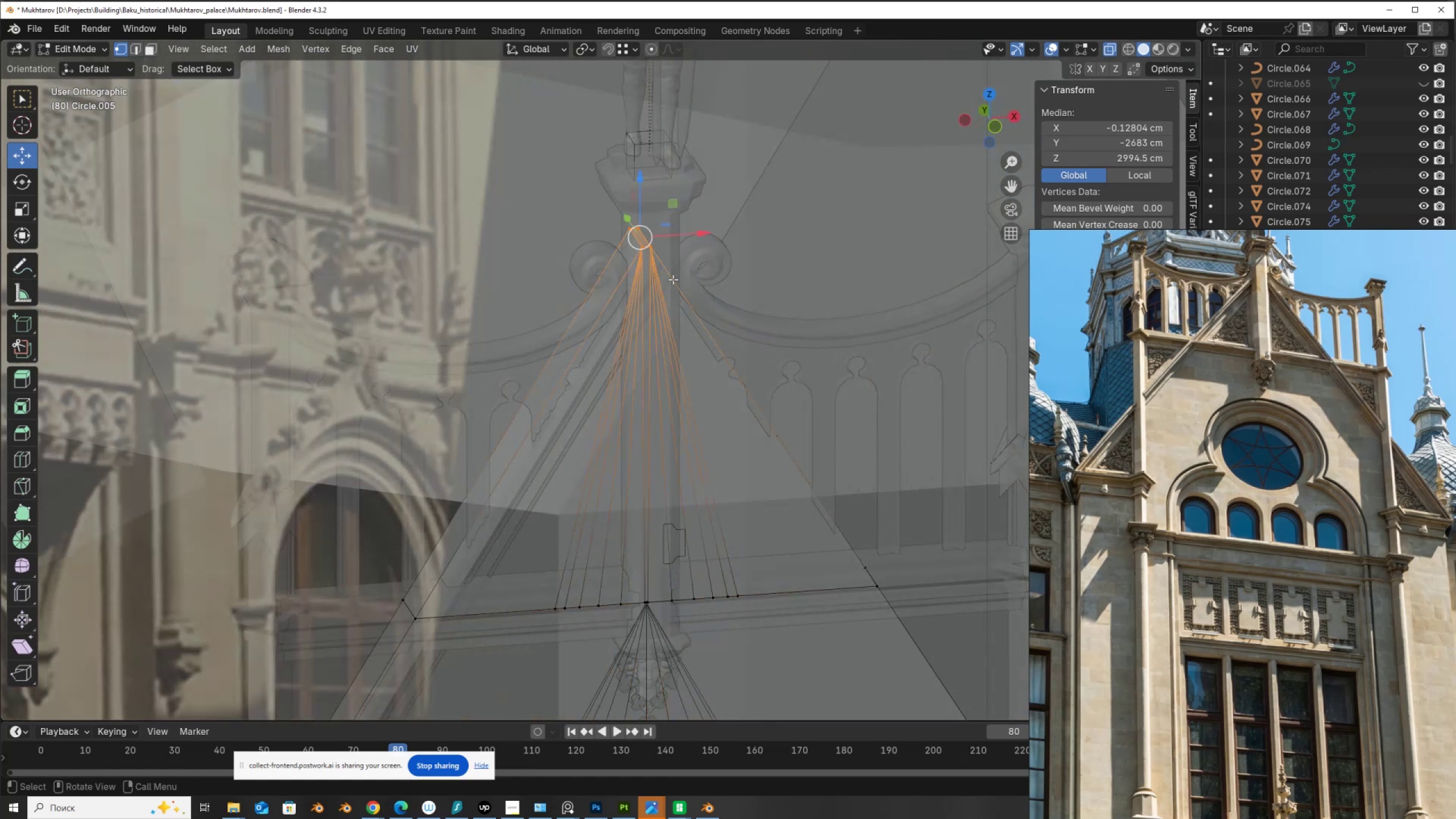 
key(Tab)
 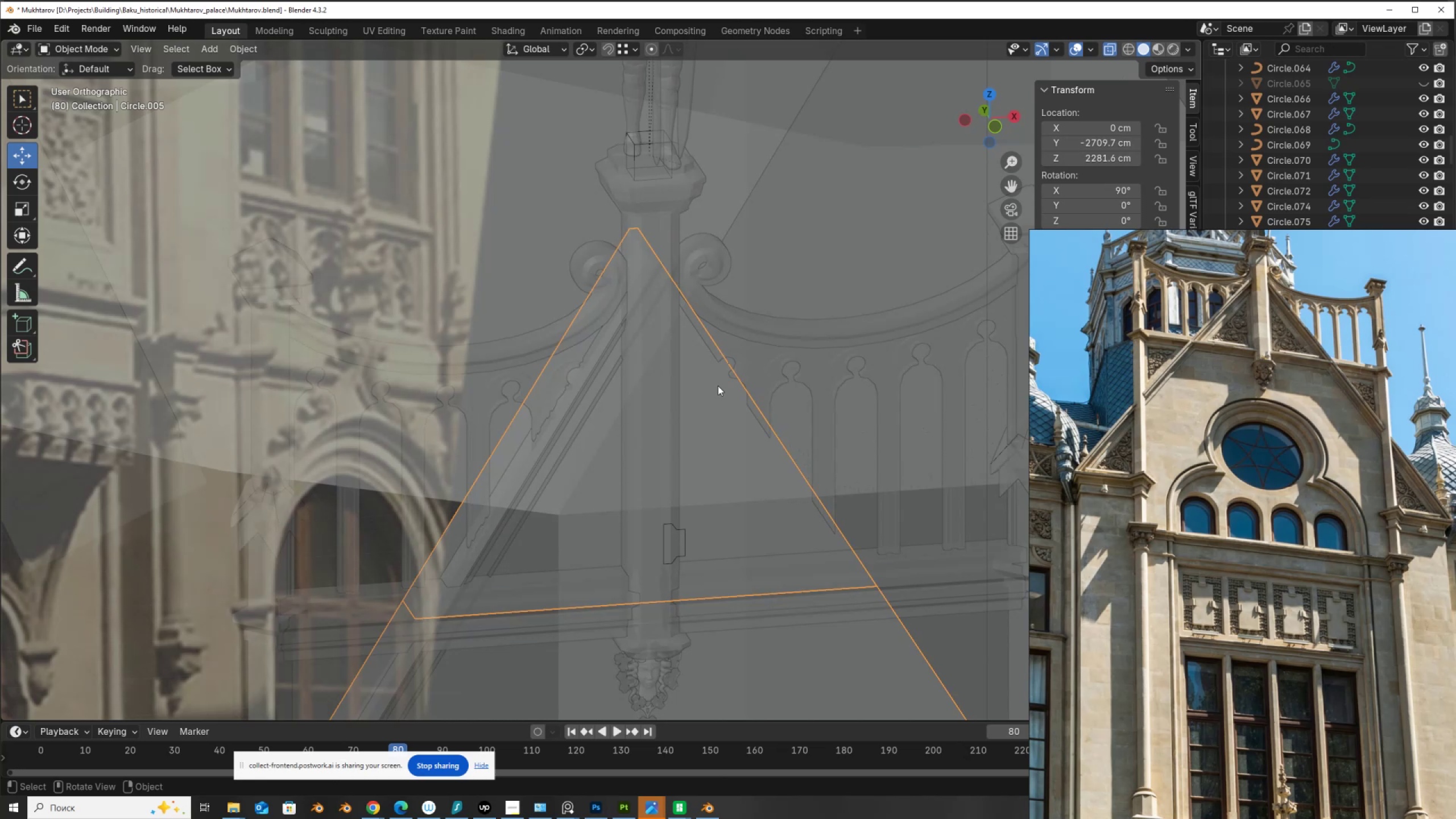 
left_click([718, 386])
 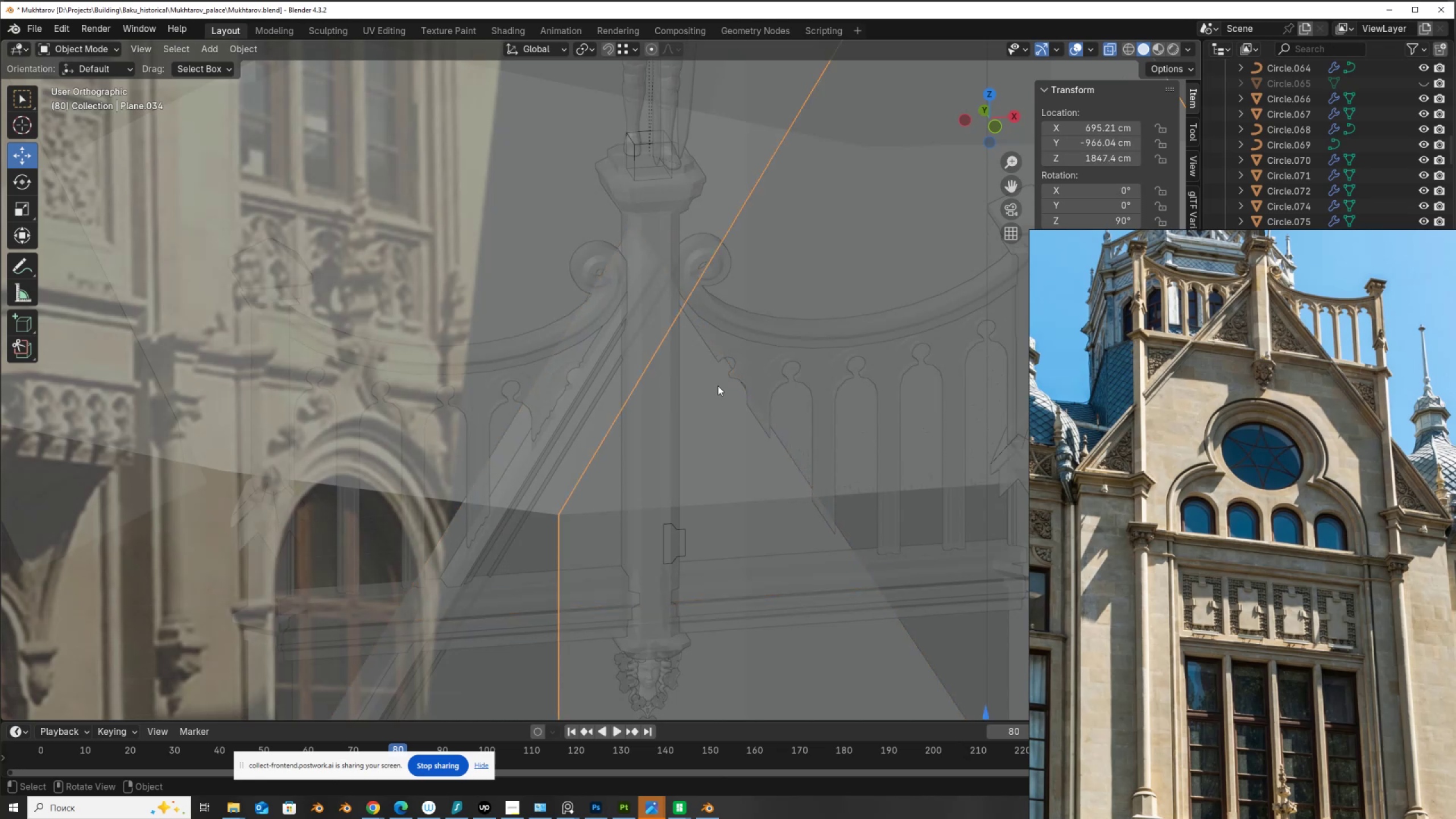 
left_click([718, 386])
 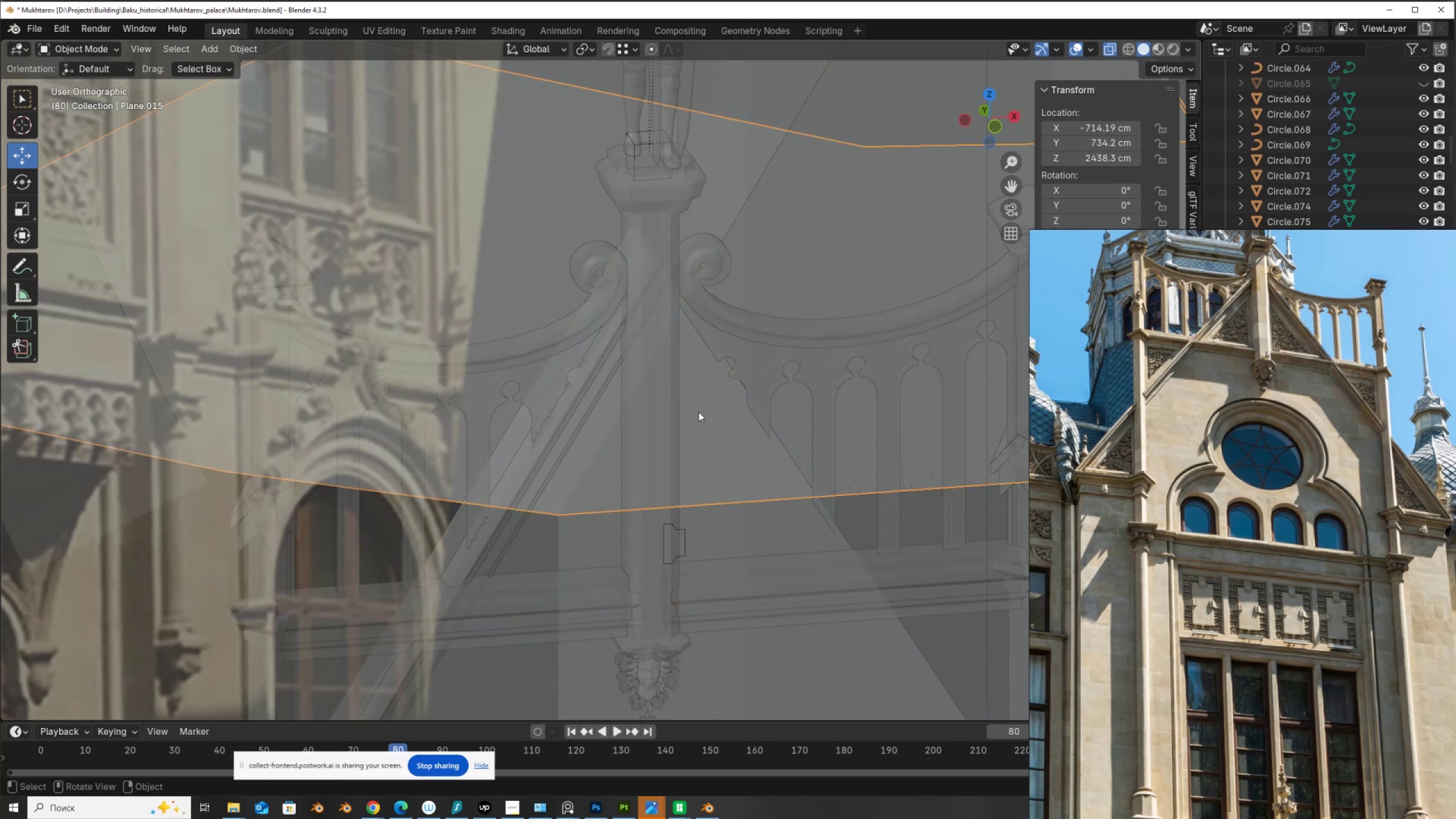 
left_click([698, 413])
 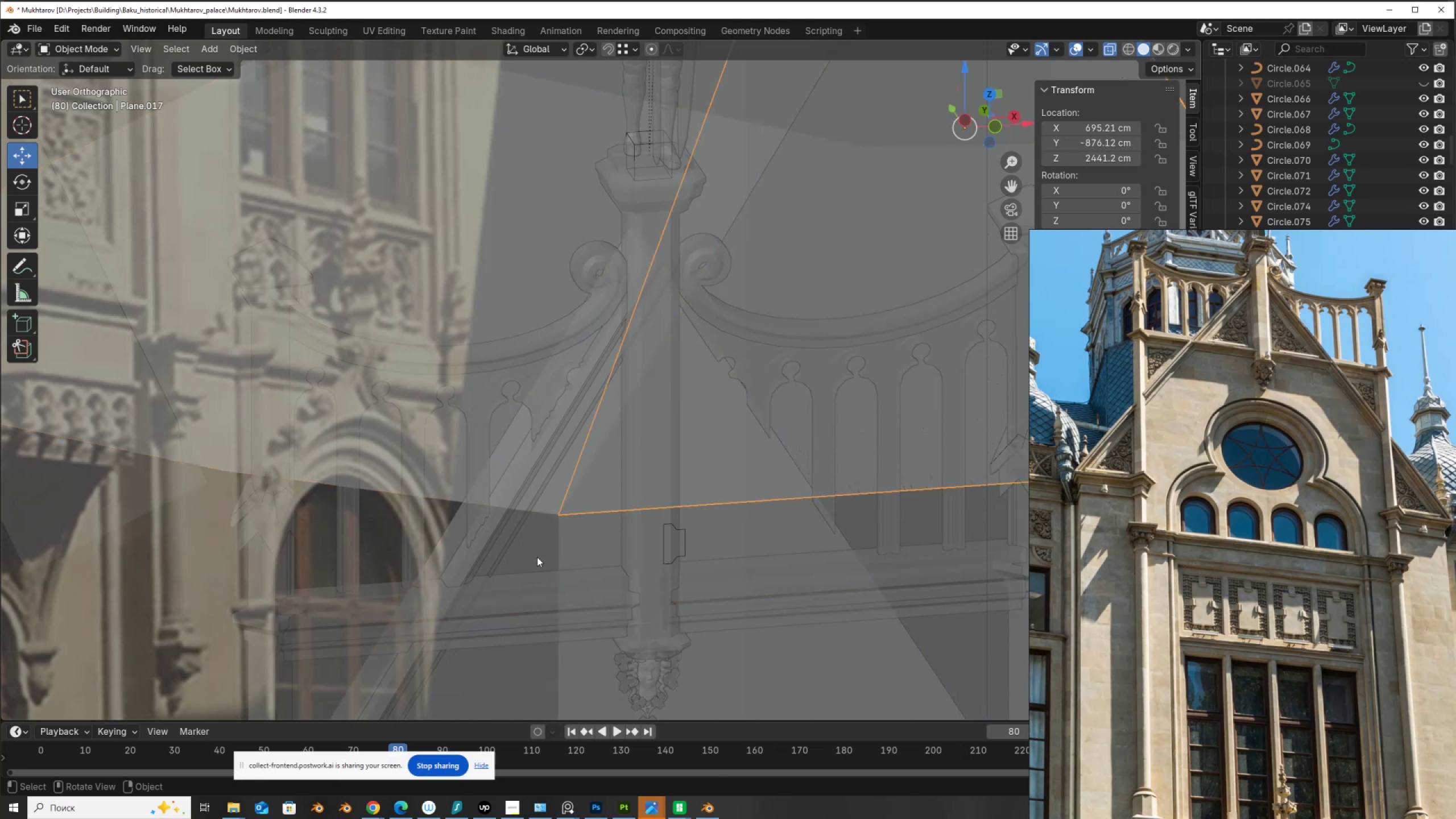 
left_click([531, 559])
 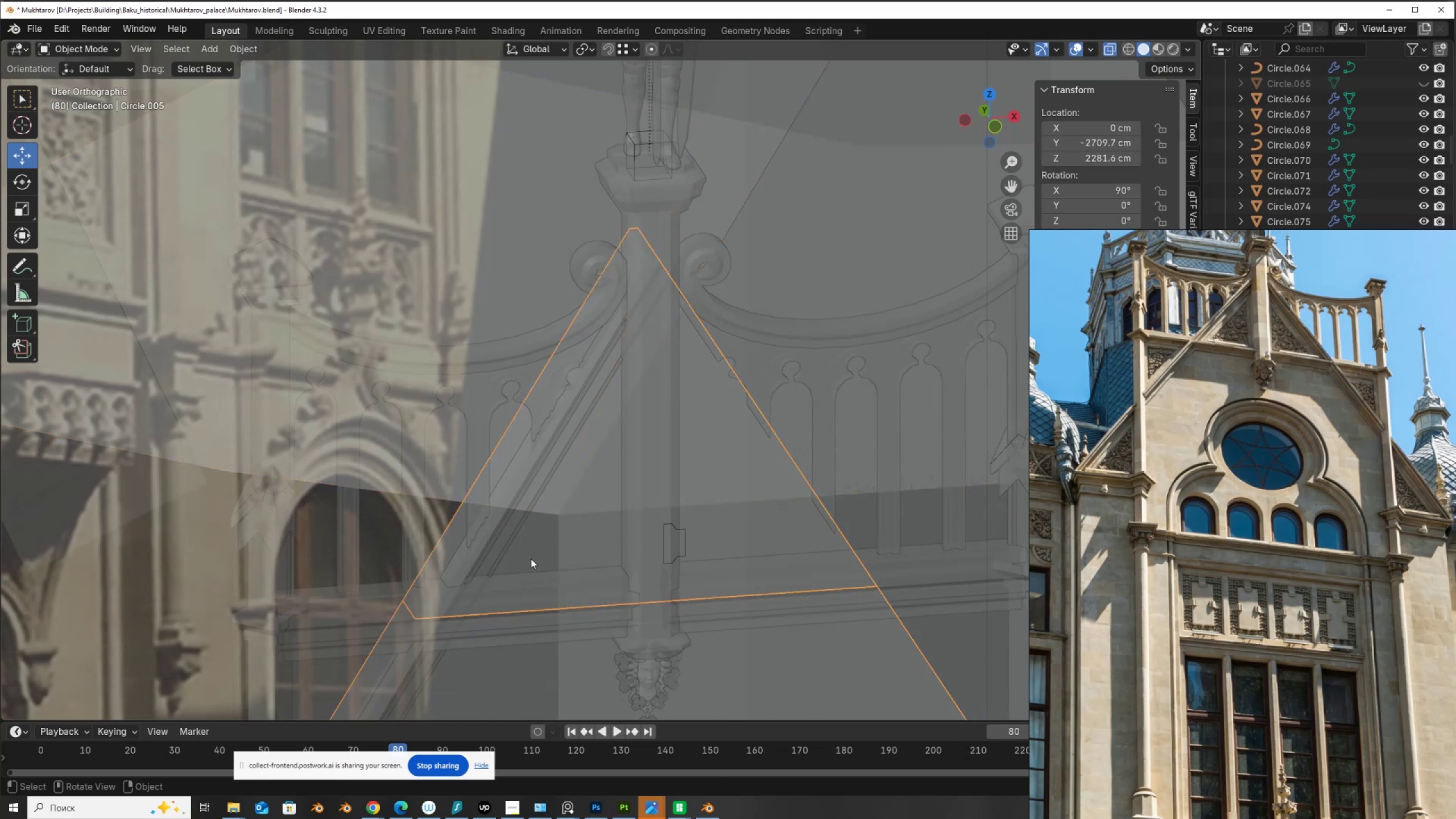 
key(Tab)
 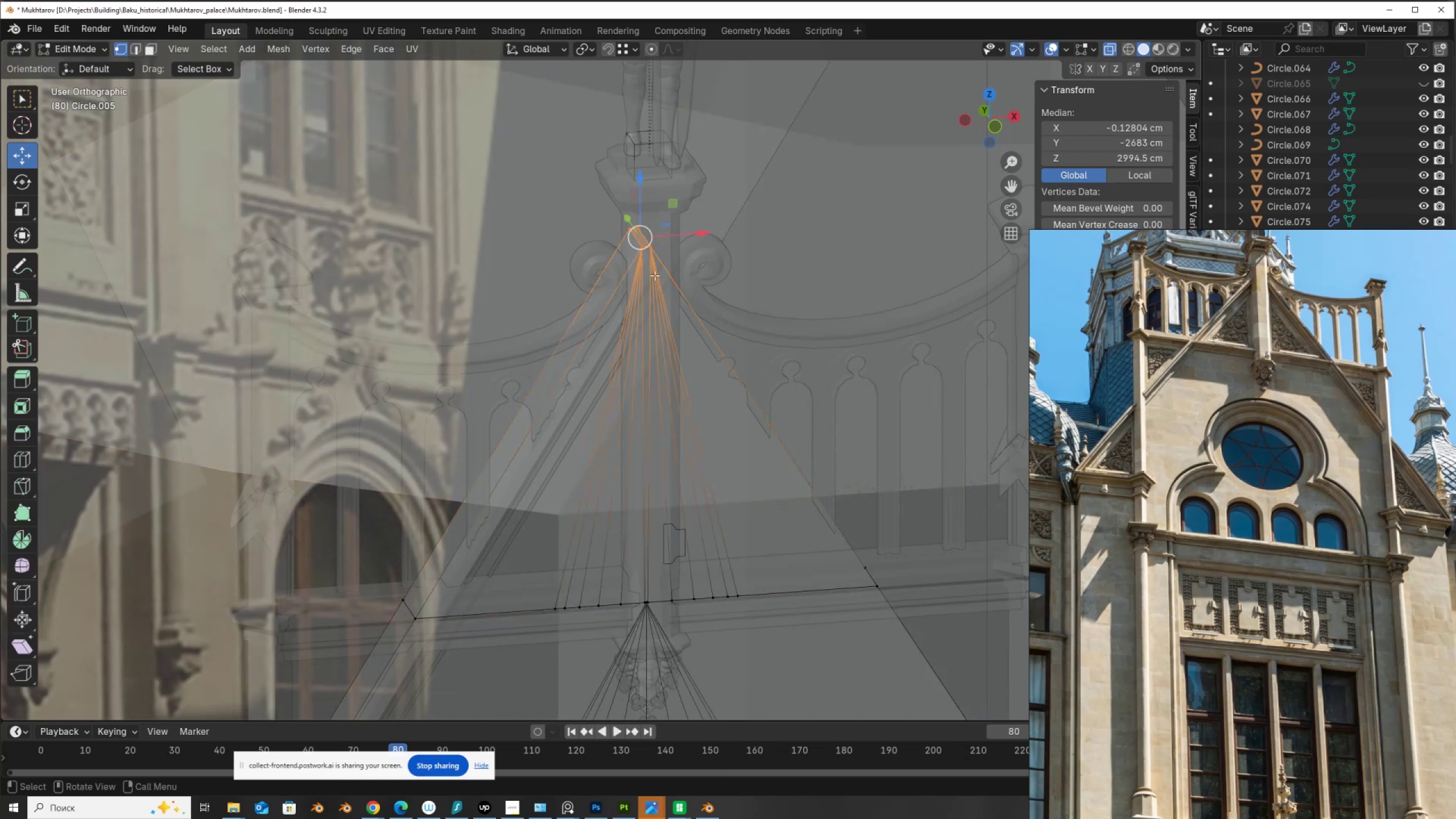 
left_click([659, 247])
 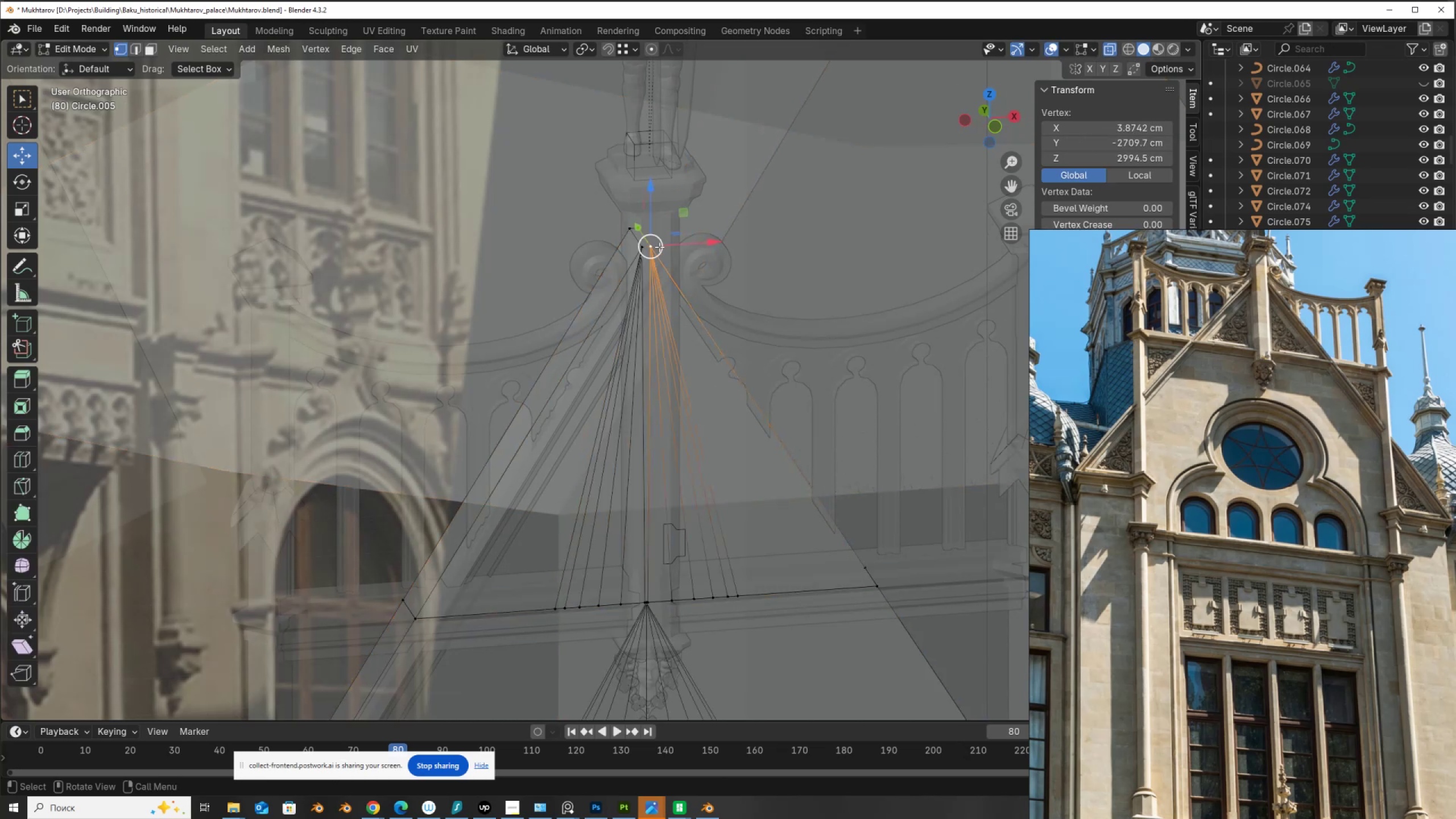 
type(lp)
 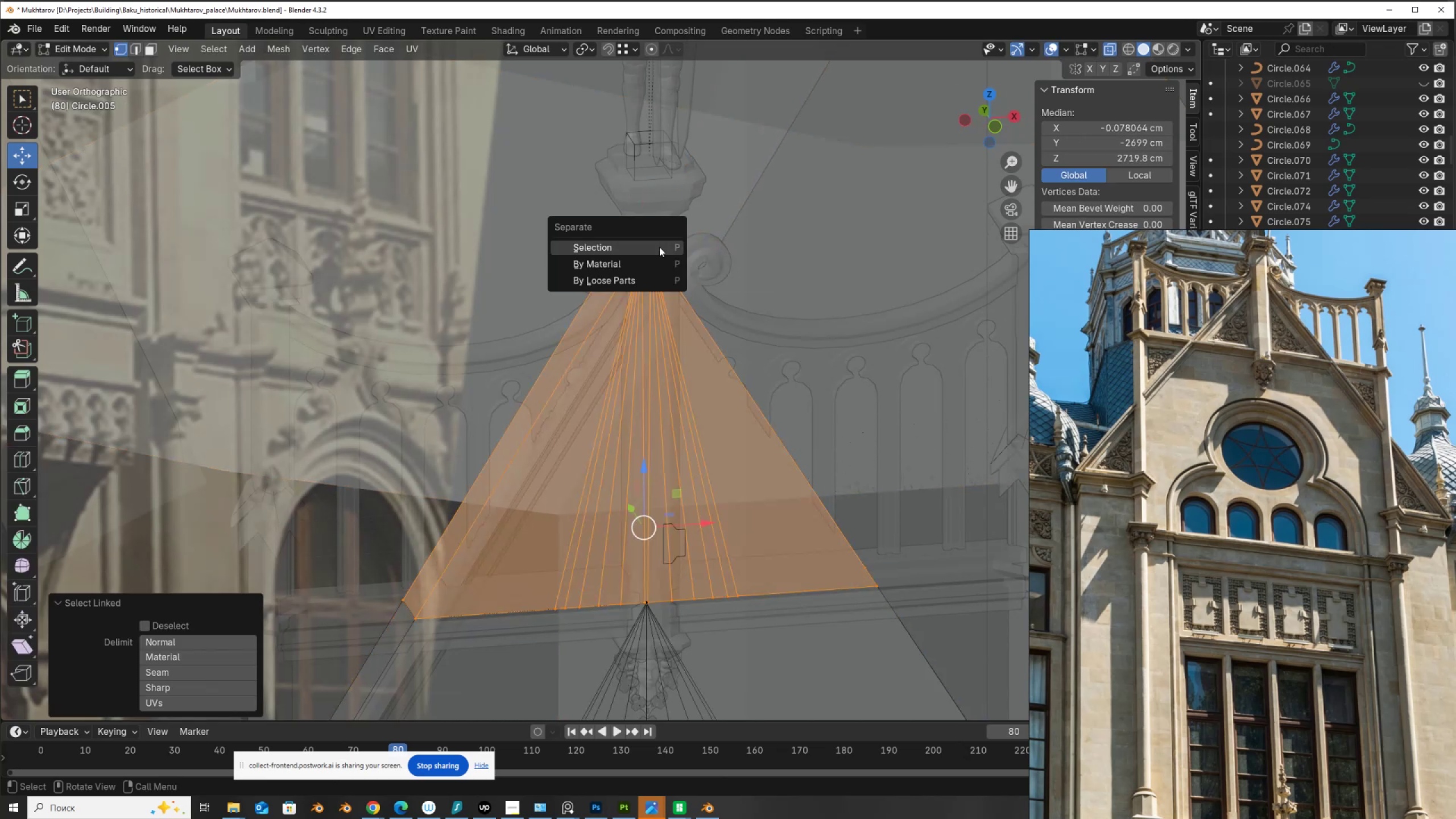 
left_click([659, 247])
 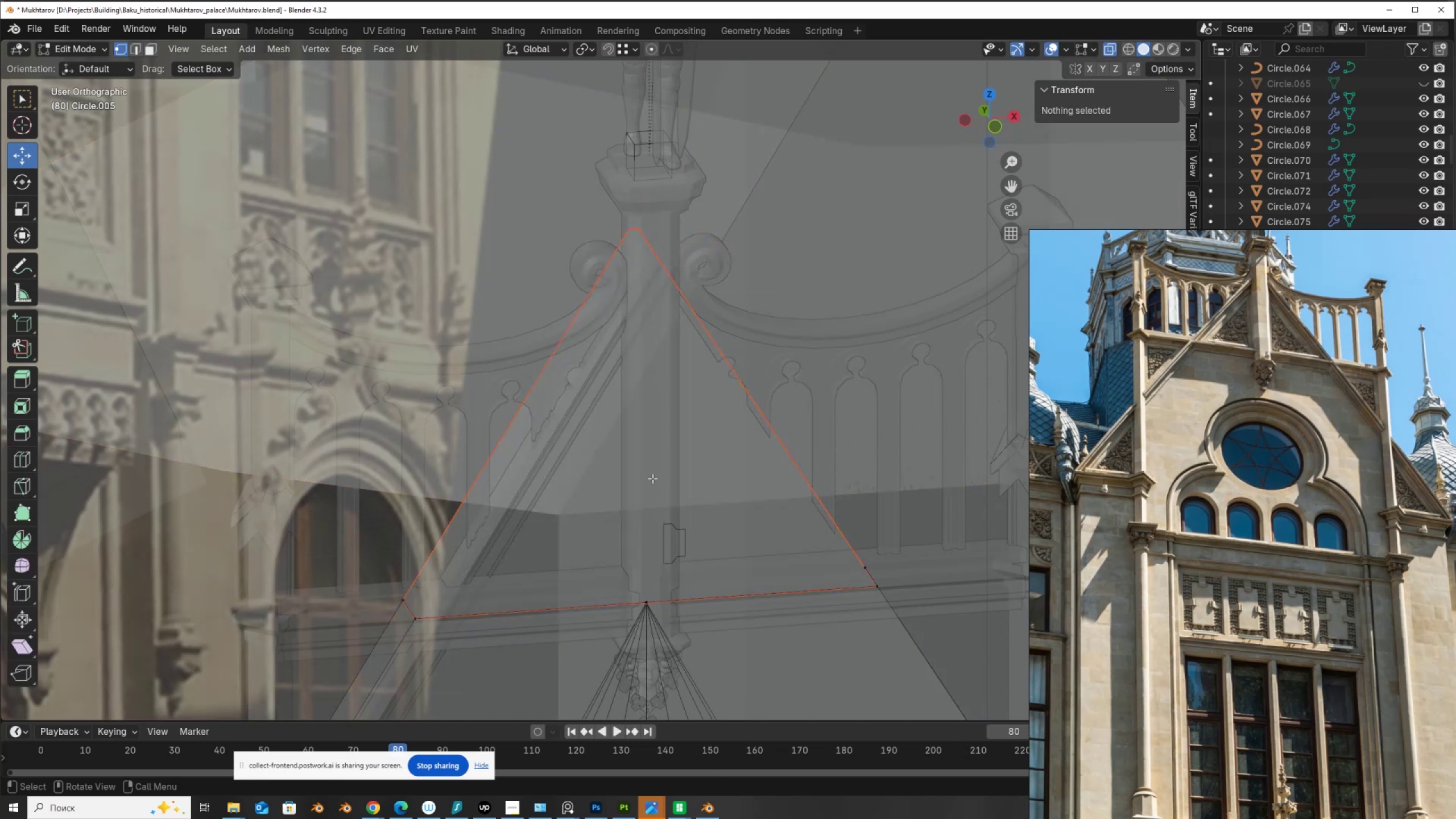 
key(Tab)
 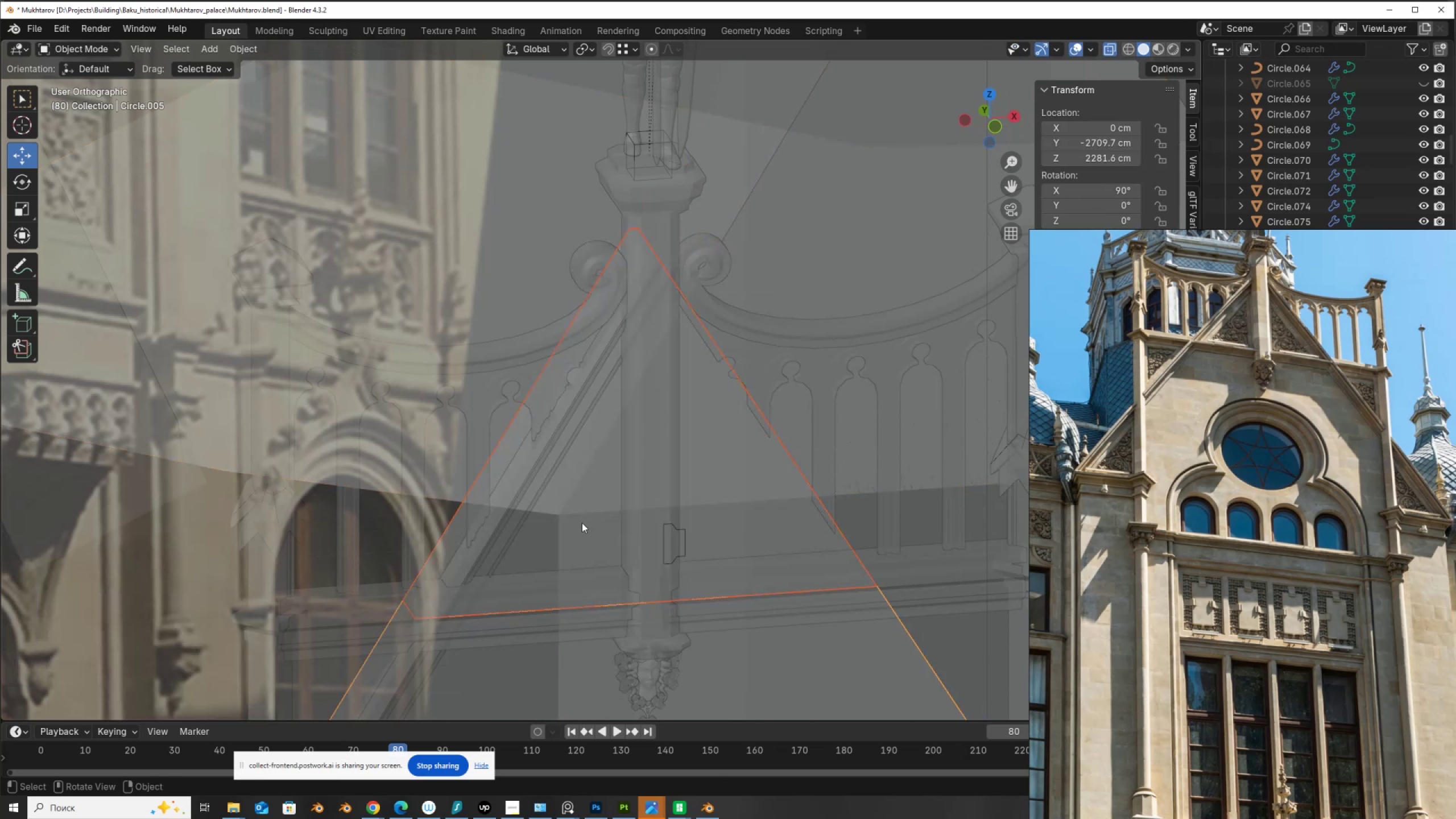 
left_click([583, 519])
 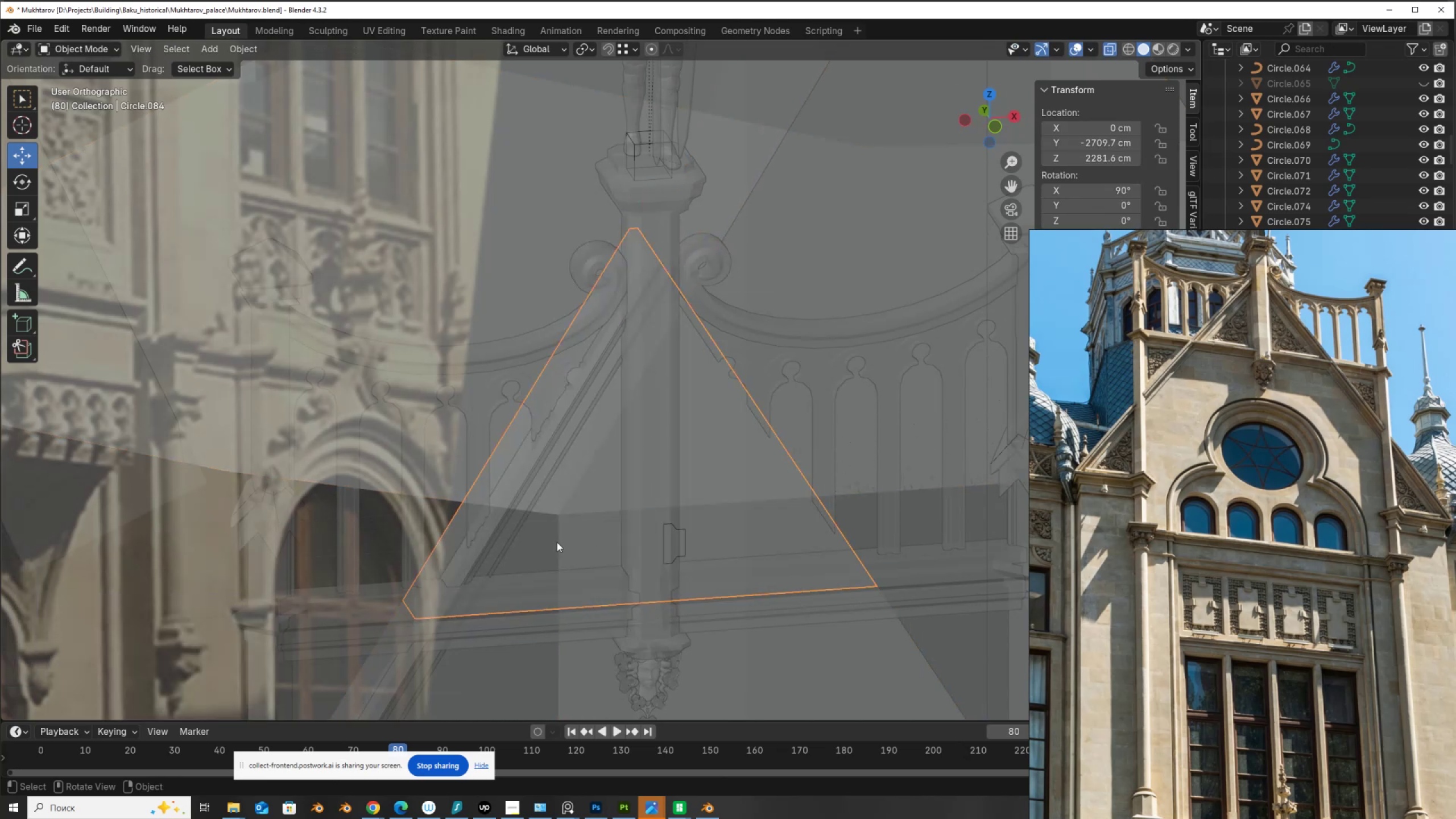 
key(Tab)
 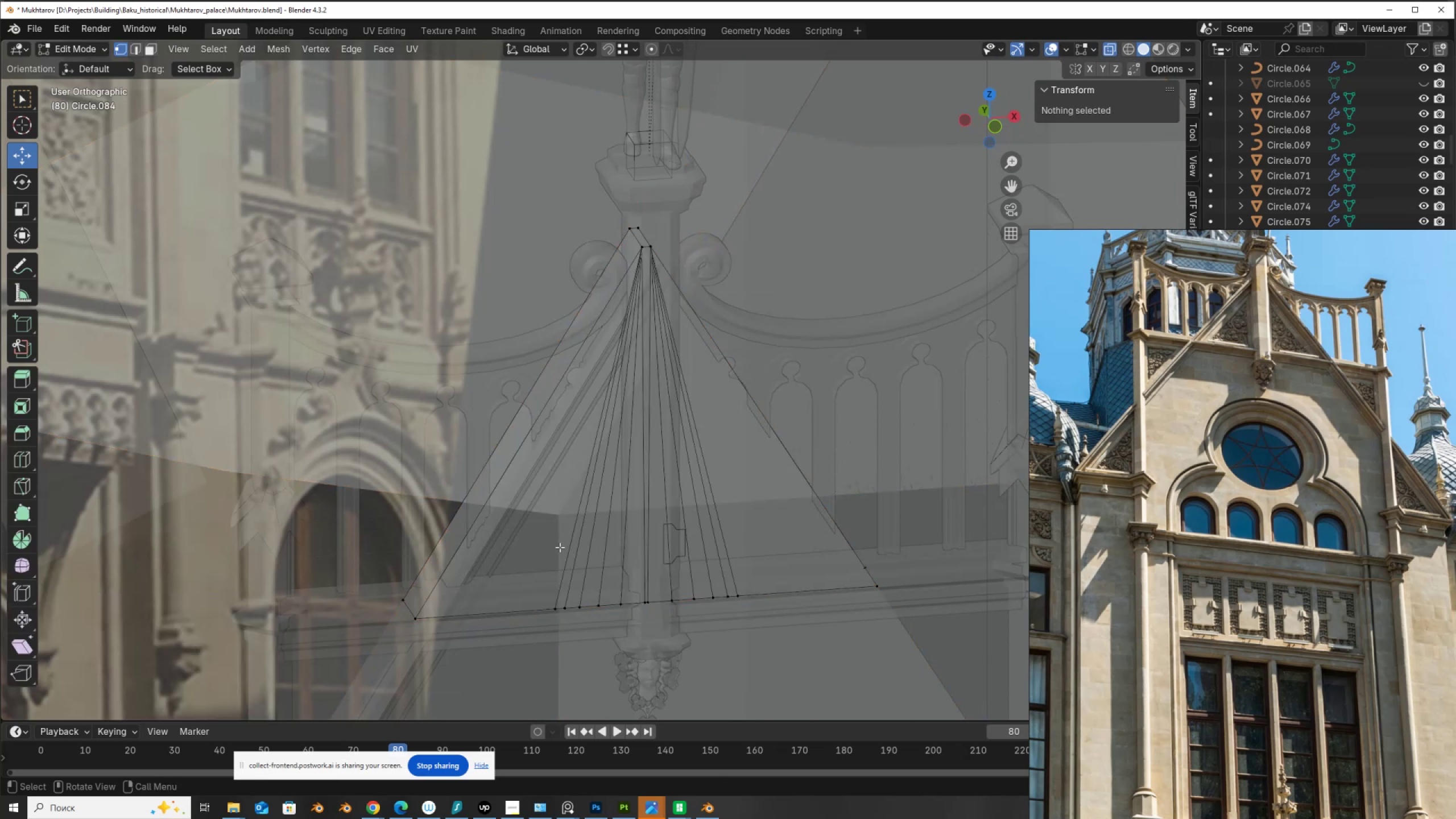 
scroll: coordinate [565, 547], scroll_direction: down, amount: 1.0
 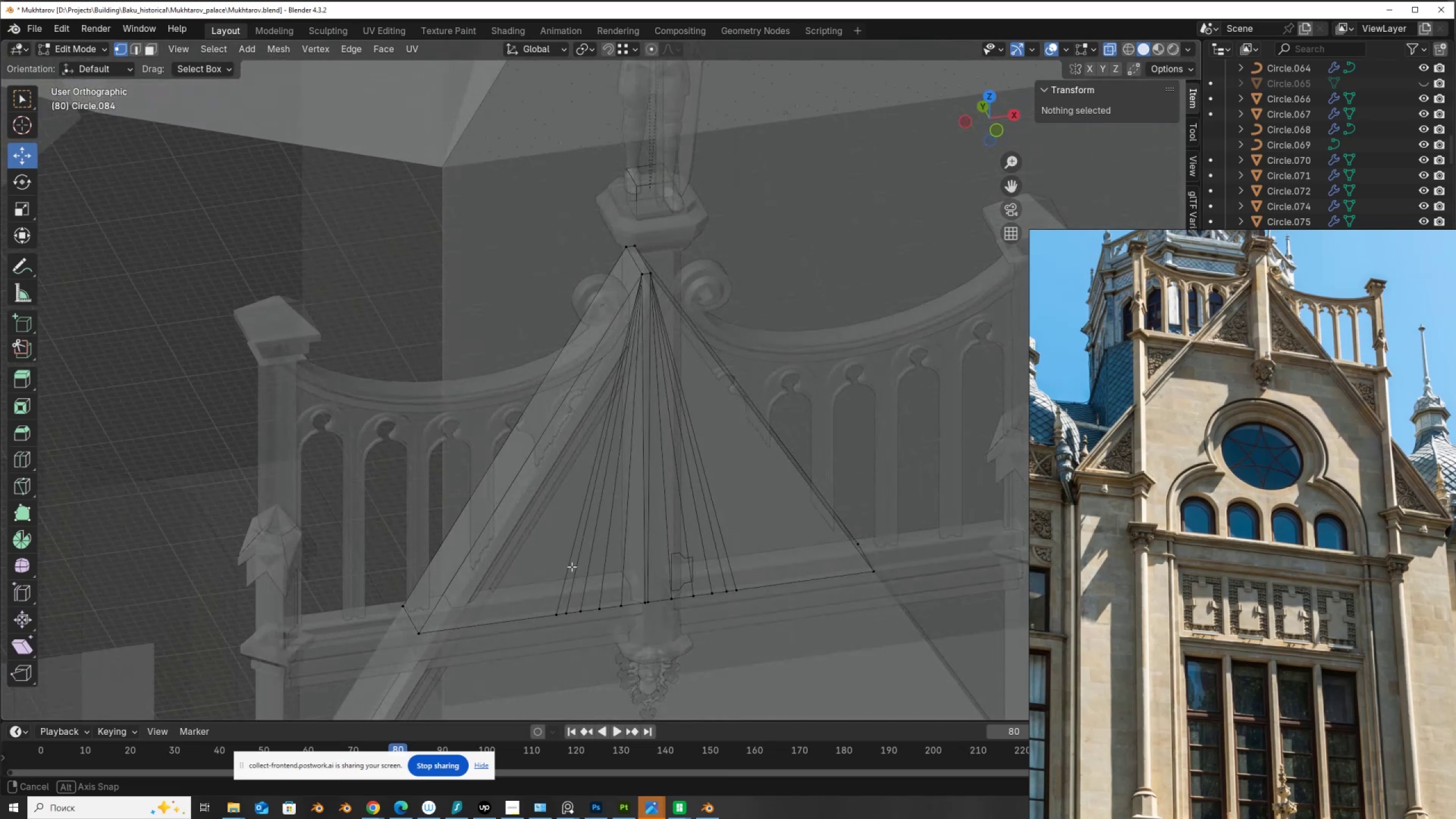 
wait(8.98)
 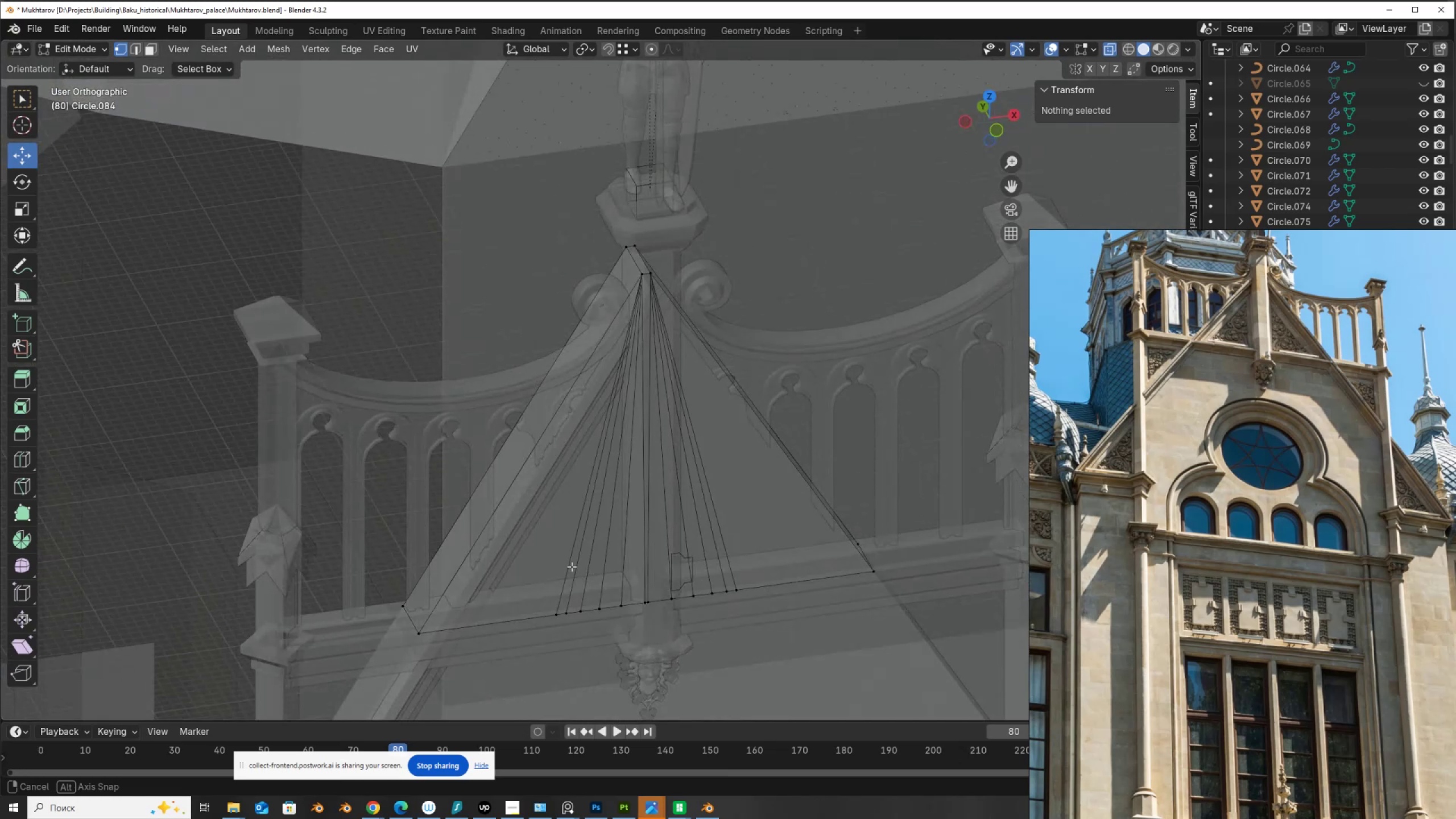 
key(Control+R)
 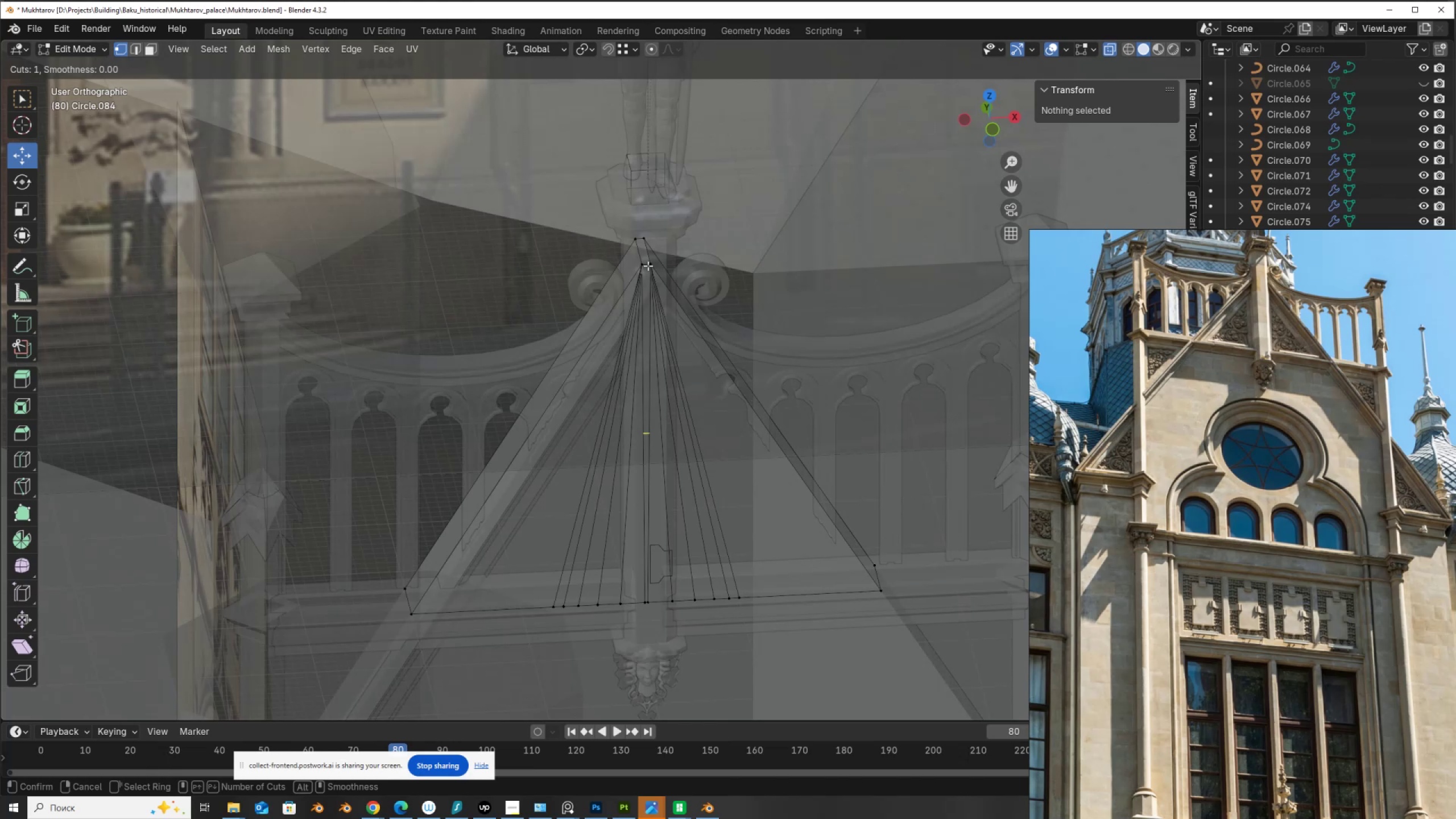 
right_click([647, 265])
 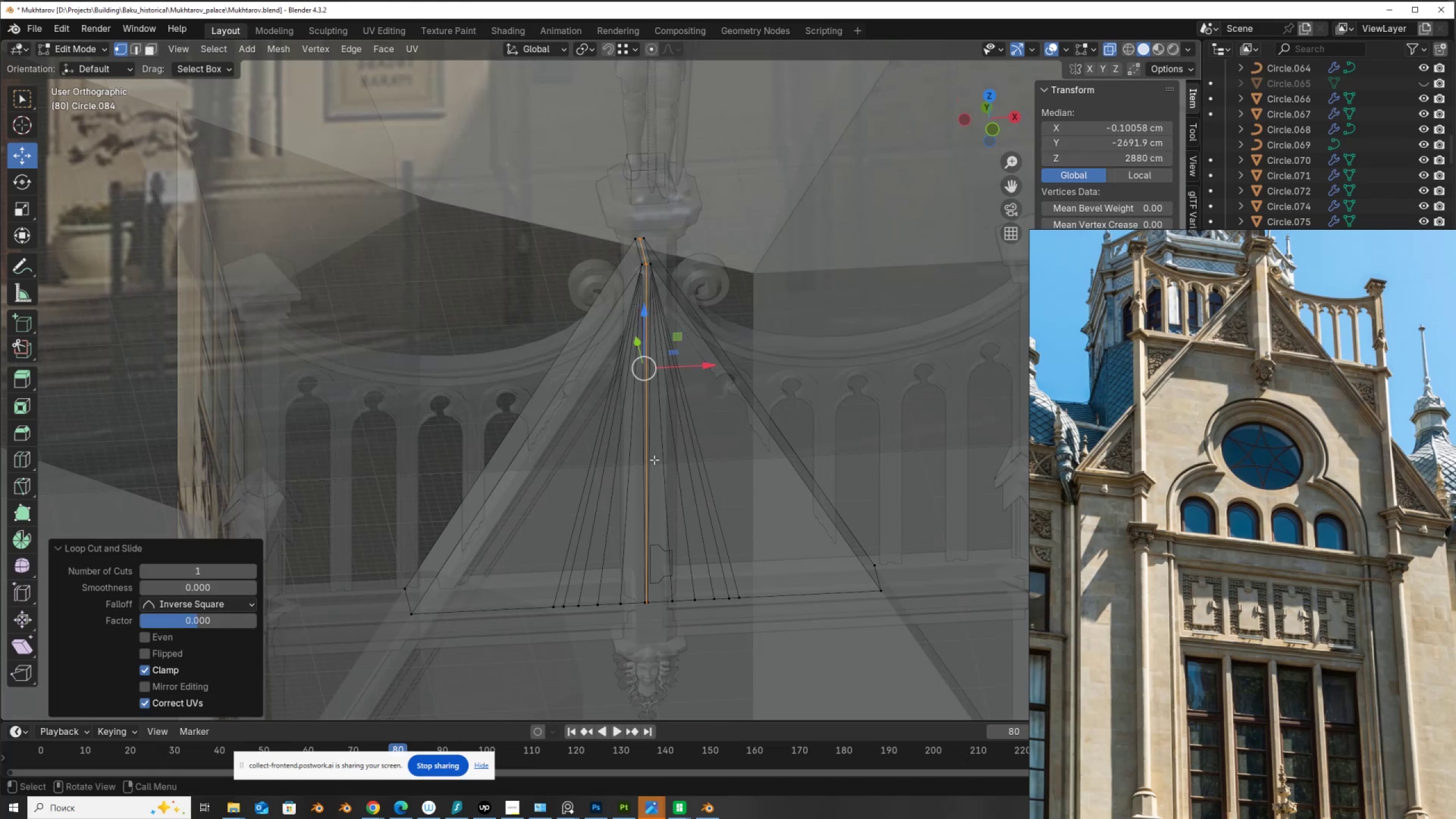 
key(3)
 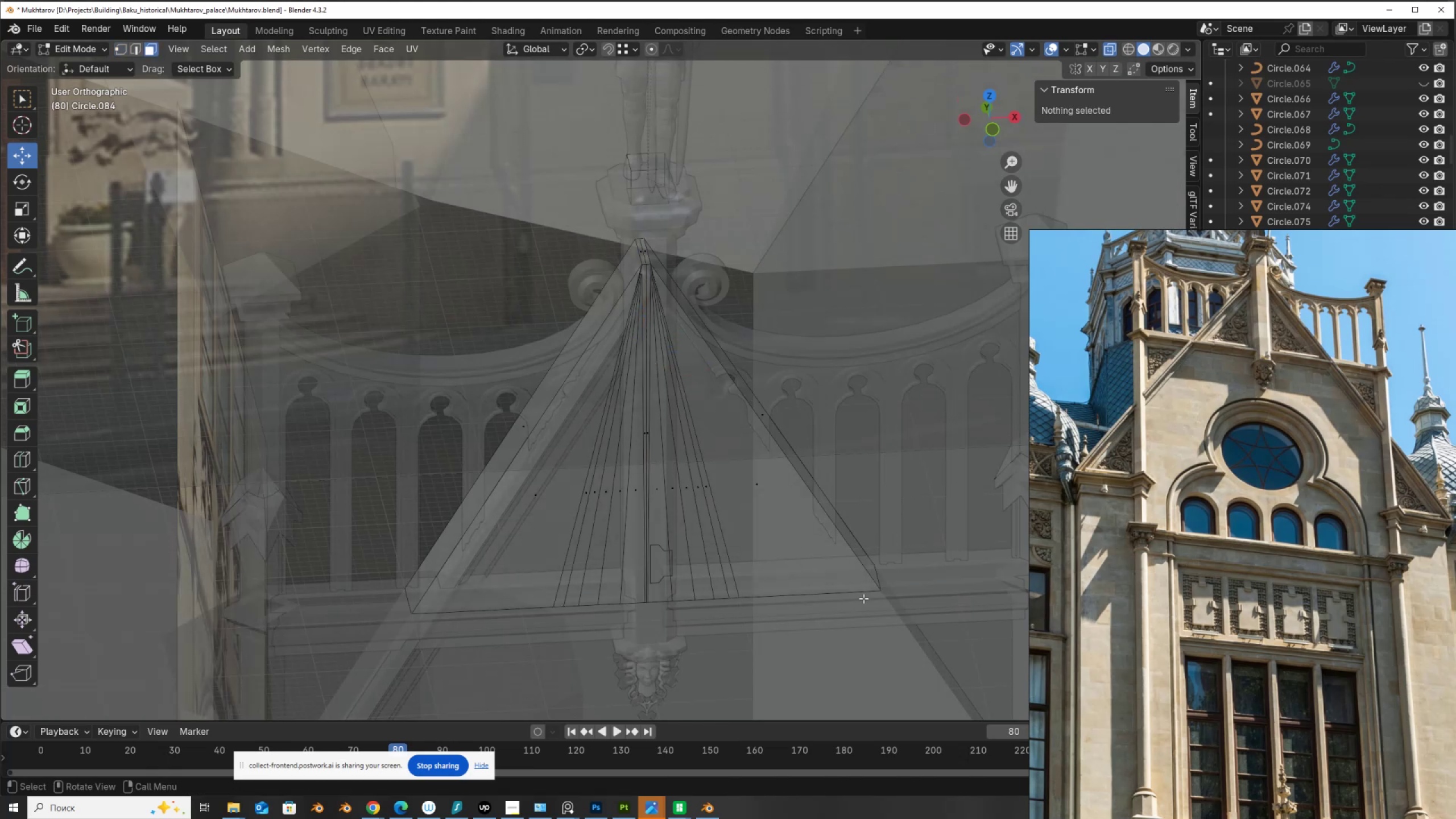 
left_click_drag(start_coordinate=[925, 655], to_coordinate=[647, 256])
 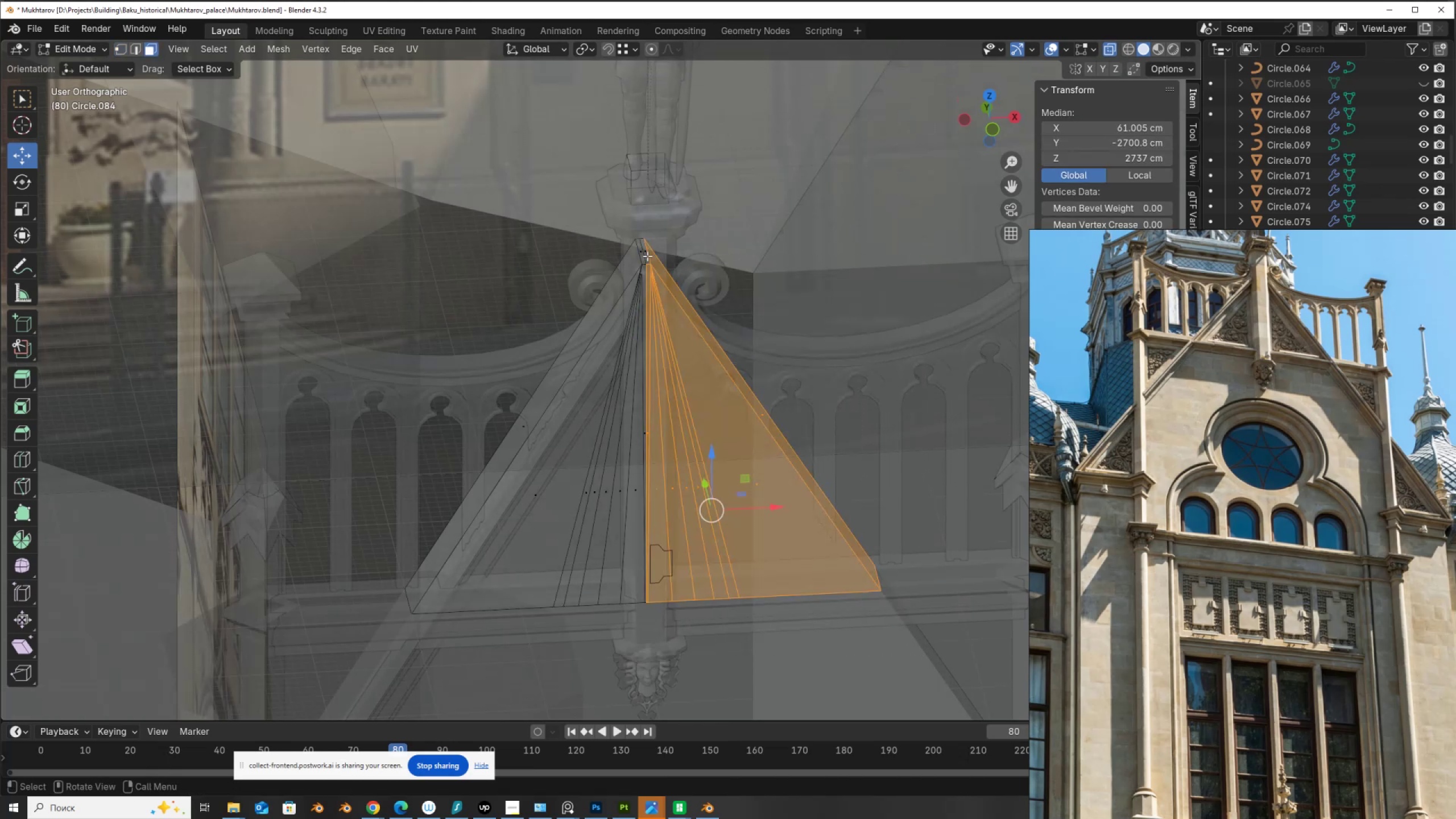 
hold_key(key=ShiftLeft, duration=0.7)
left_click([645, 249])
 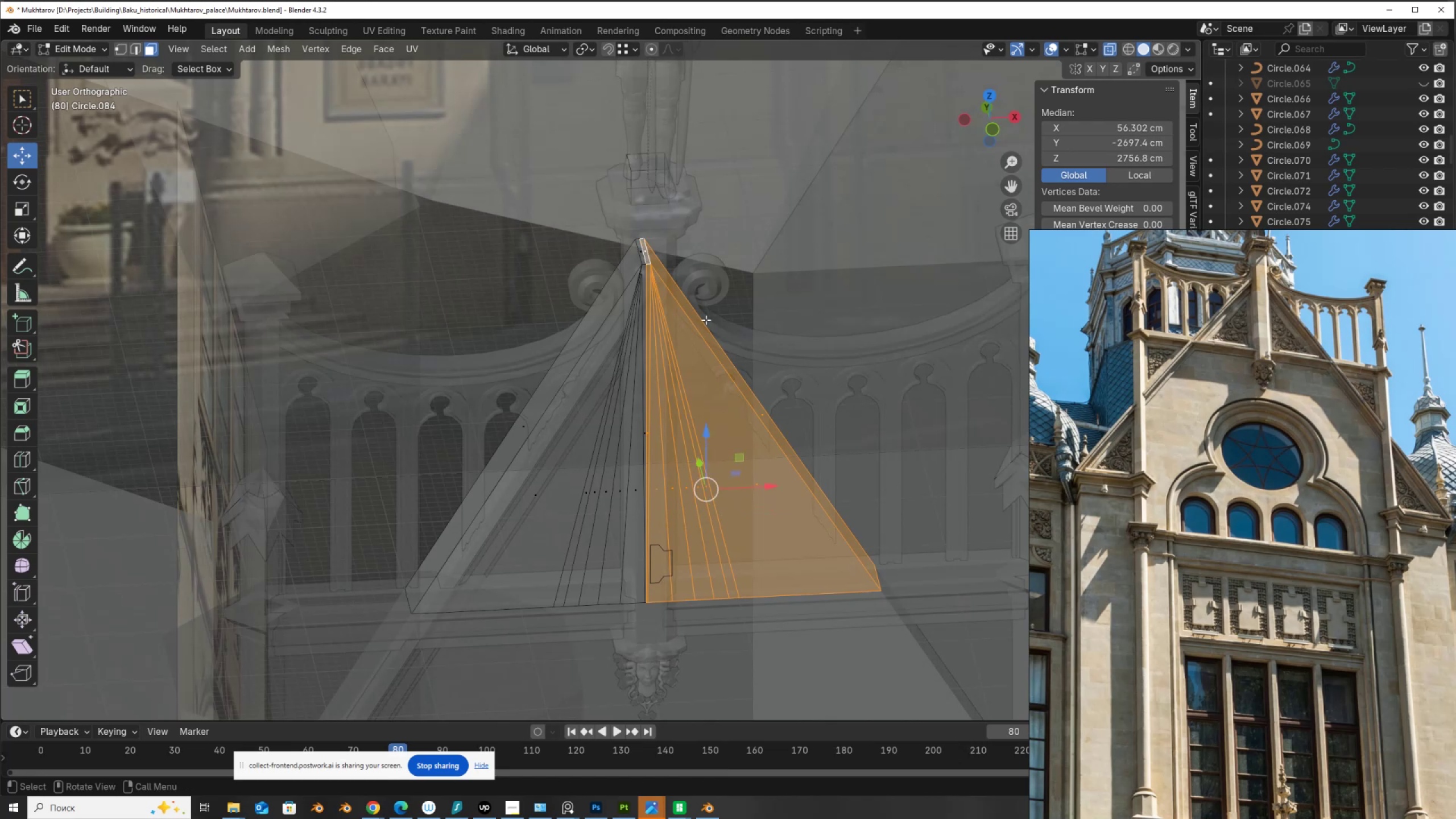 
key(X)
 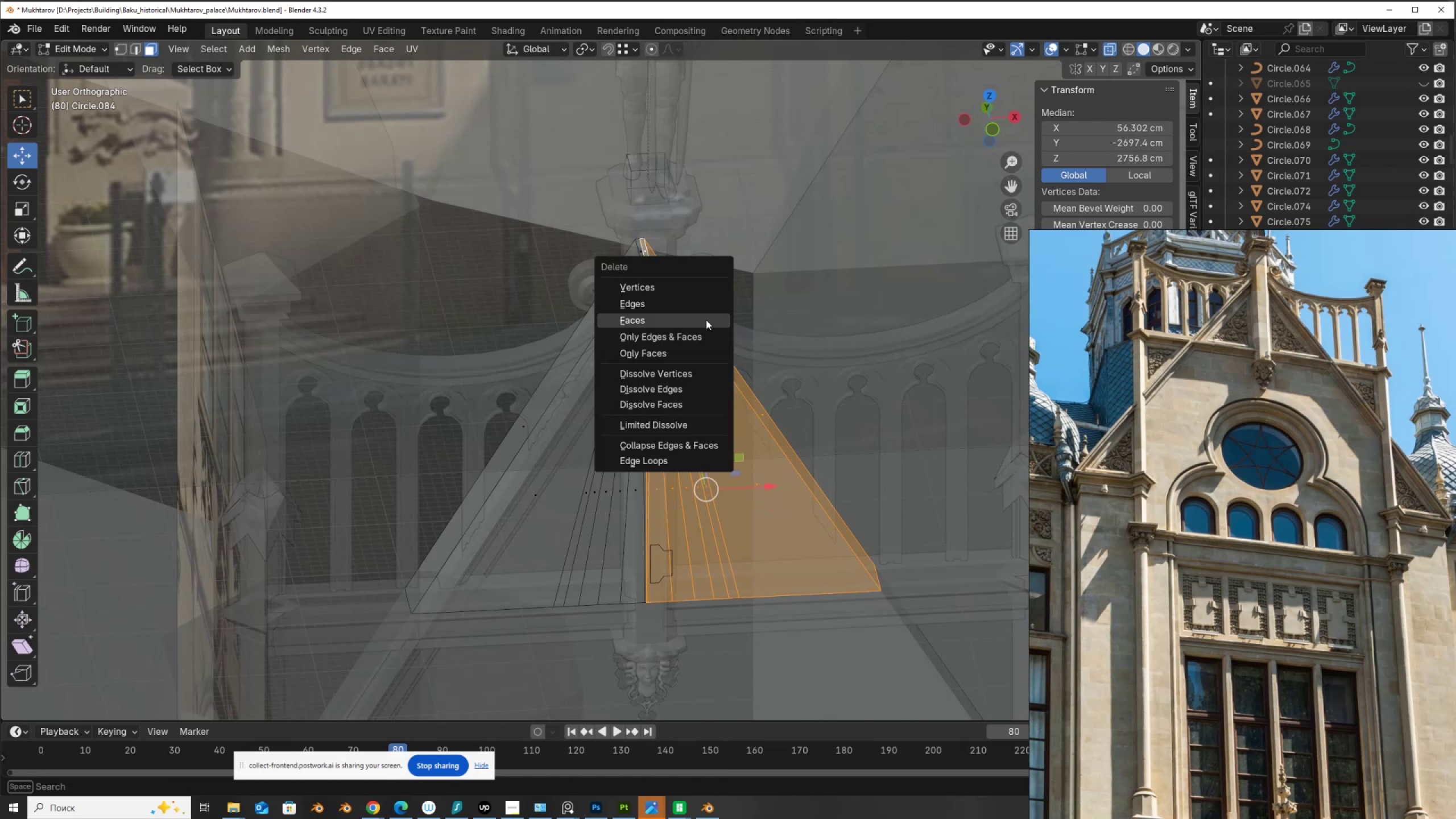 
left_click([706, 320])
 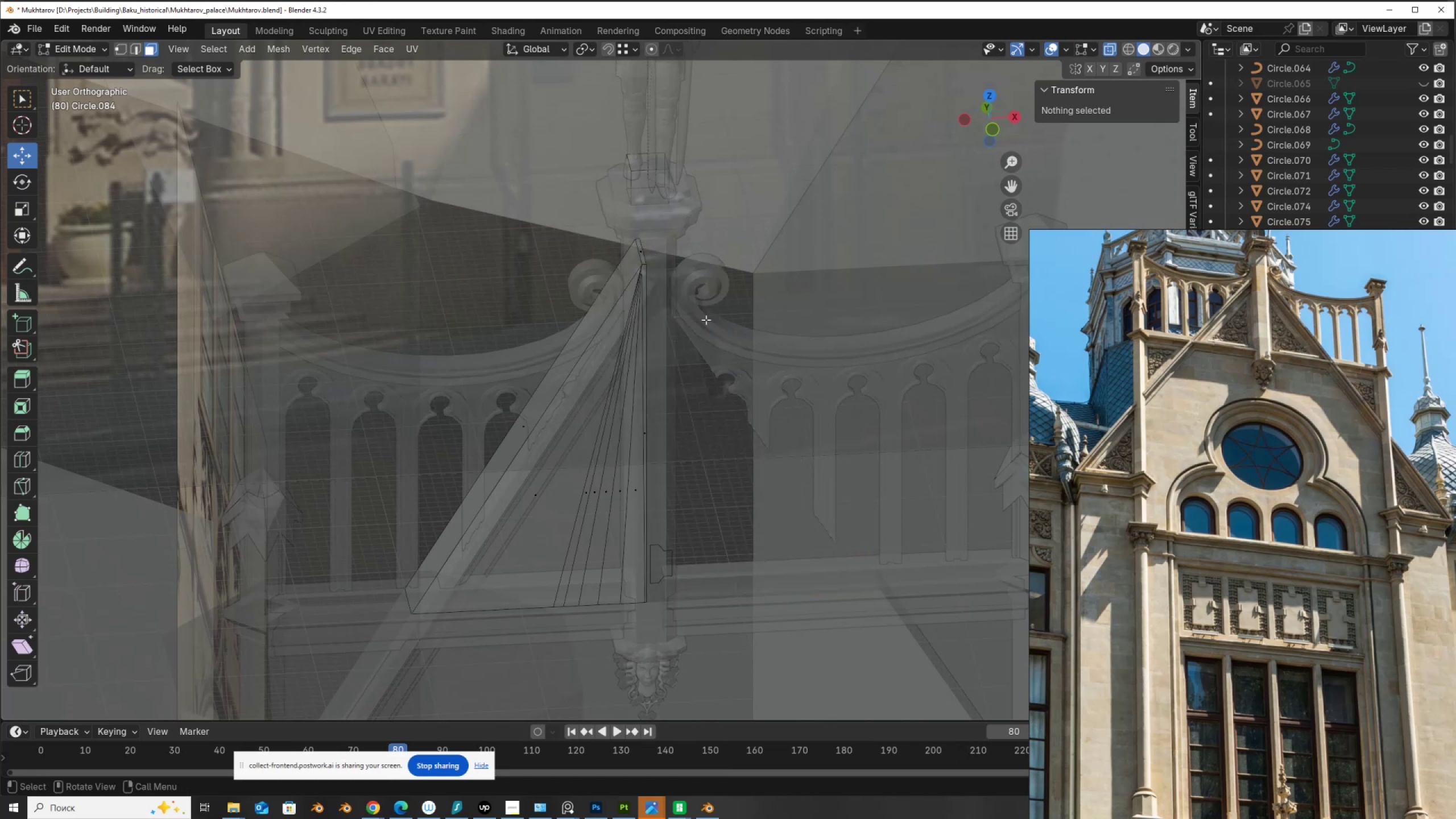 
wait(5.15)
 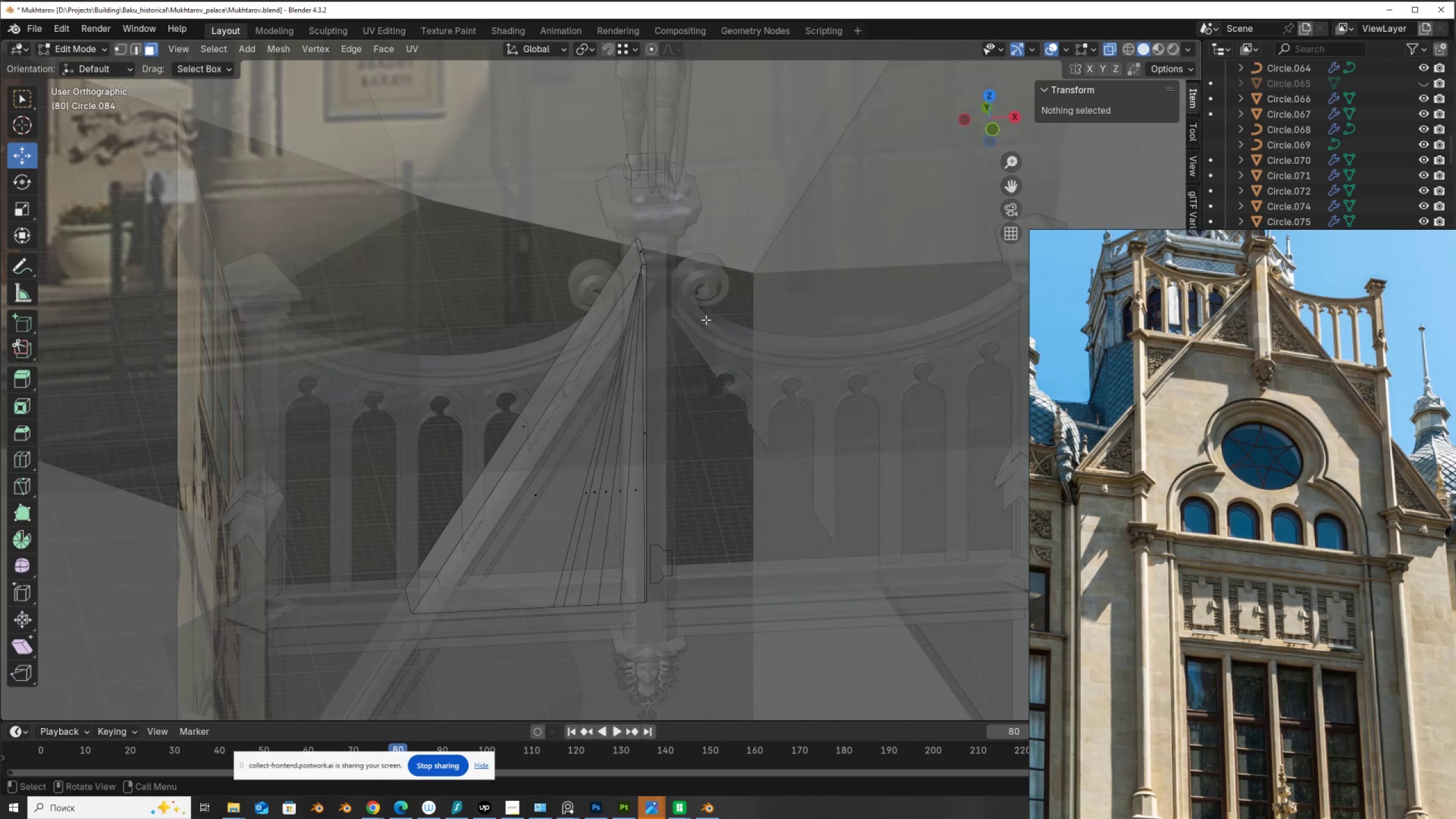 
key(1)
 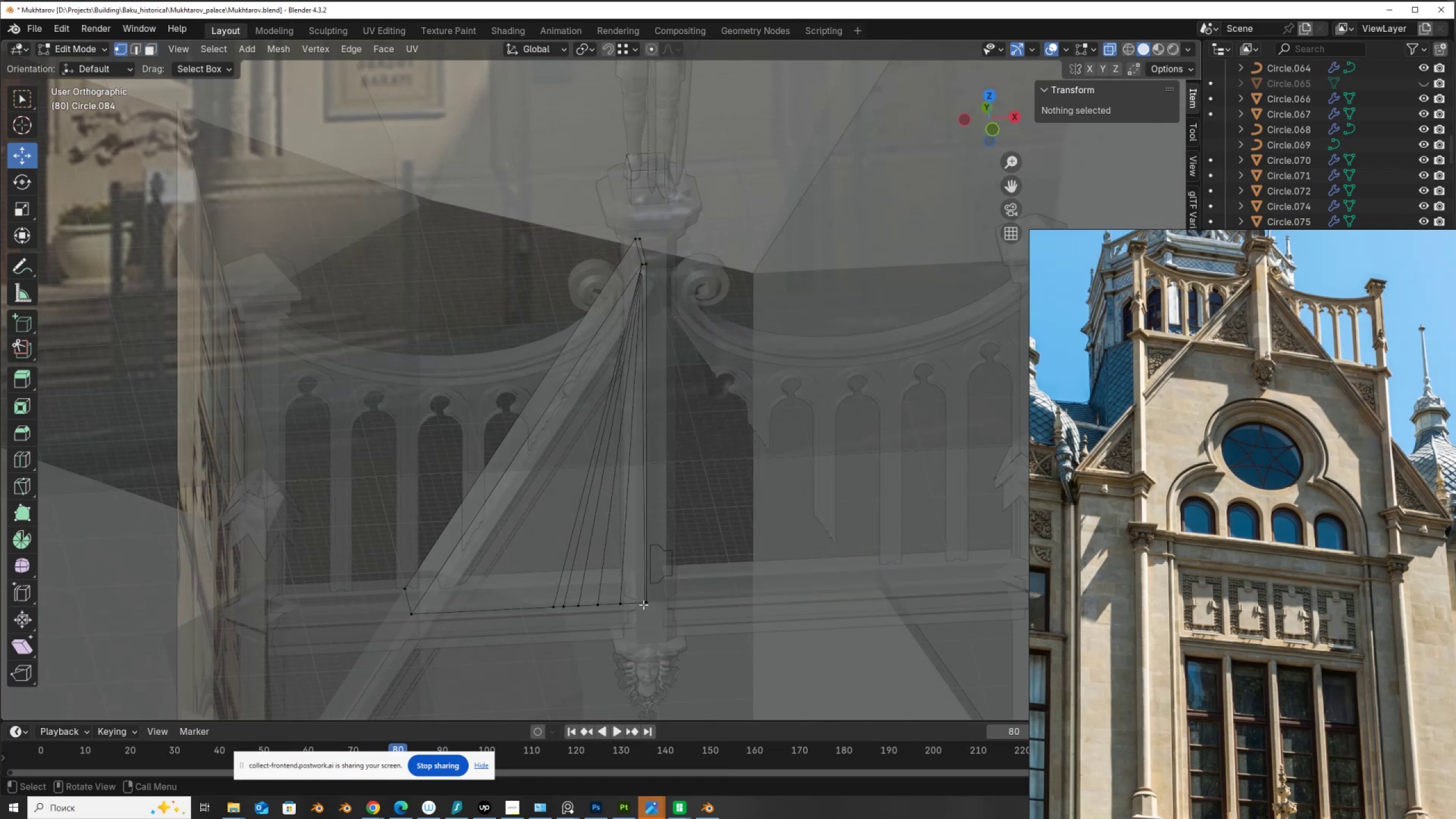 
left_click([642, 603])
 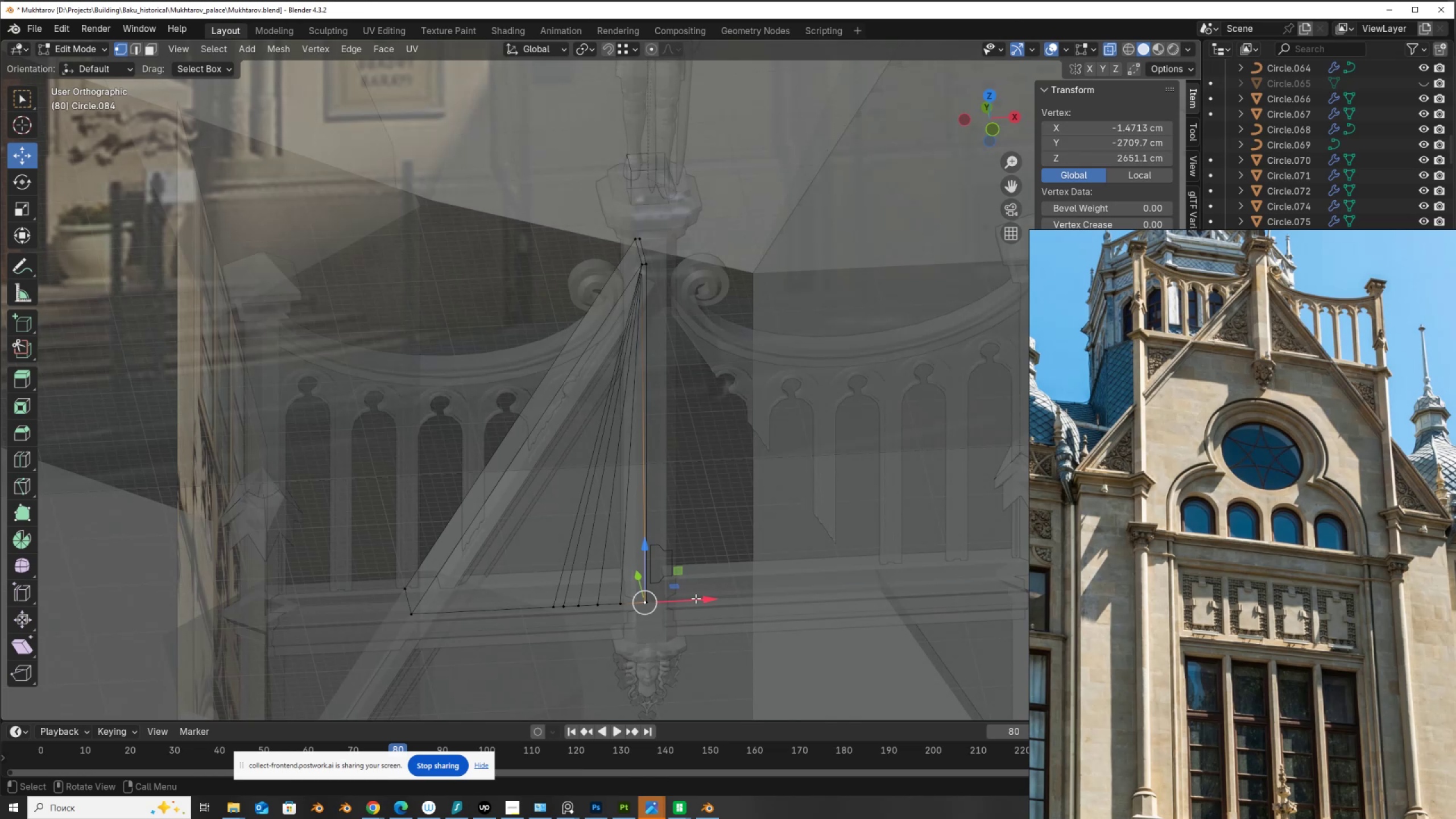 
left_click_drag(start_coordinate=[729, 597], to_coordinate=[719, 597])
 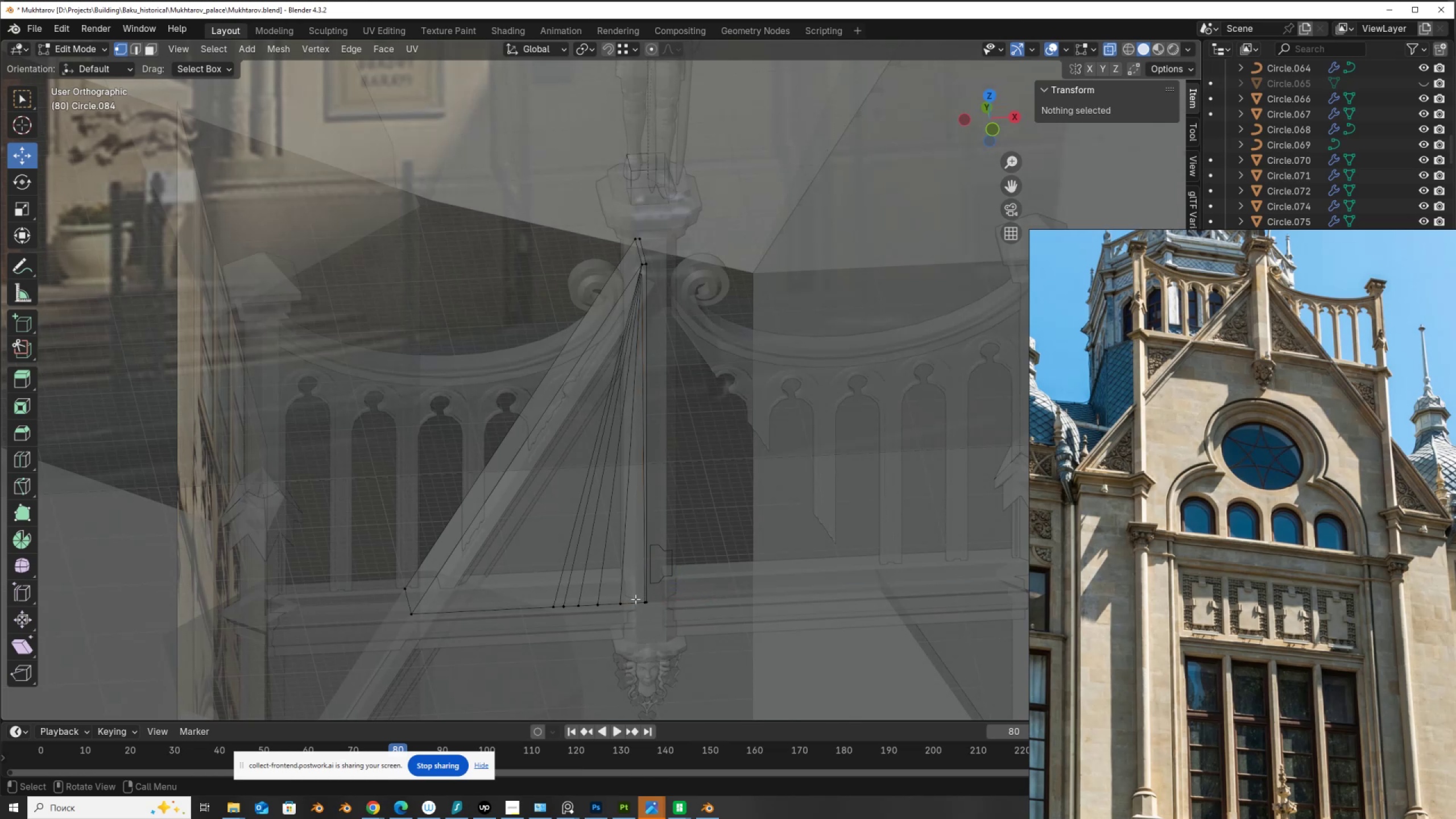 
left_click([636, 604])
 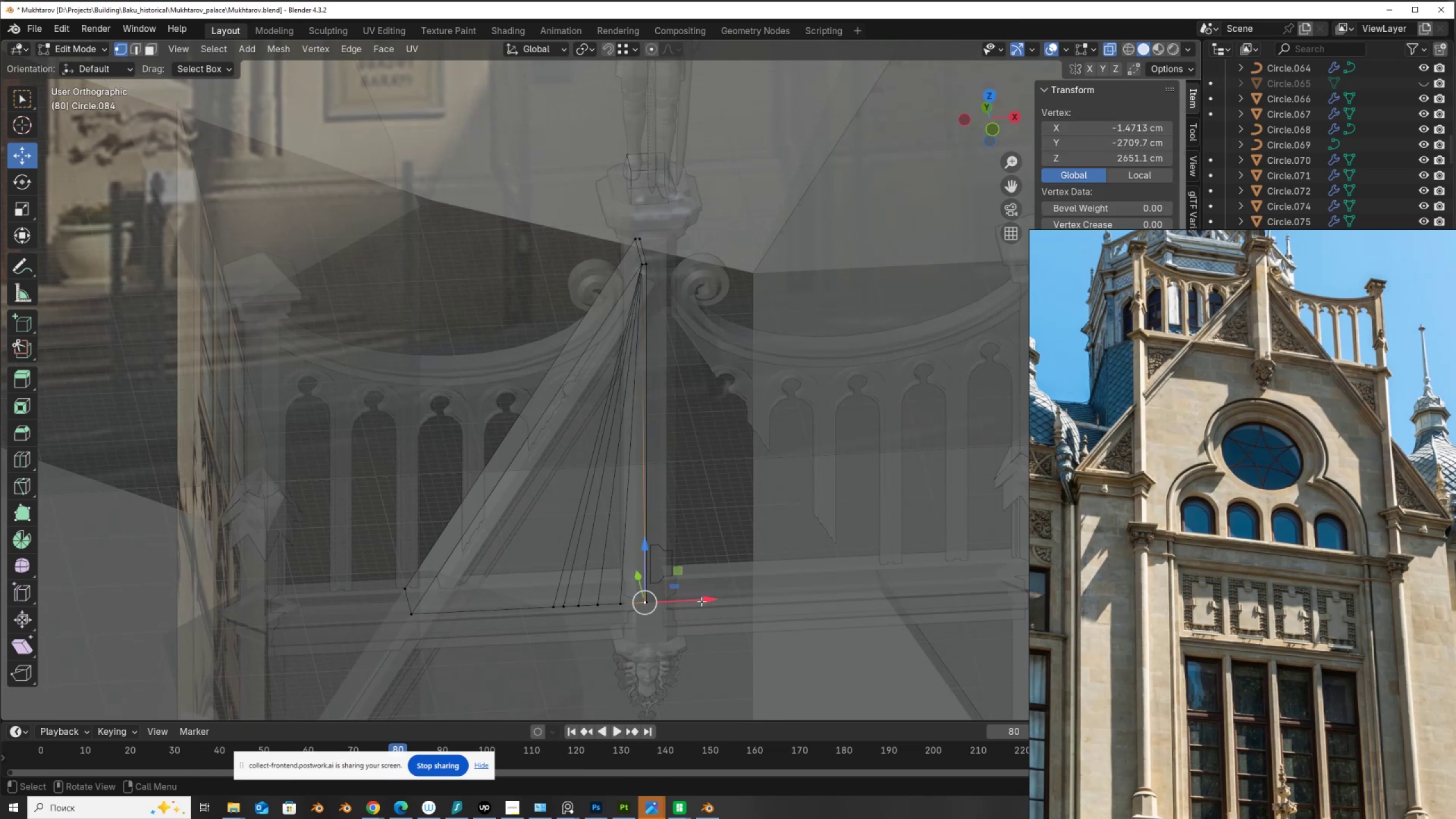 
left_click_drag(start_coordinate=[702, 601], to_coordinate=[640, 262])
 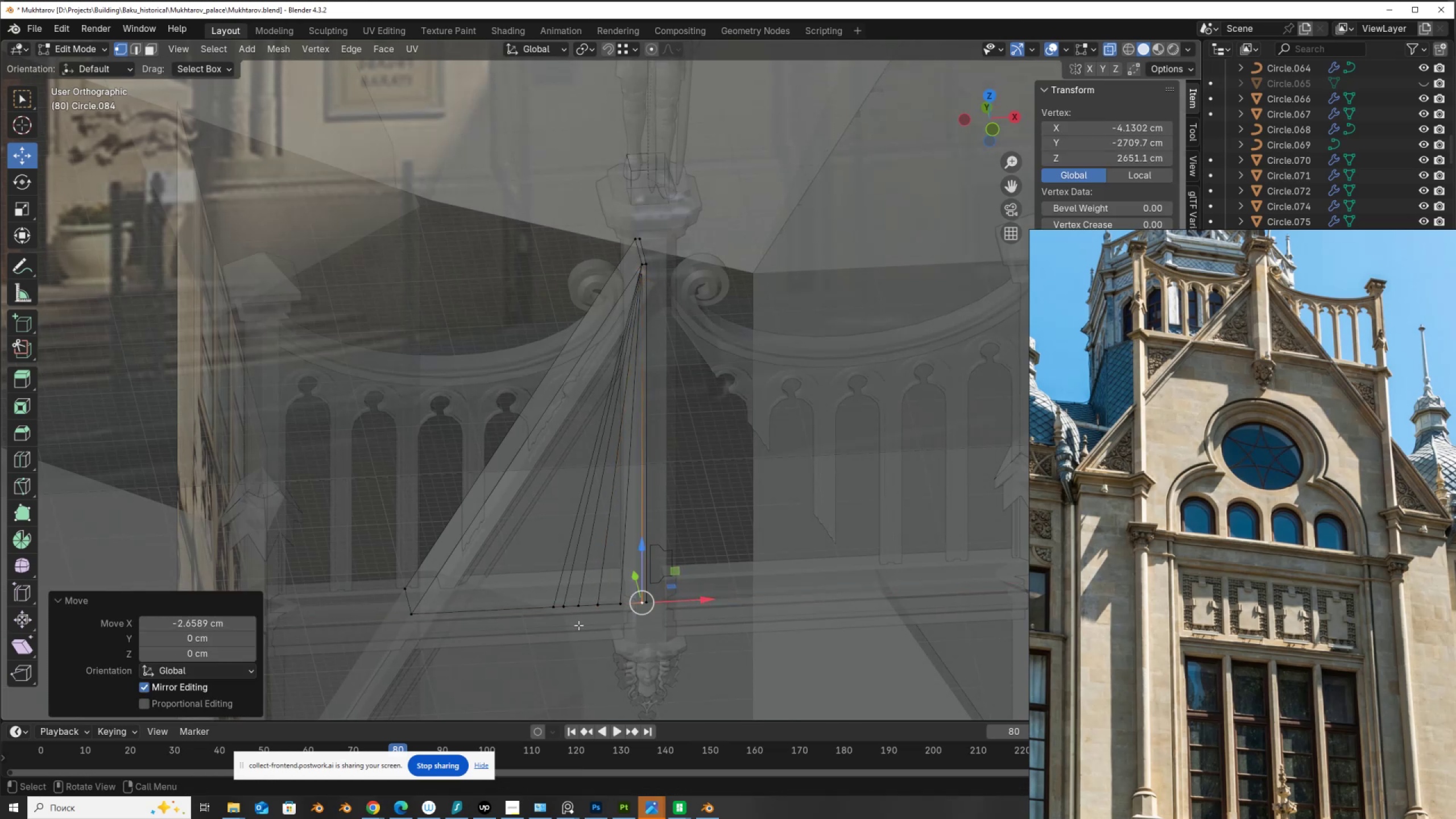 
hold_key(key=ControlLeft, duration=1.06)
 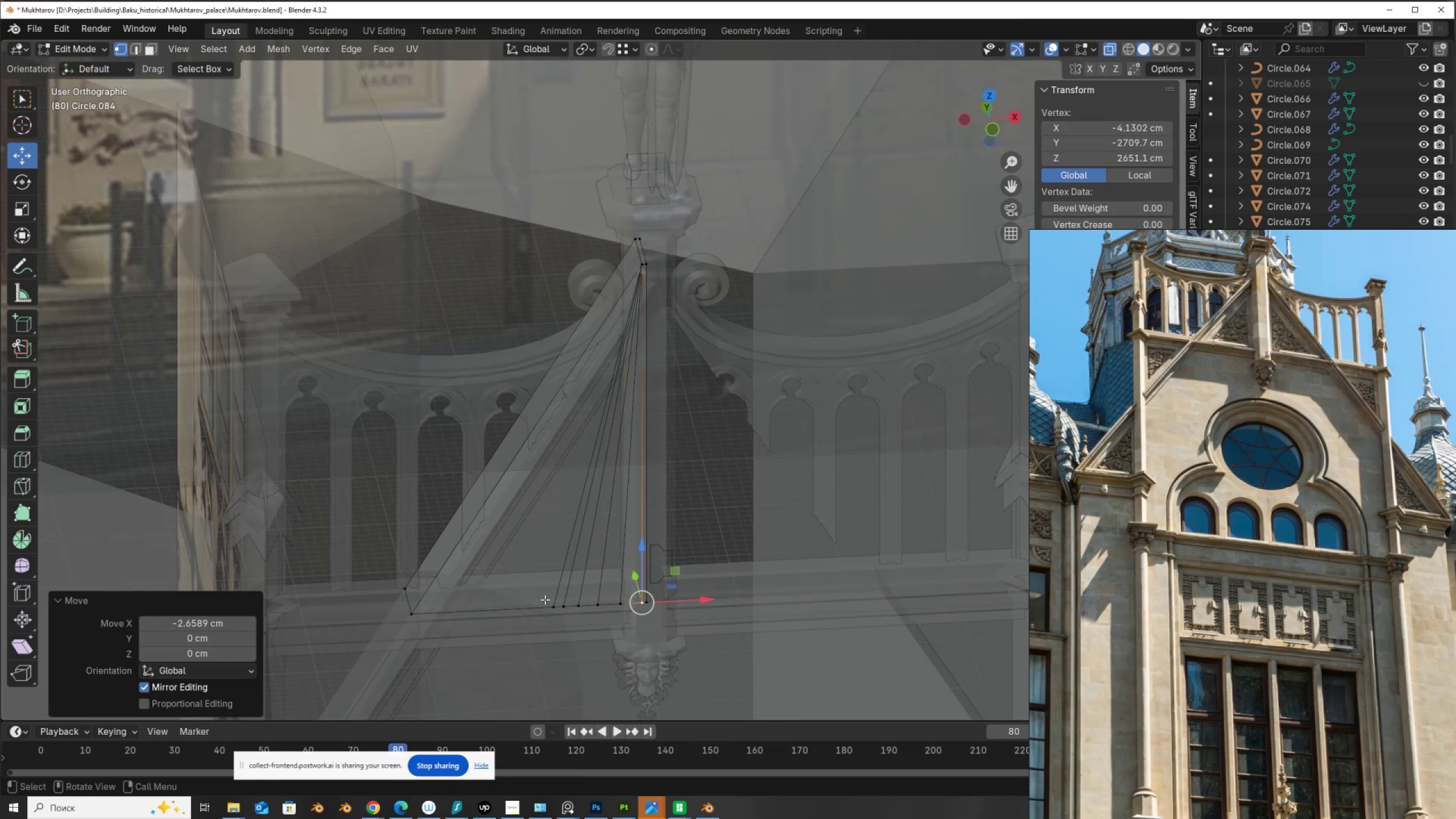 
left_click_drag(start_coordinate=[541, 598], to_coordinate=[627, 636])
 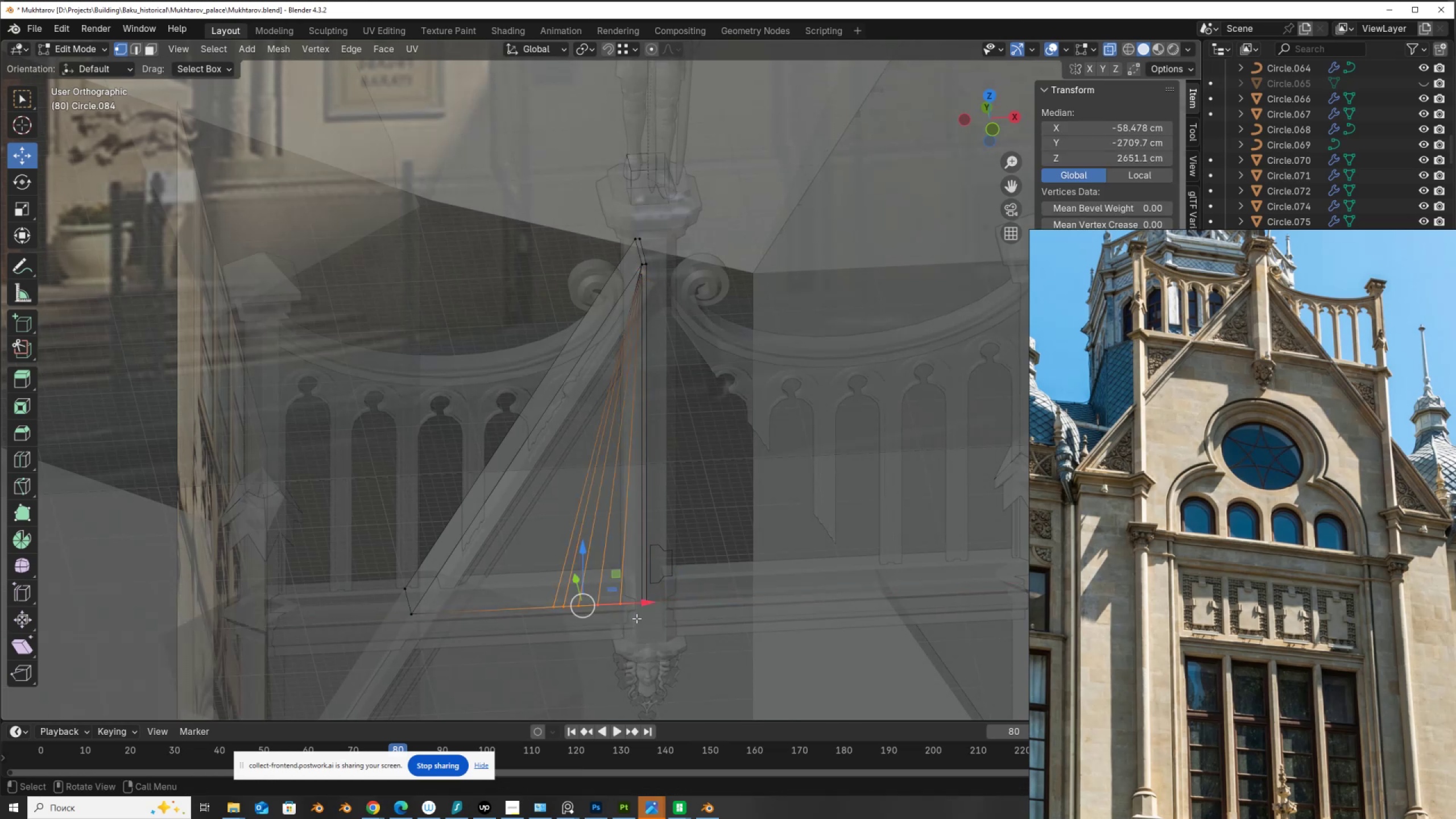 
hold_key(key=ShiftLeft, duration=0.55)
left_click([638, 602])
 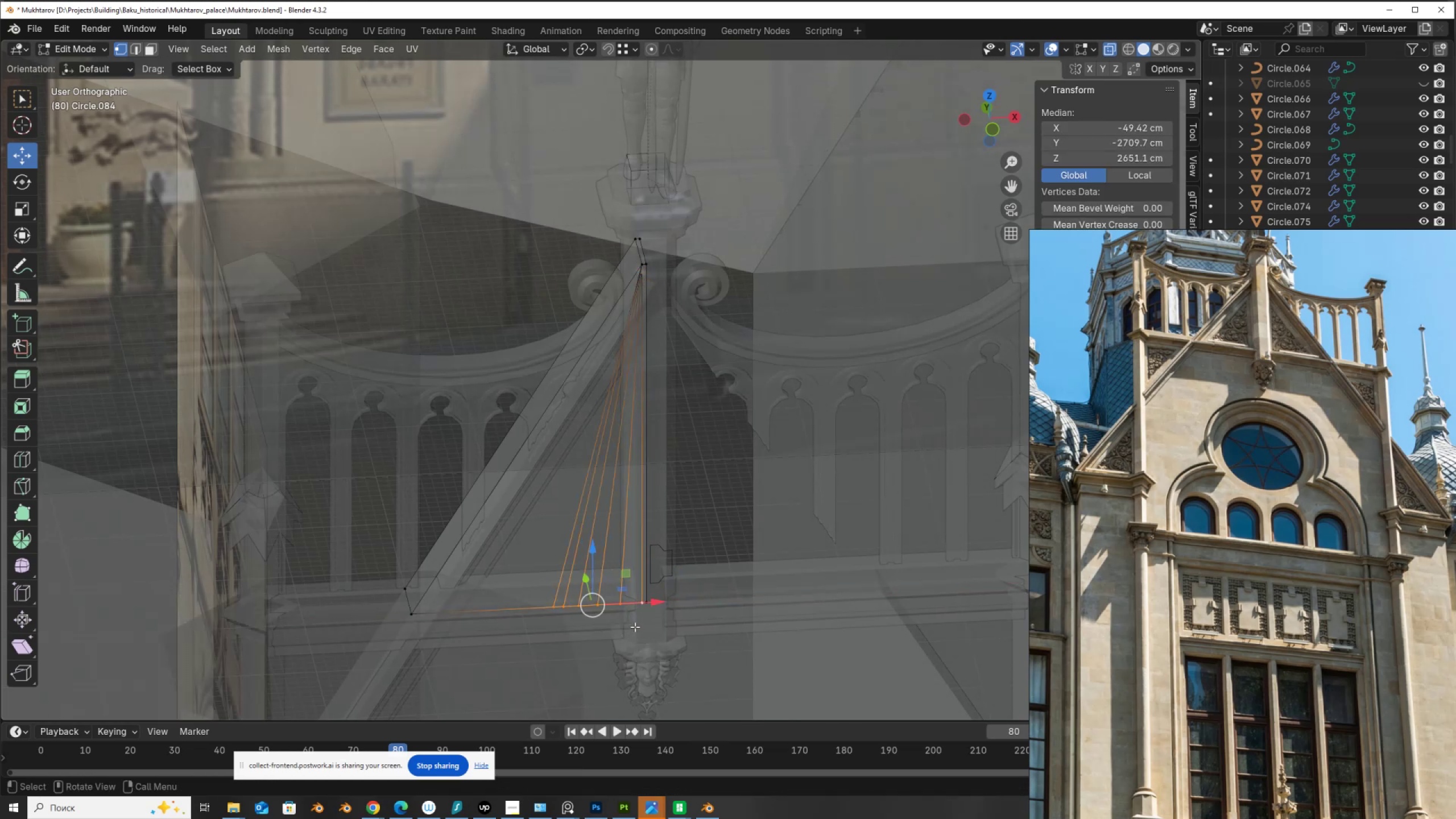 
key(M)
 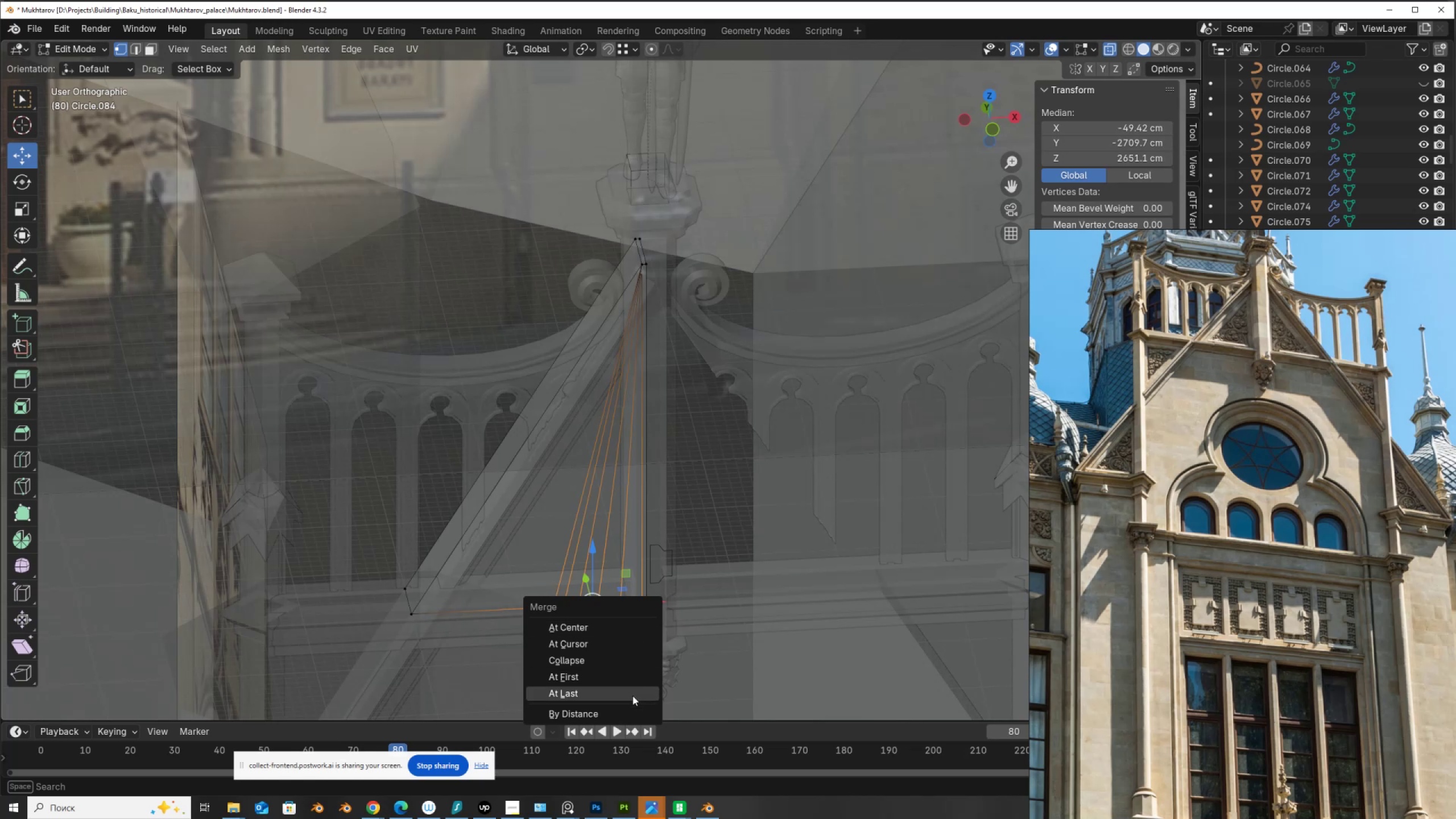 
left_click([632, 696])
 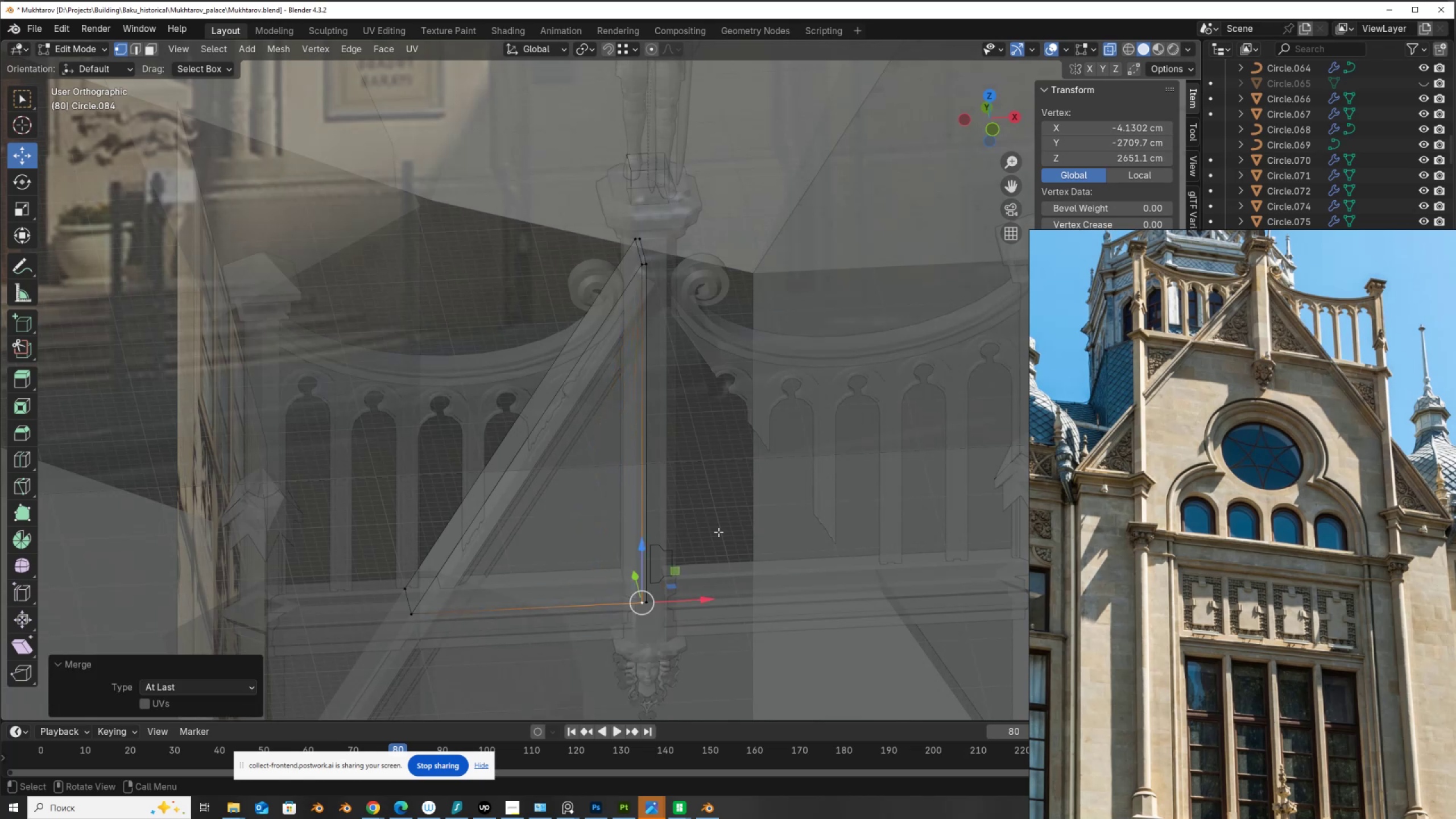 
key(Alt+AltLeft)
 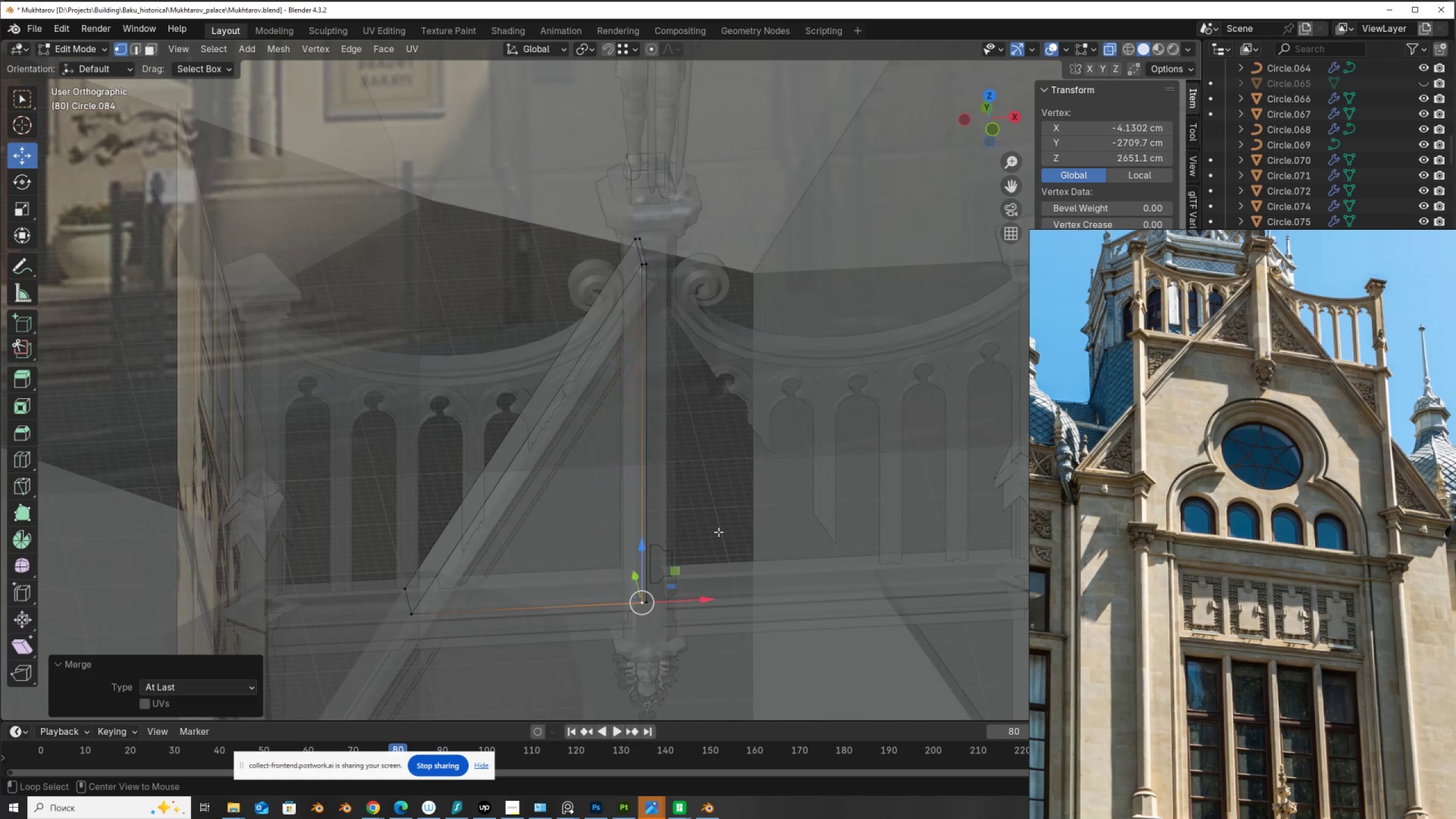 
key(Alt+Z)
 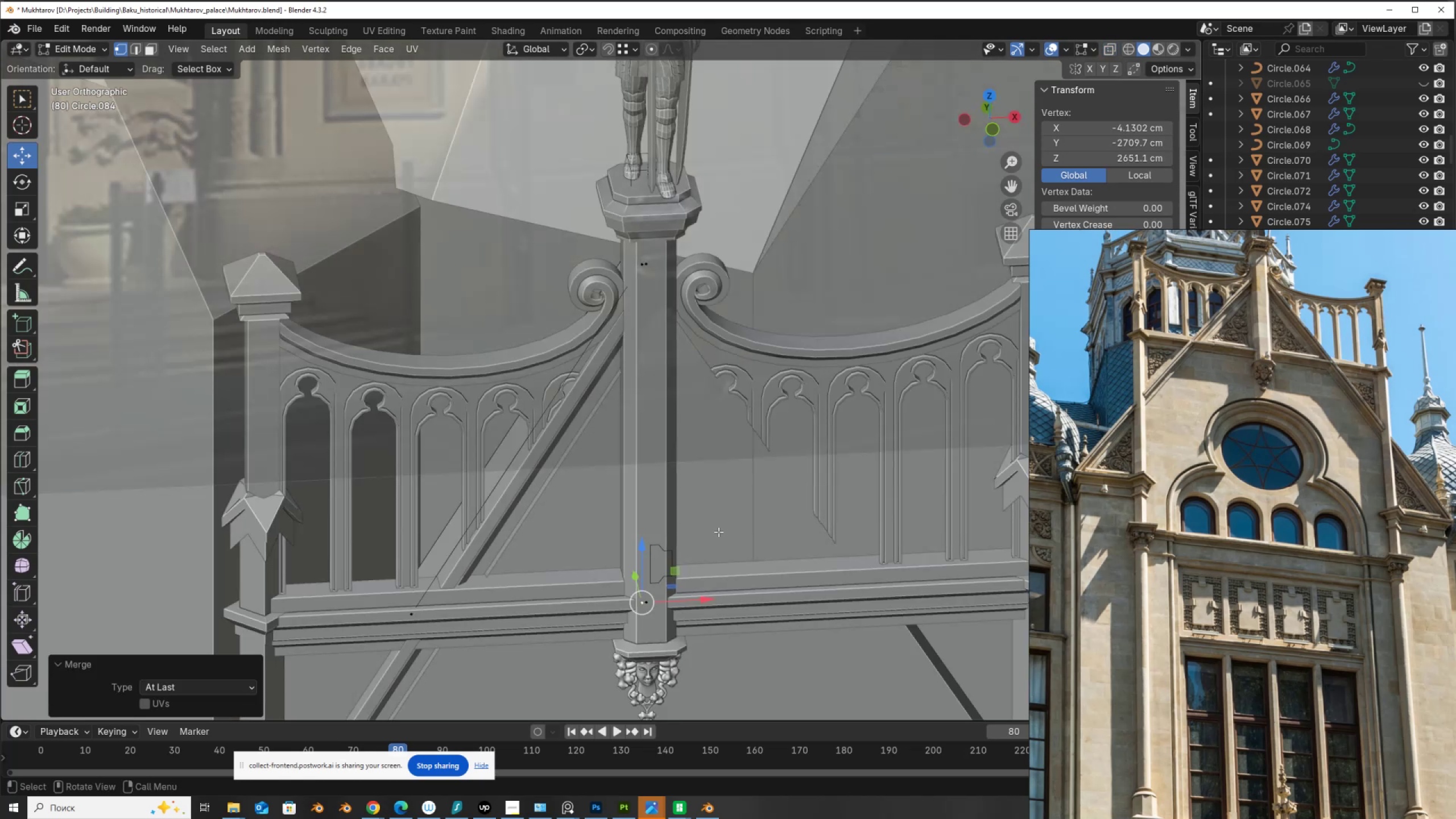 
key(Alt+AltLeft)
 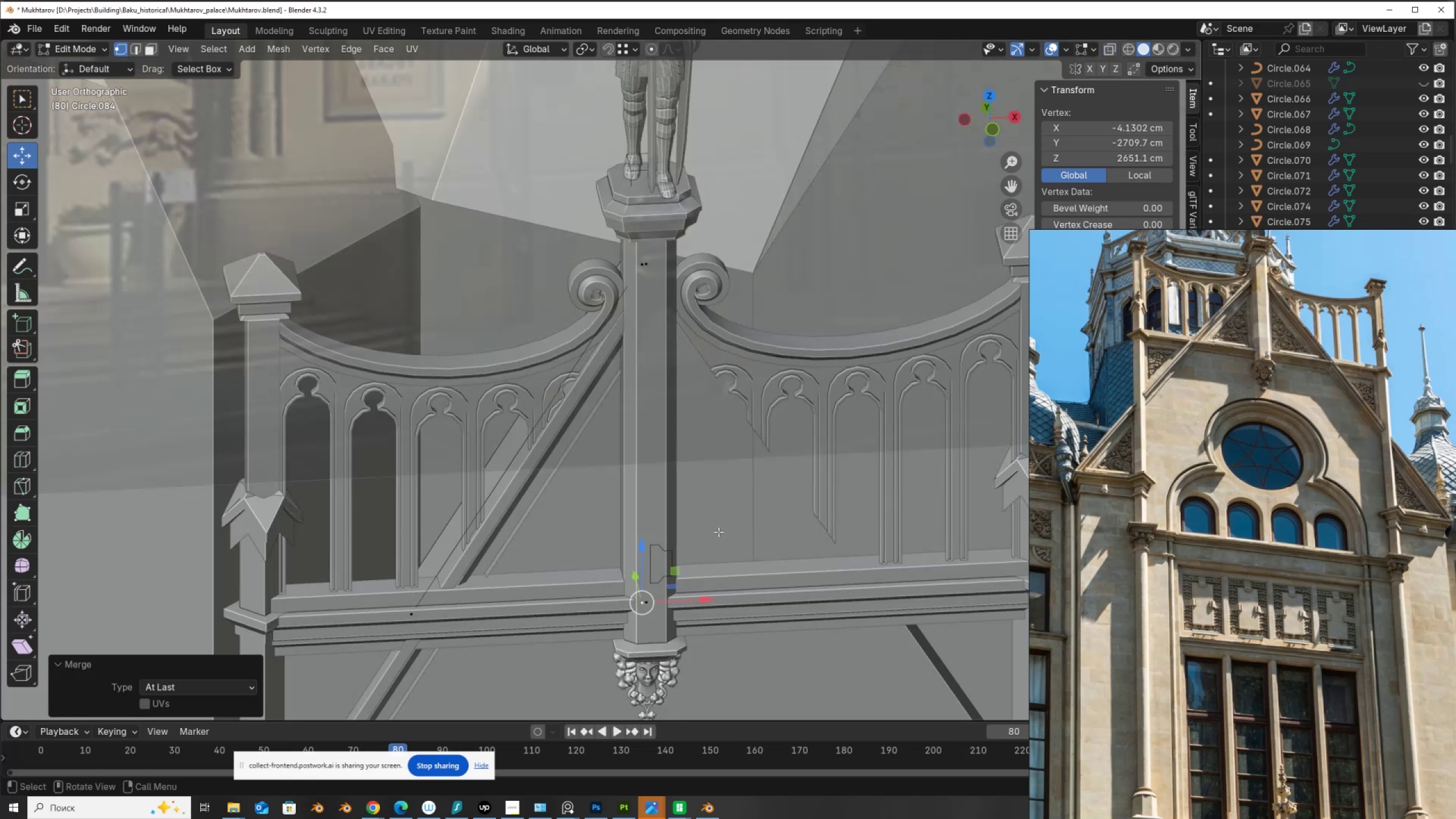 
key(Alt+Z)
 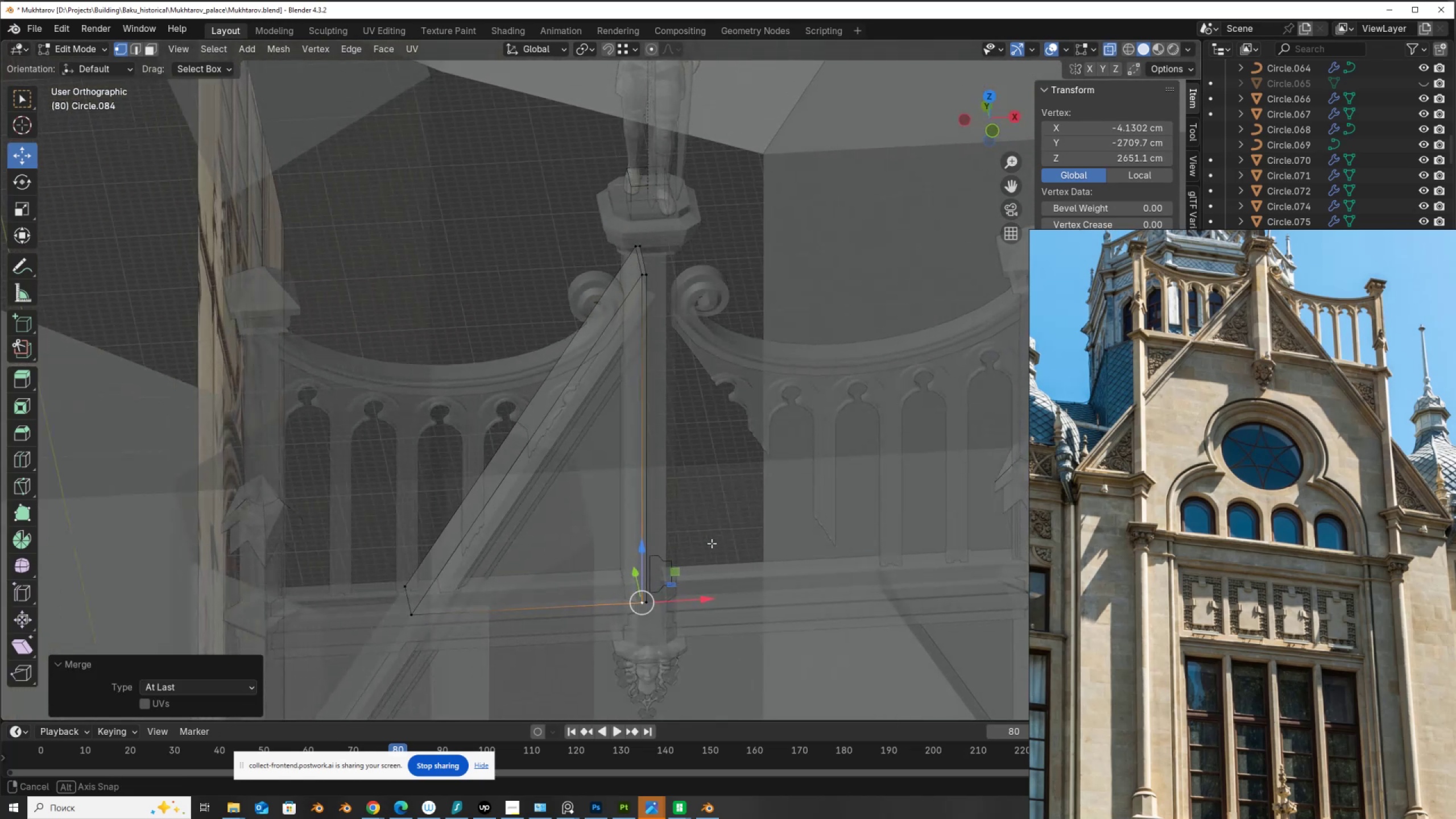 
wait(8.95)
 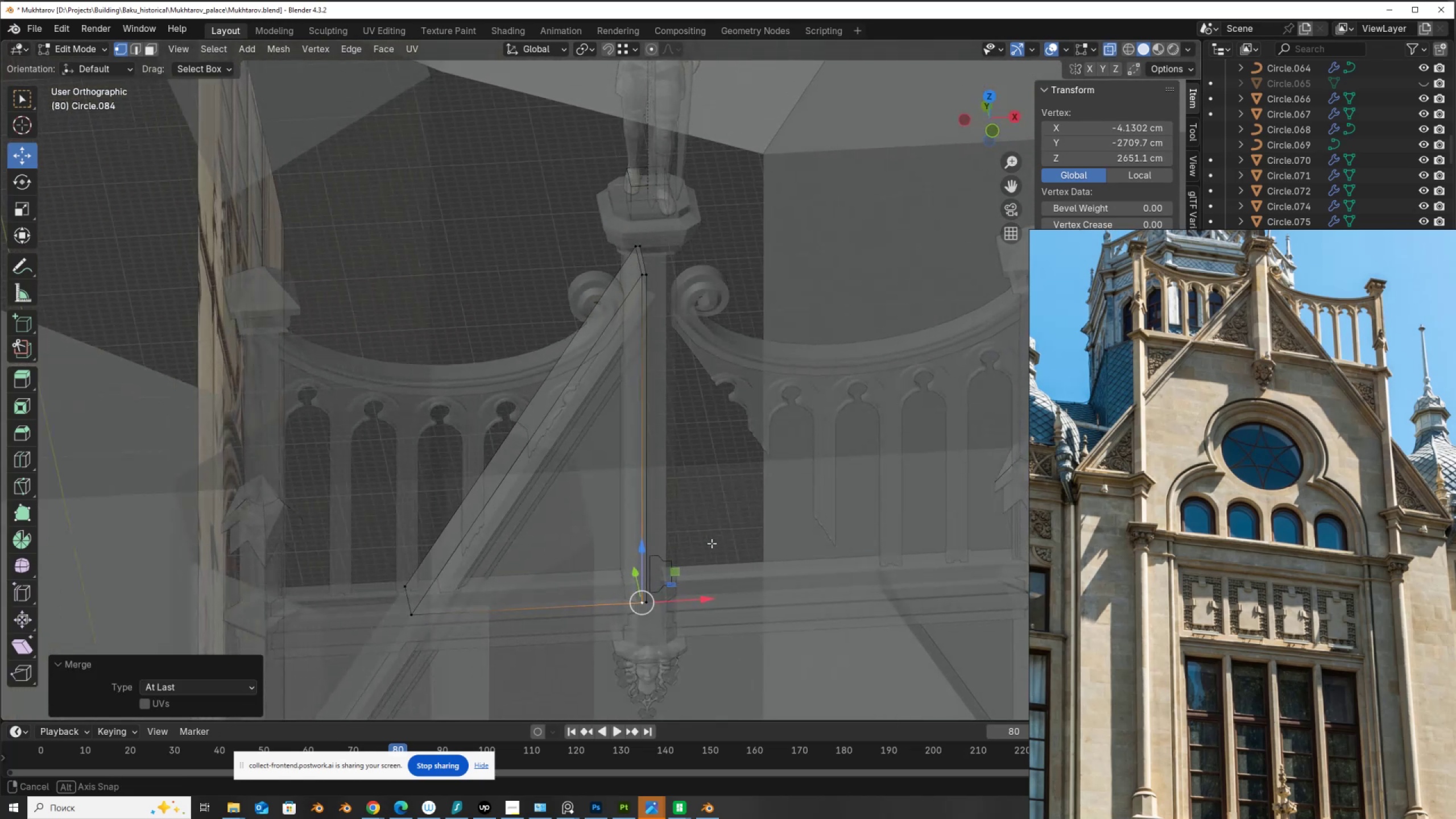 
hold_key(key=ShiftLeft, duration=0.78)
 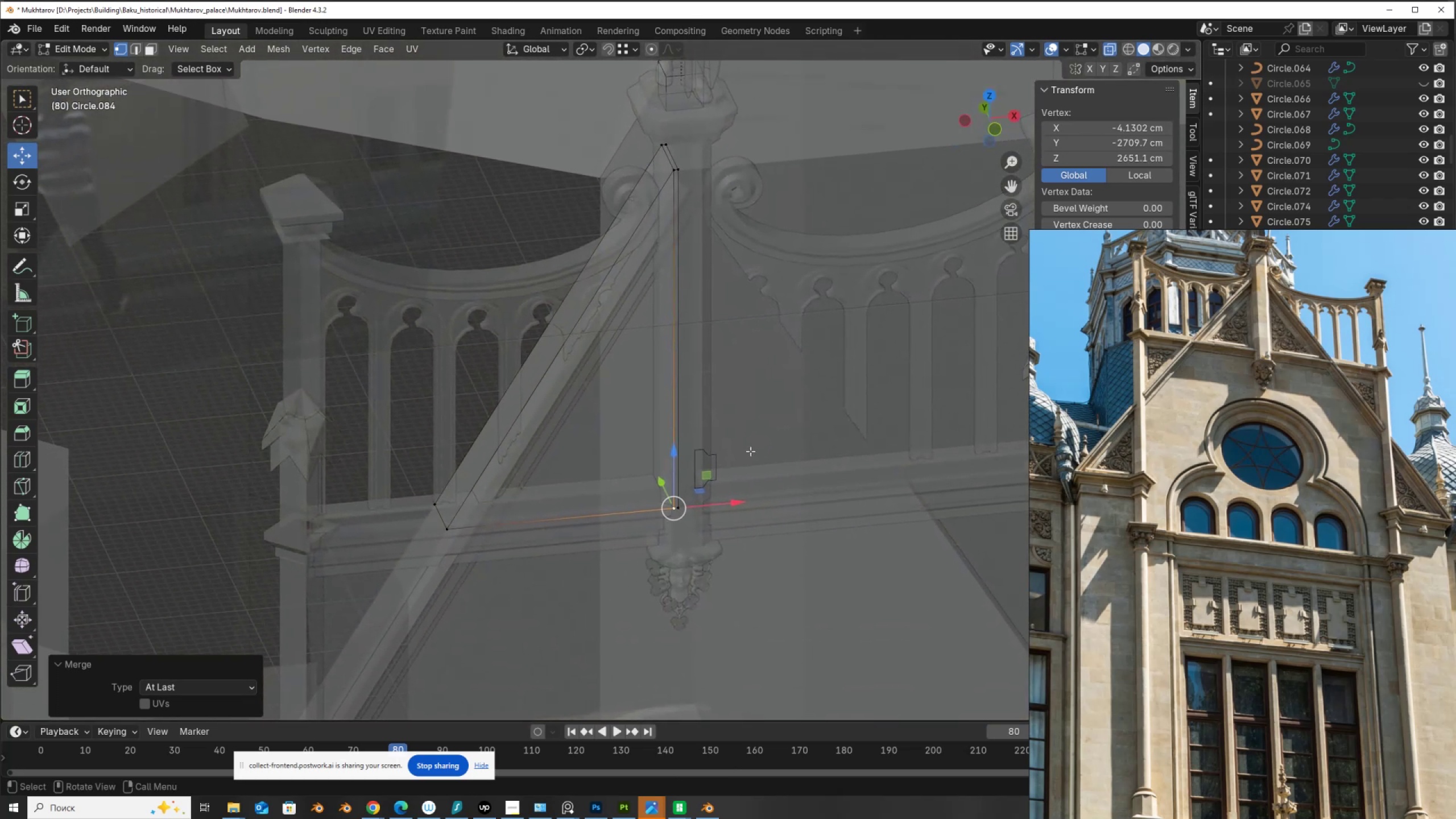 
key(Tab)
 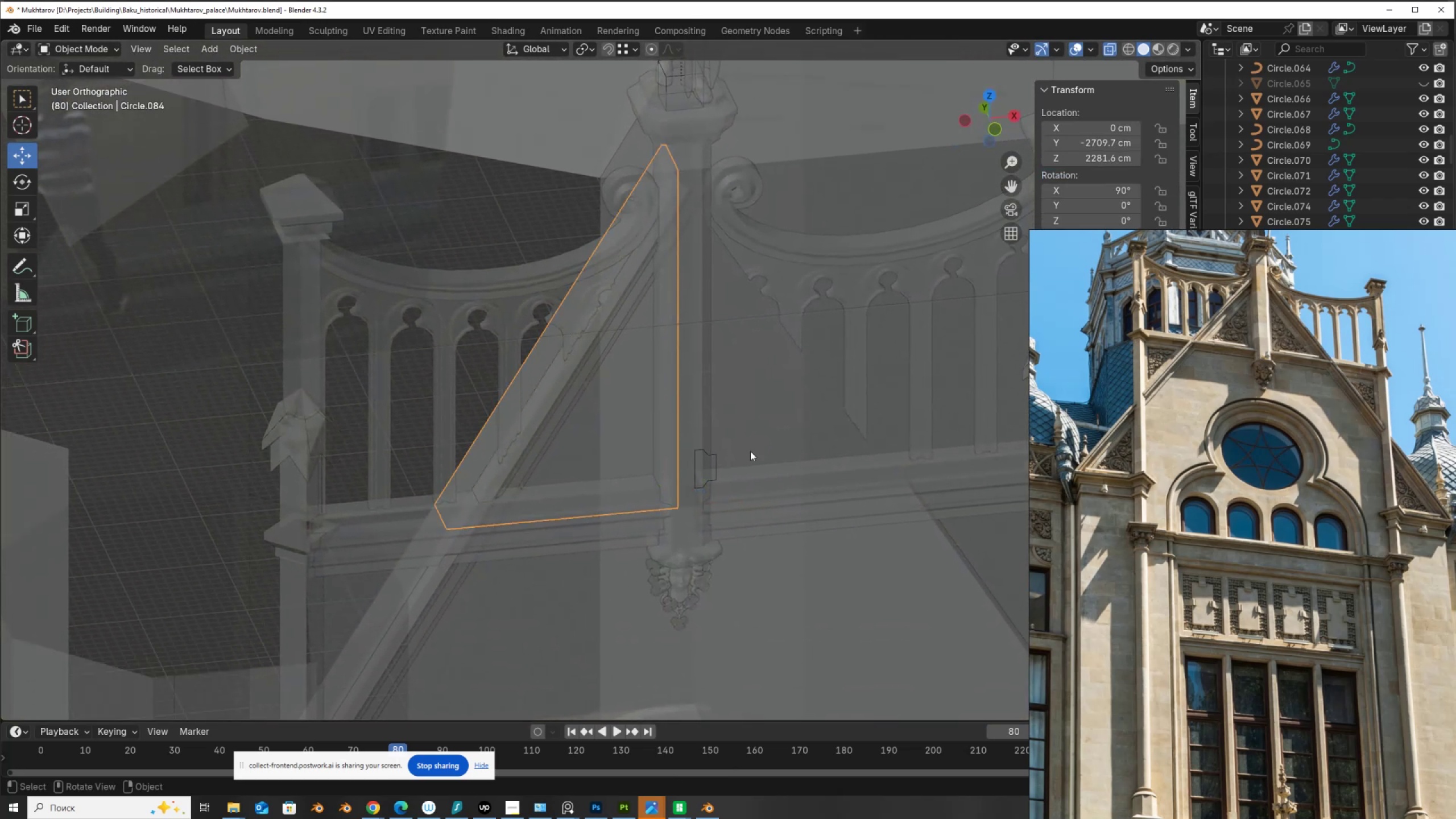 
key(Alt+Z)
 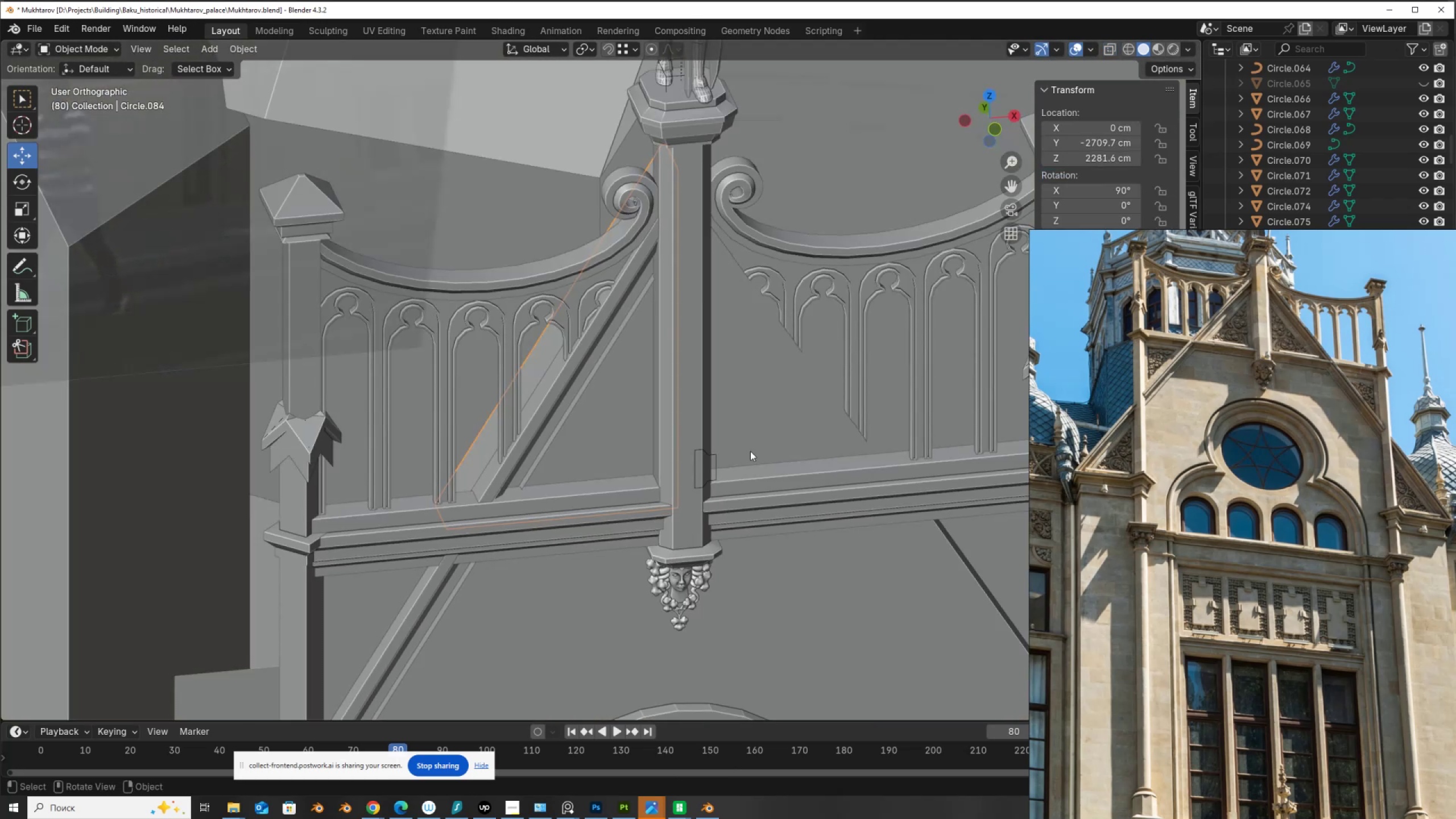 
scroll: coordinate [750, 451], scroll_direction: down, amount: 3.0
 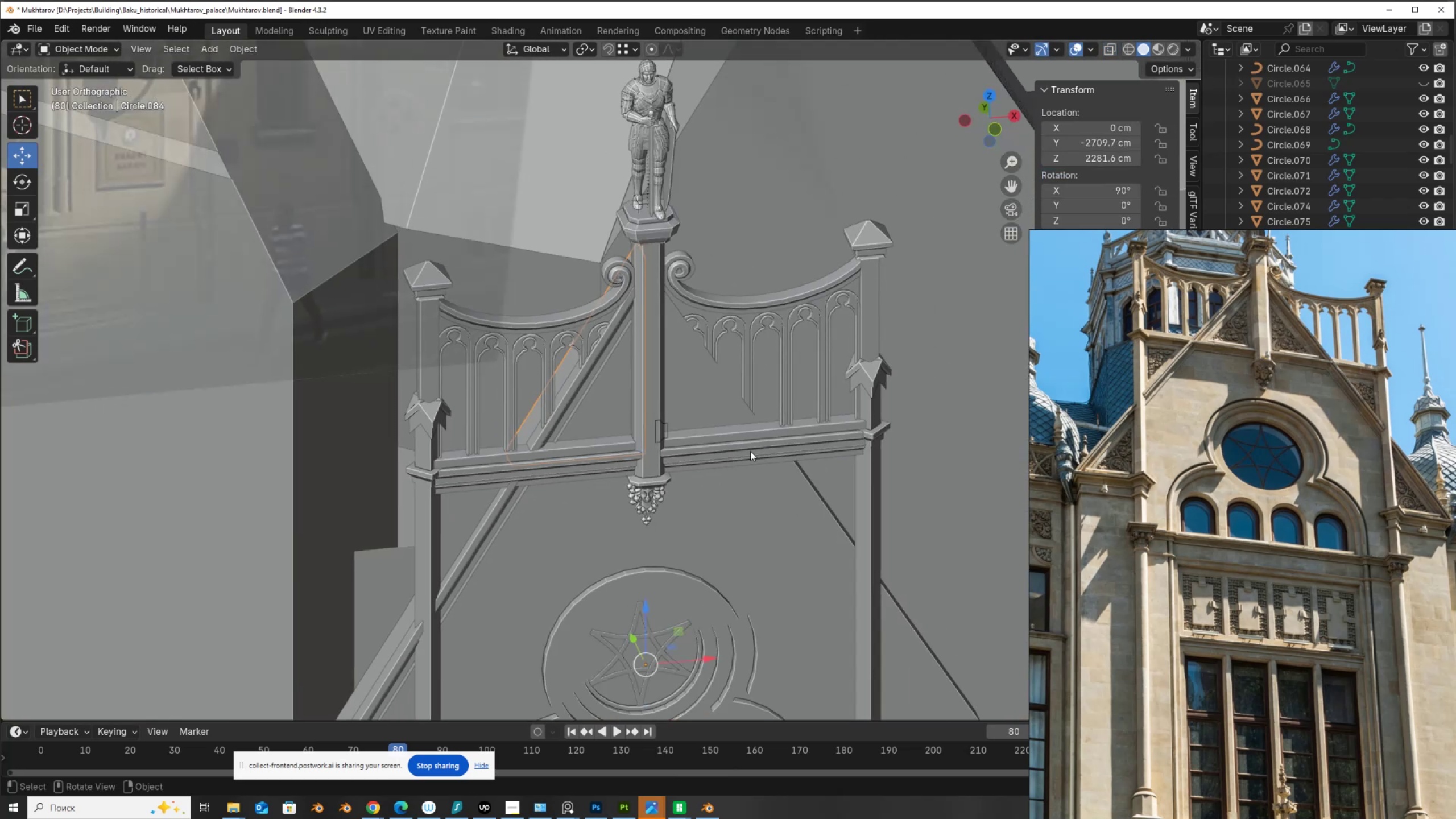 
hold_key(key=ShiftLeft, duration=0.69)
 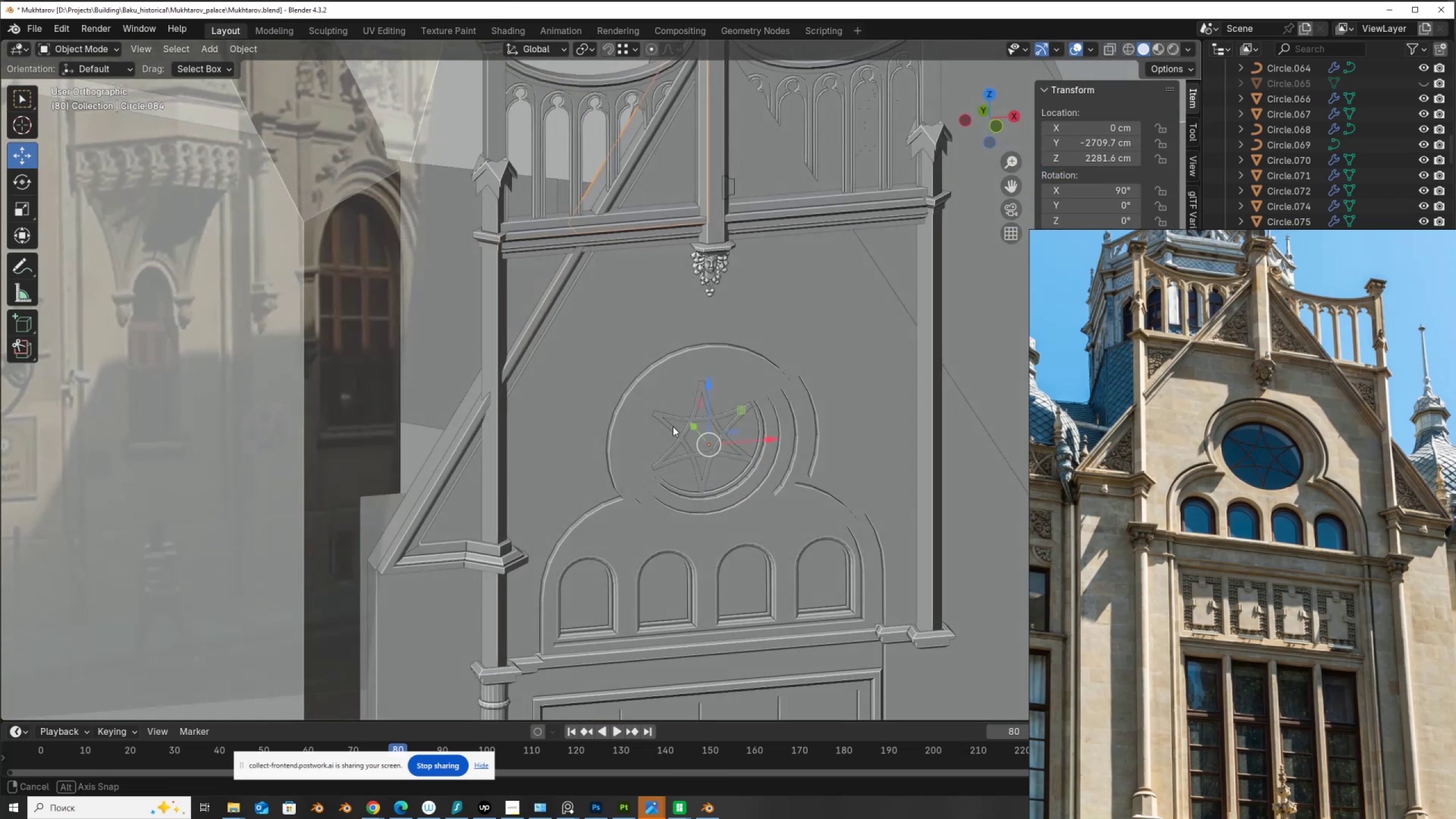 
hold_key(key=ShiftLeft, duration=0.41)
 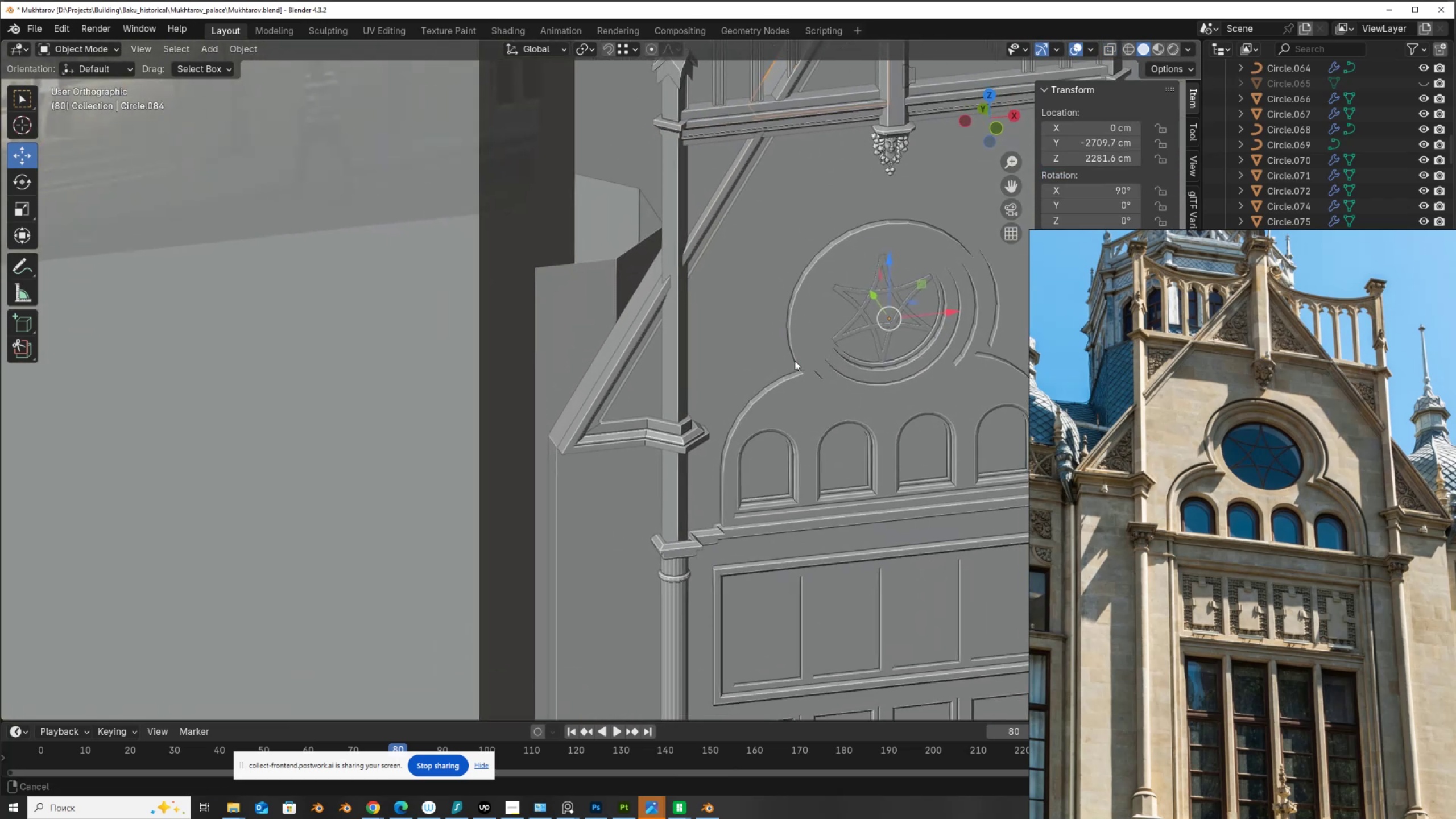 
scroll: coordinate [753, 381], scroll_direction: up, amount: 2.0
 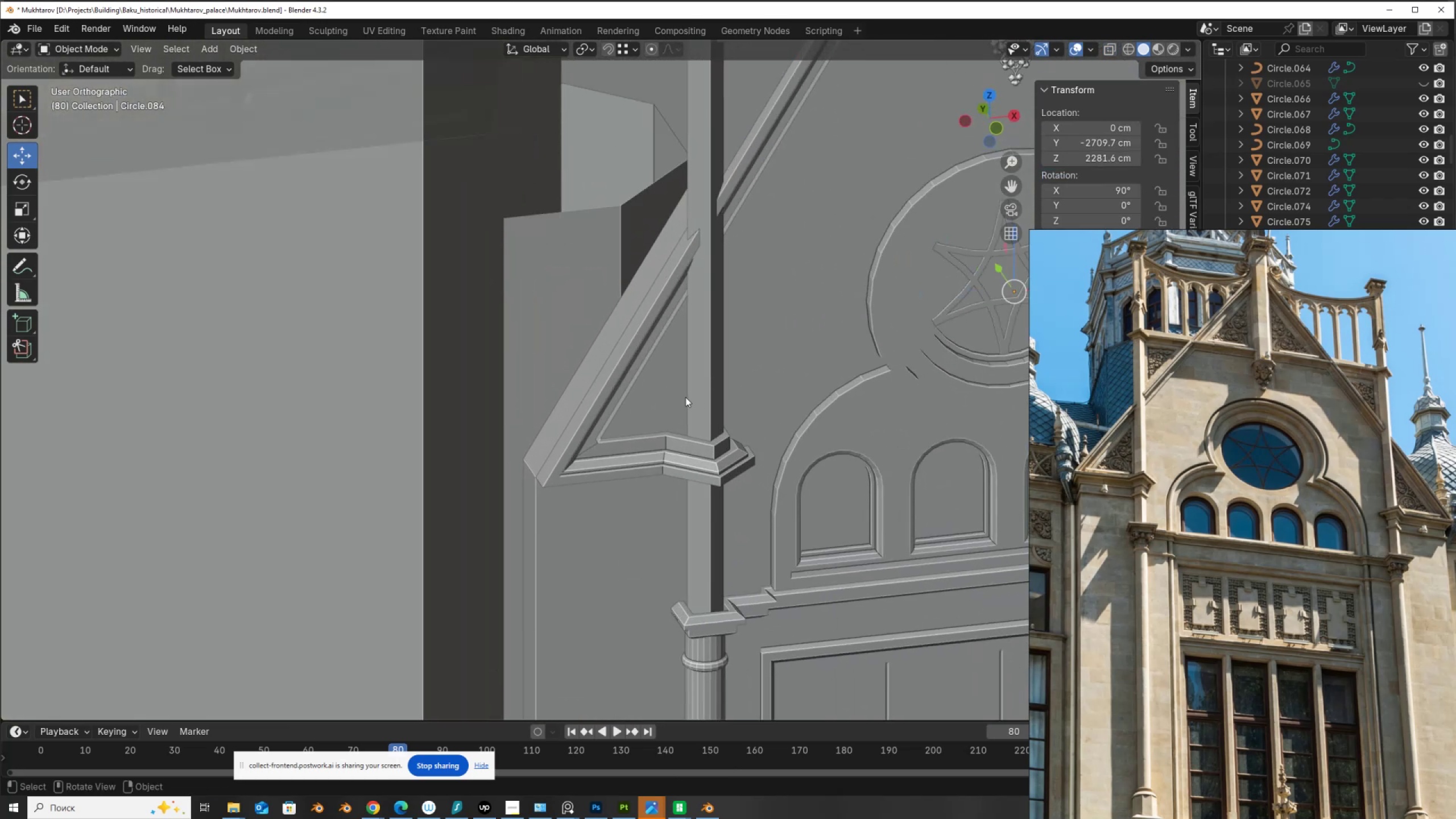 
left_click([676, 397])
 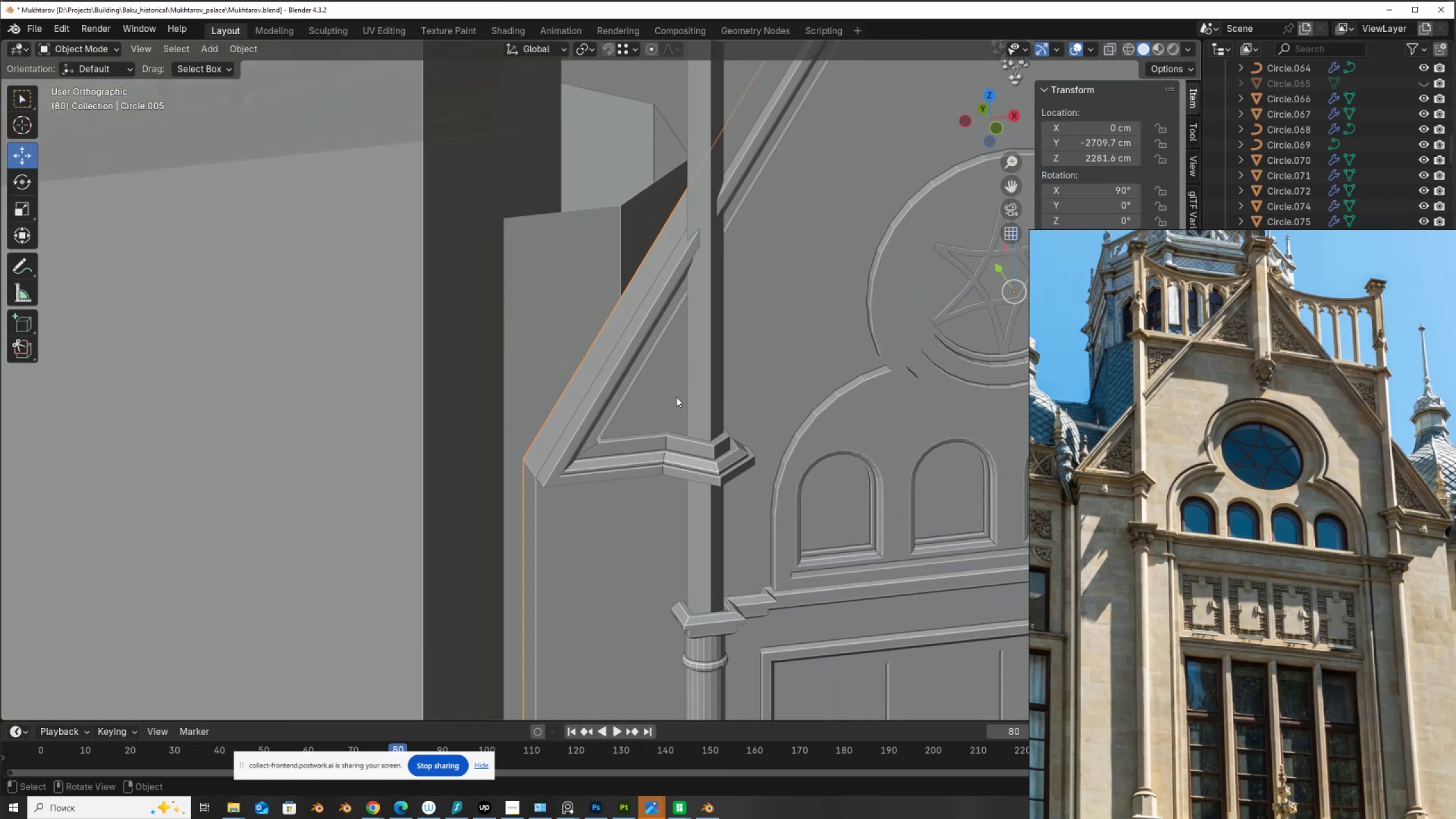 
key(Tab)
 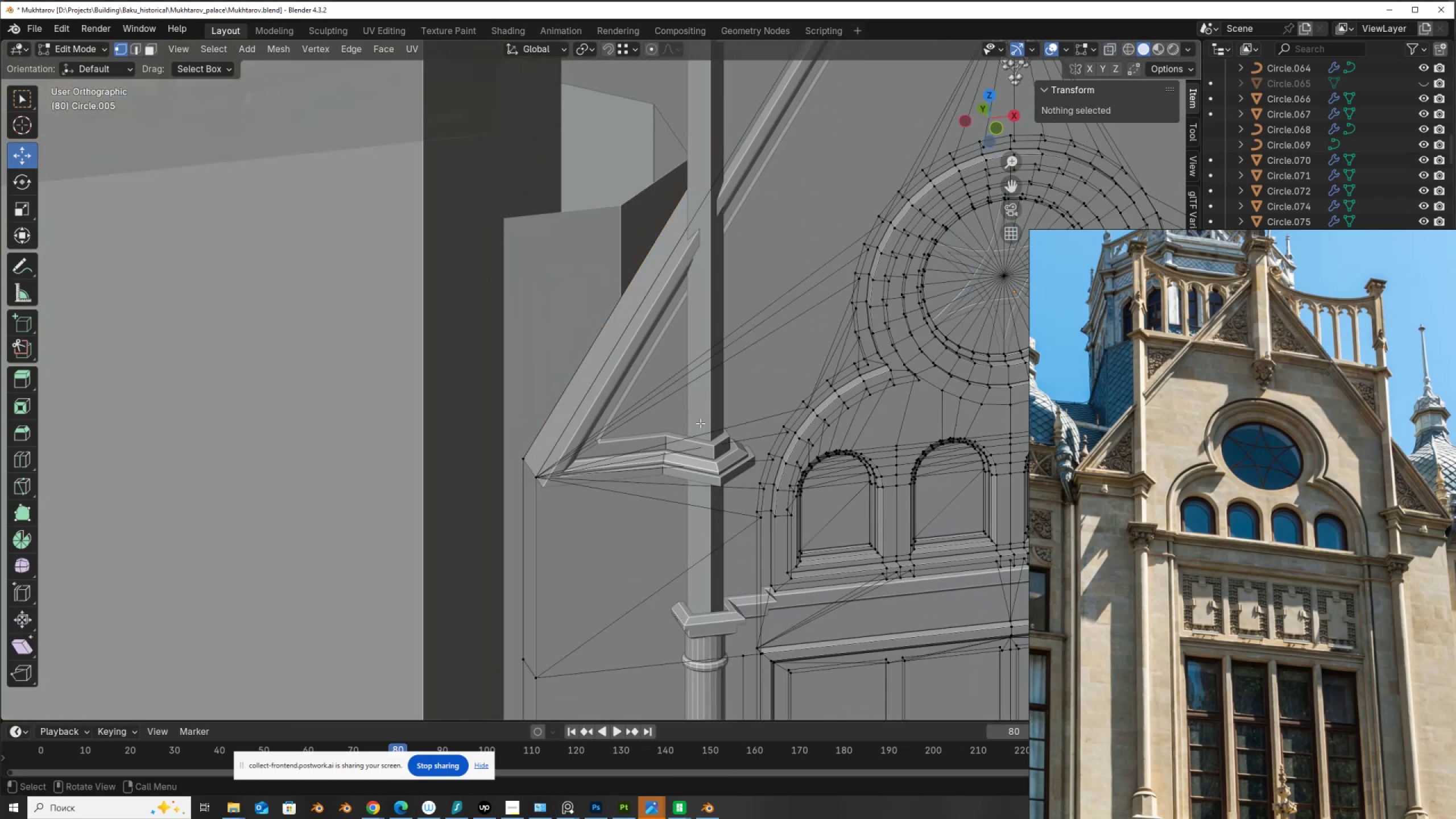 
hold_key(key=ShiftLeft, duration=0.61)
 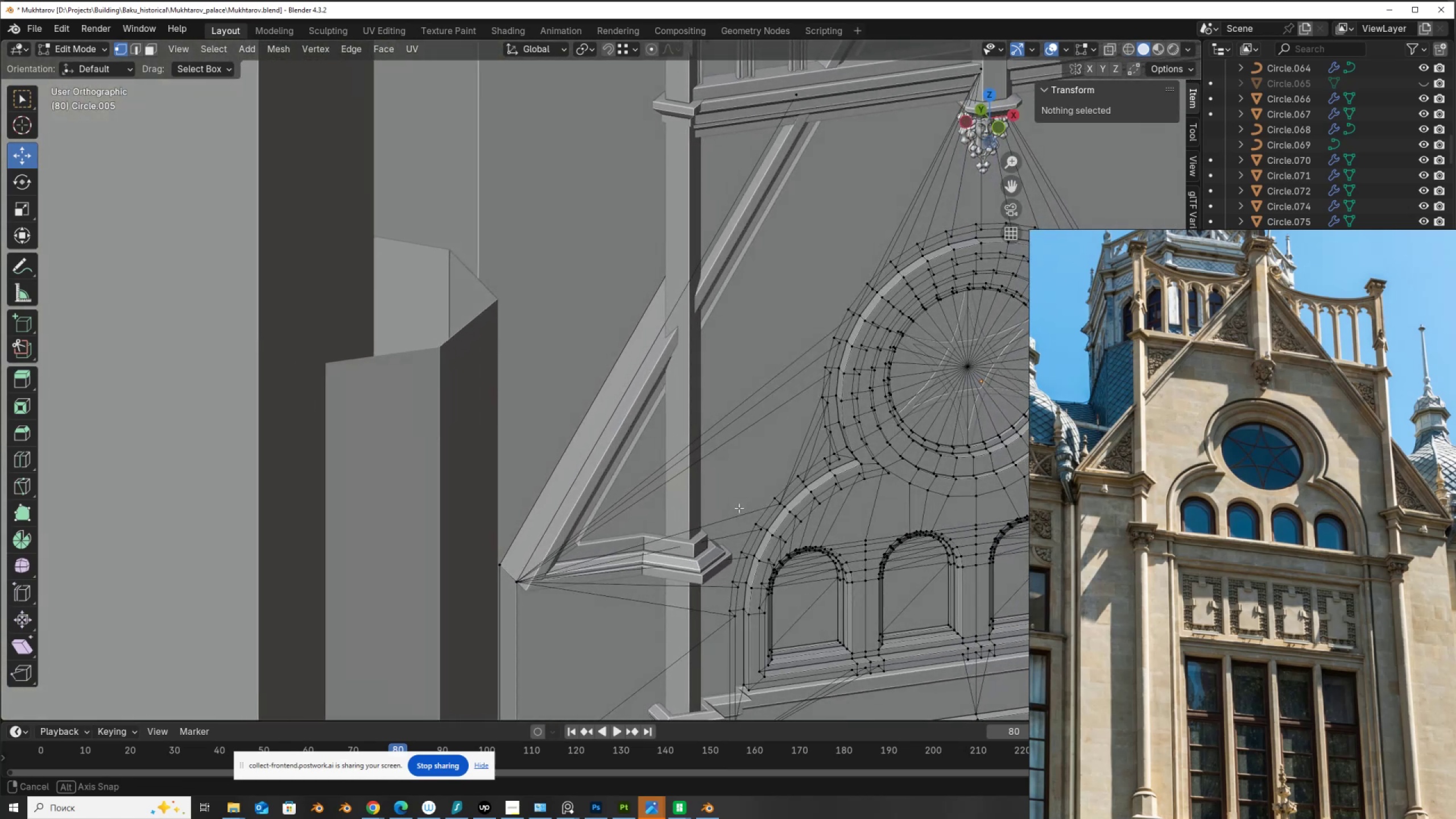 
wait(5.12)
 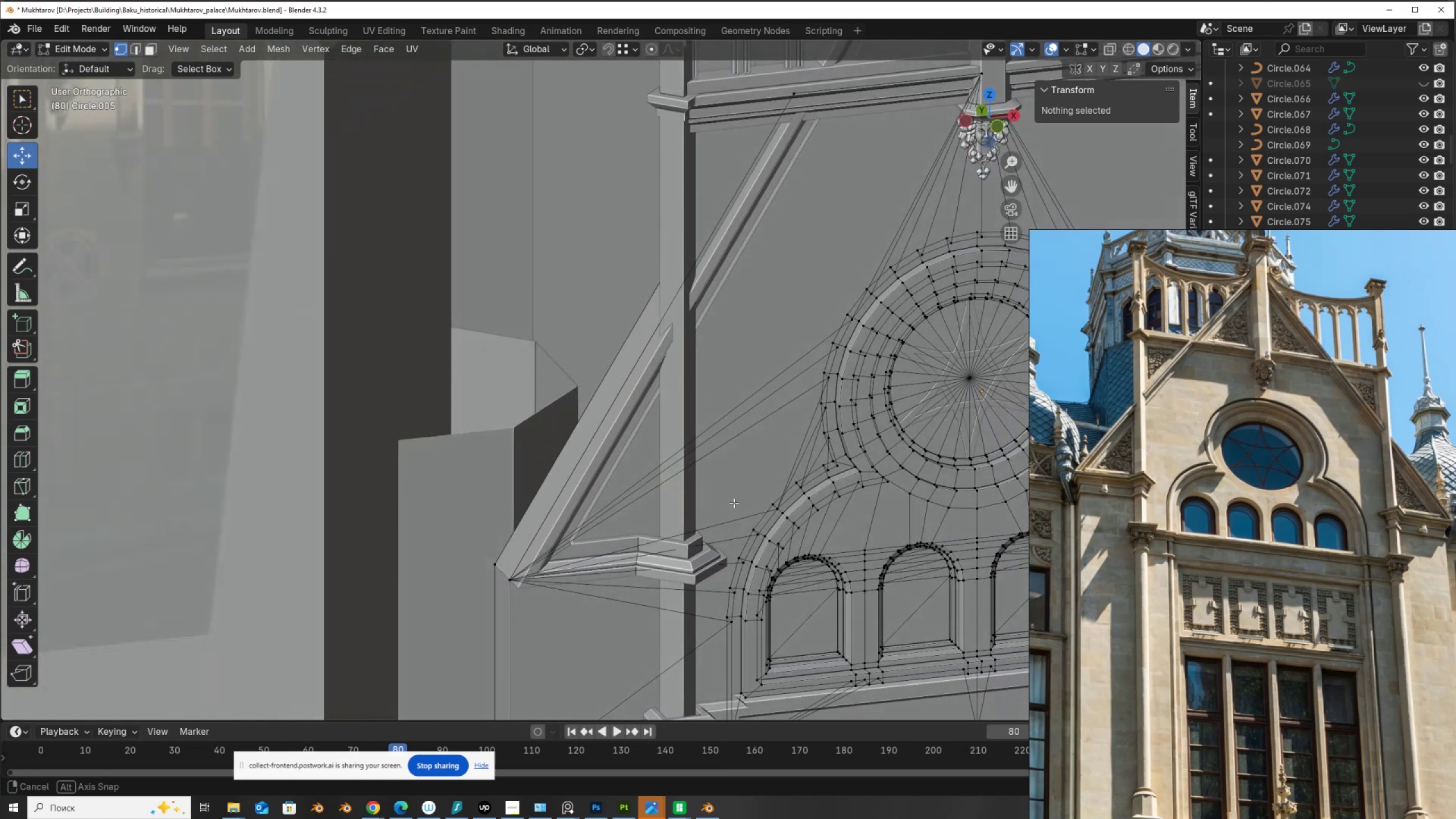 
left_click([620, 547])
 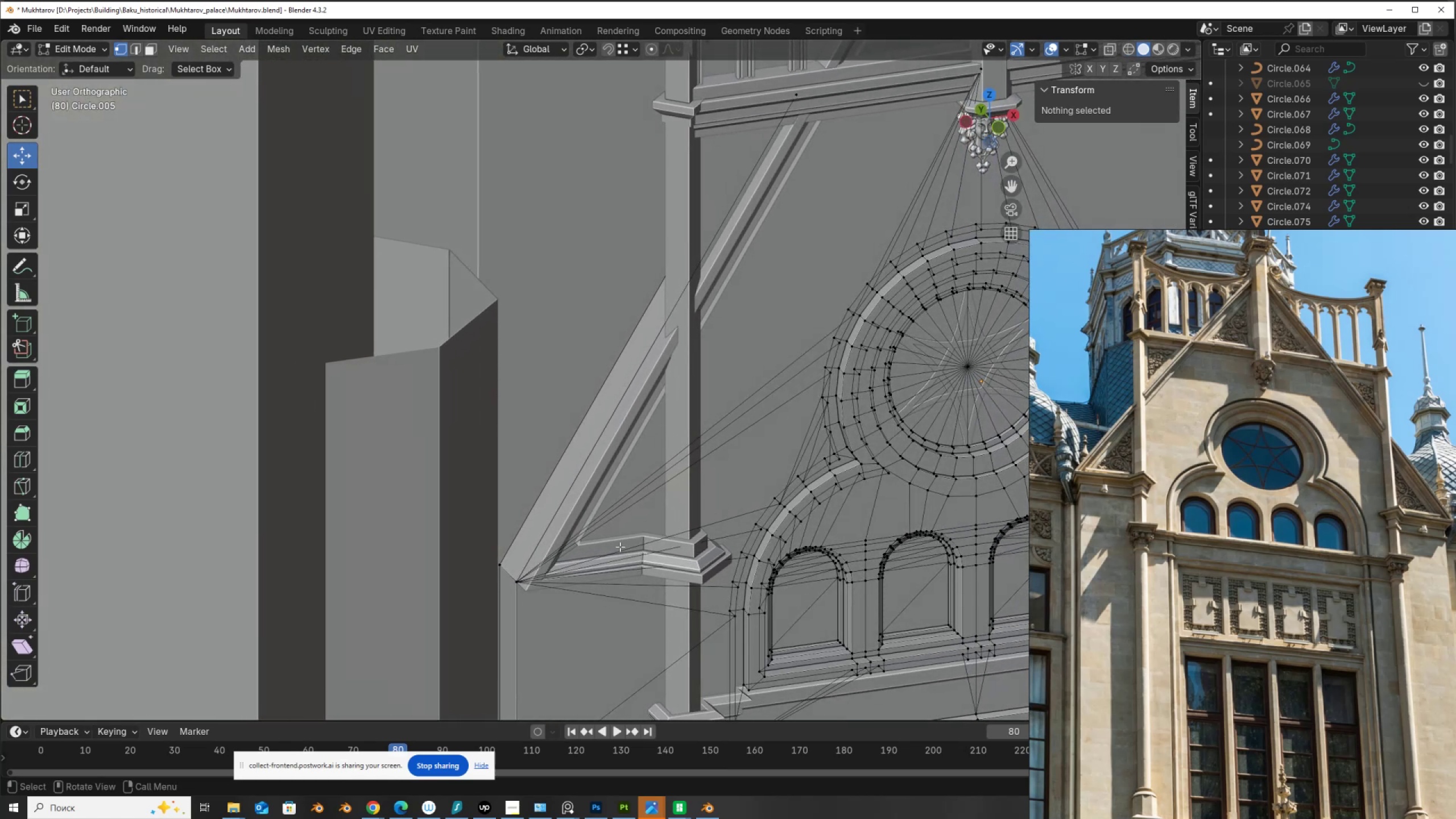 
key(Tab)
 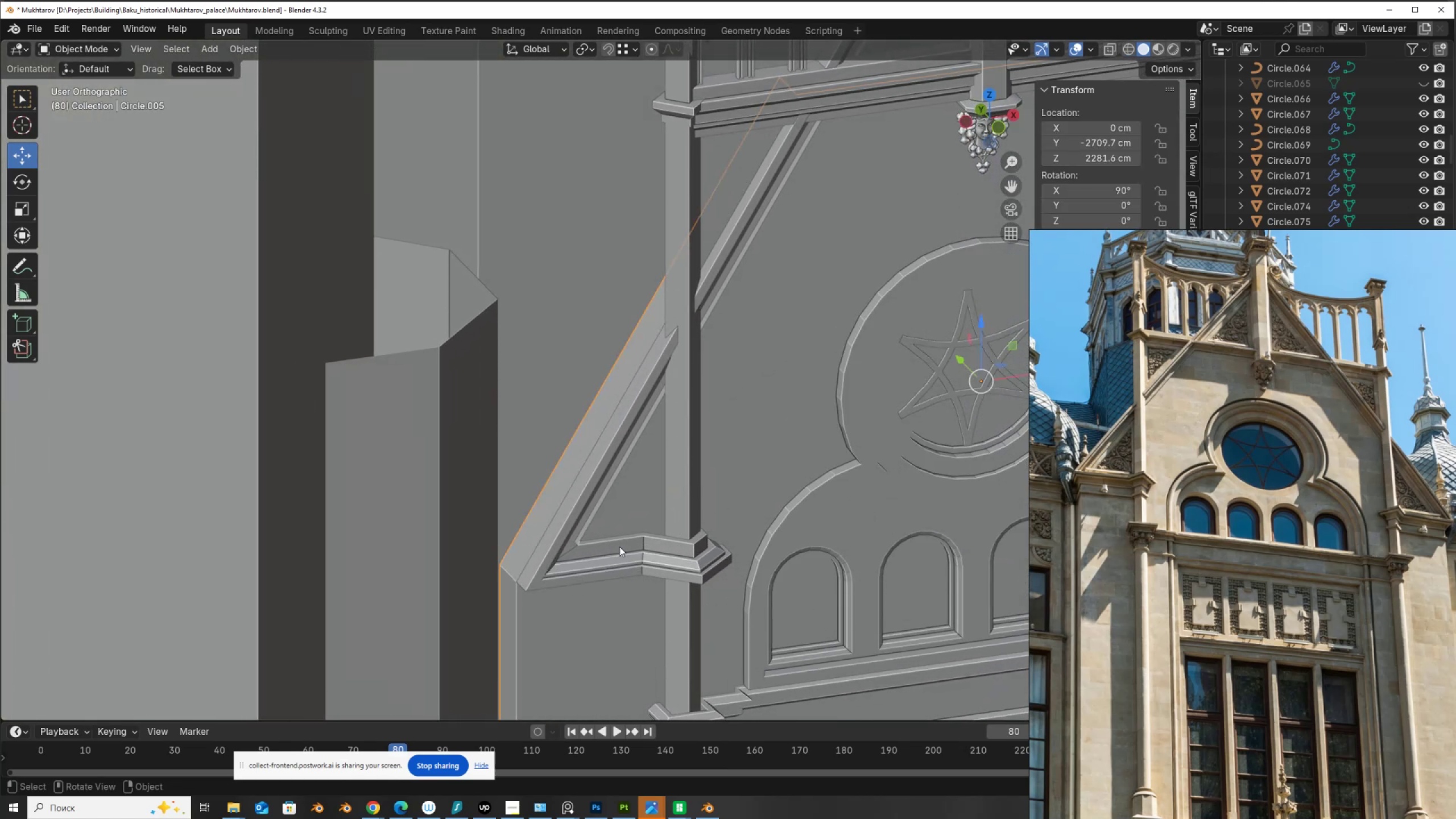 
left_click([619, 547])
 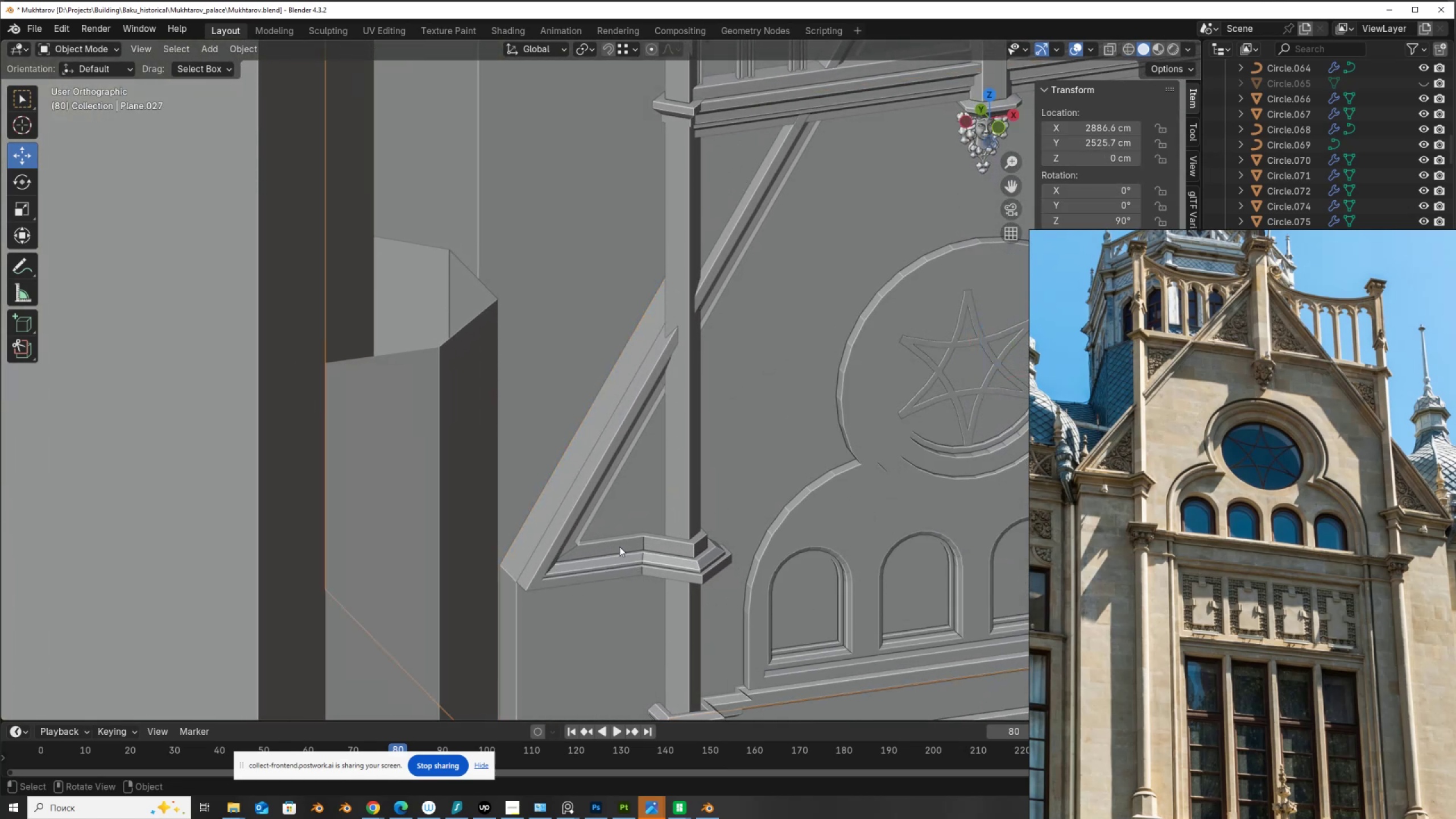 
key(Tab)
 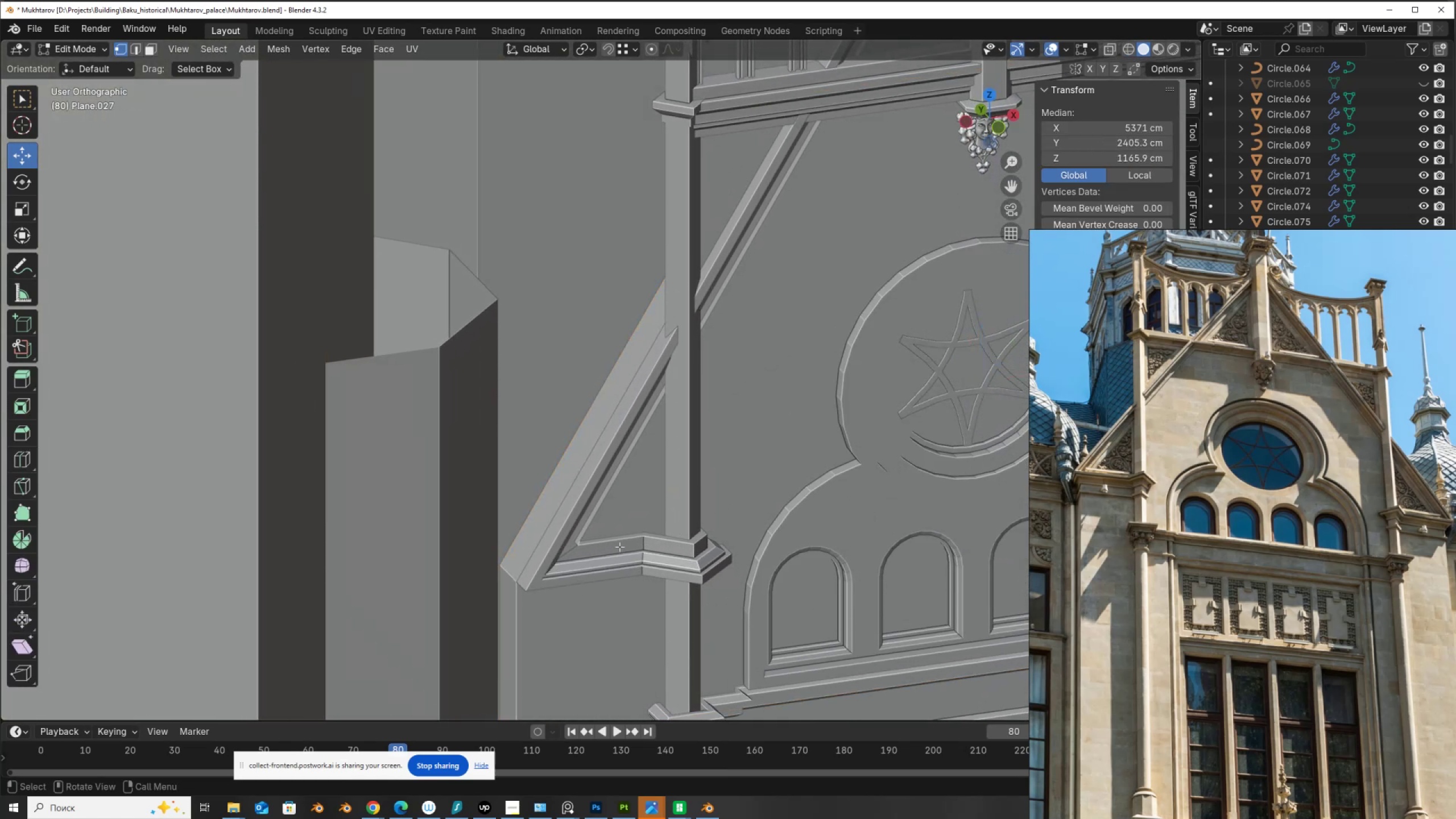 
scroll: coordinate [619, 547], scroll_direction: up, amount: 2.0
 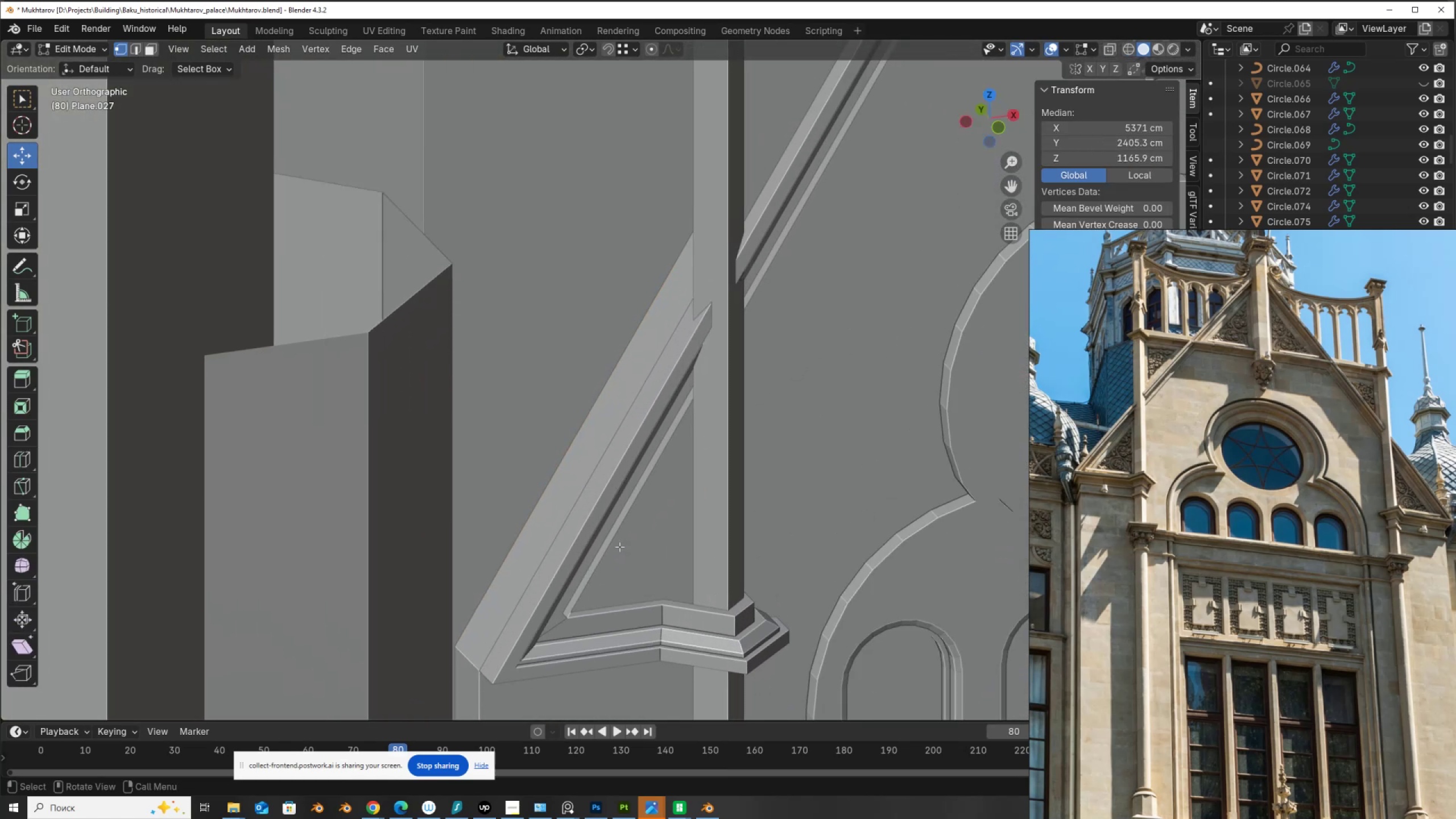 
key(Tab)
 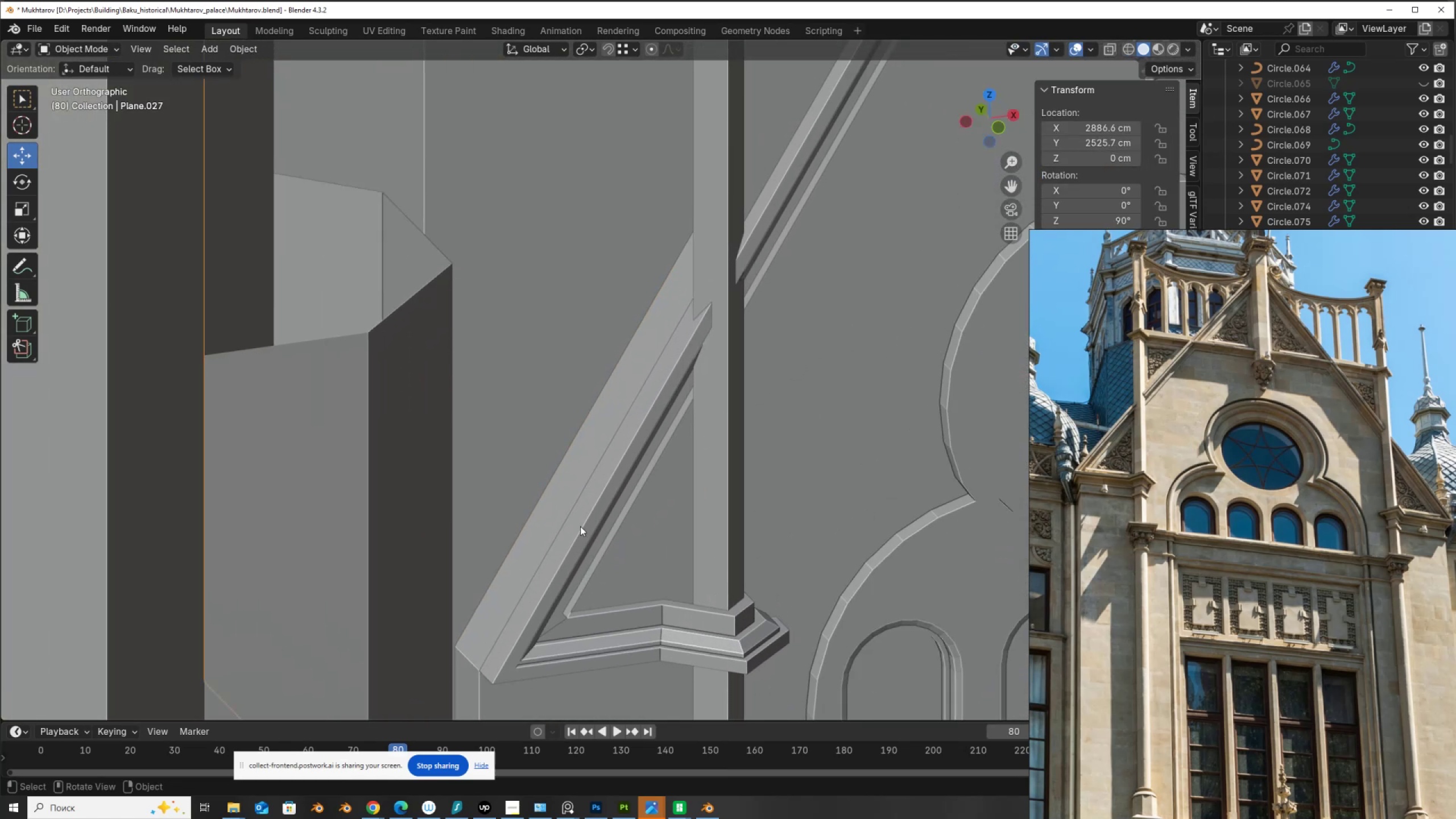 
left_click([580, 526])
 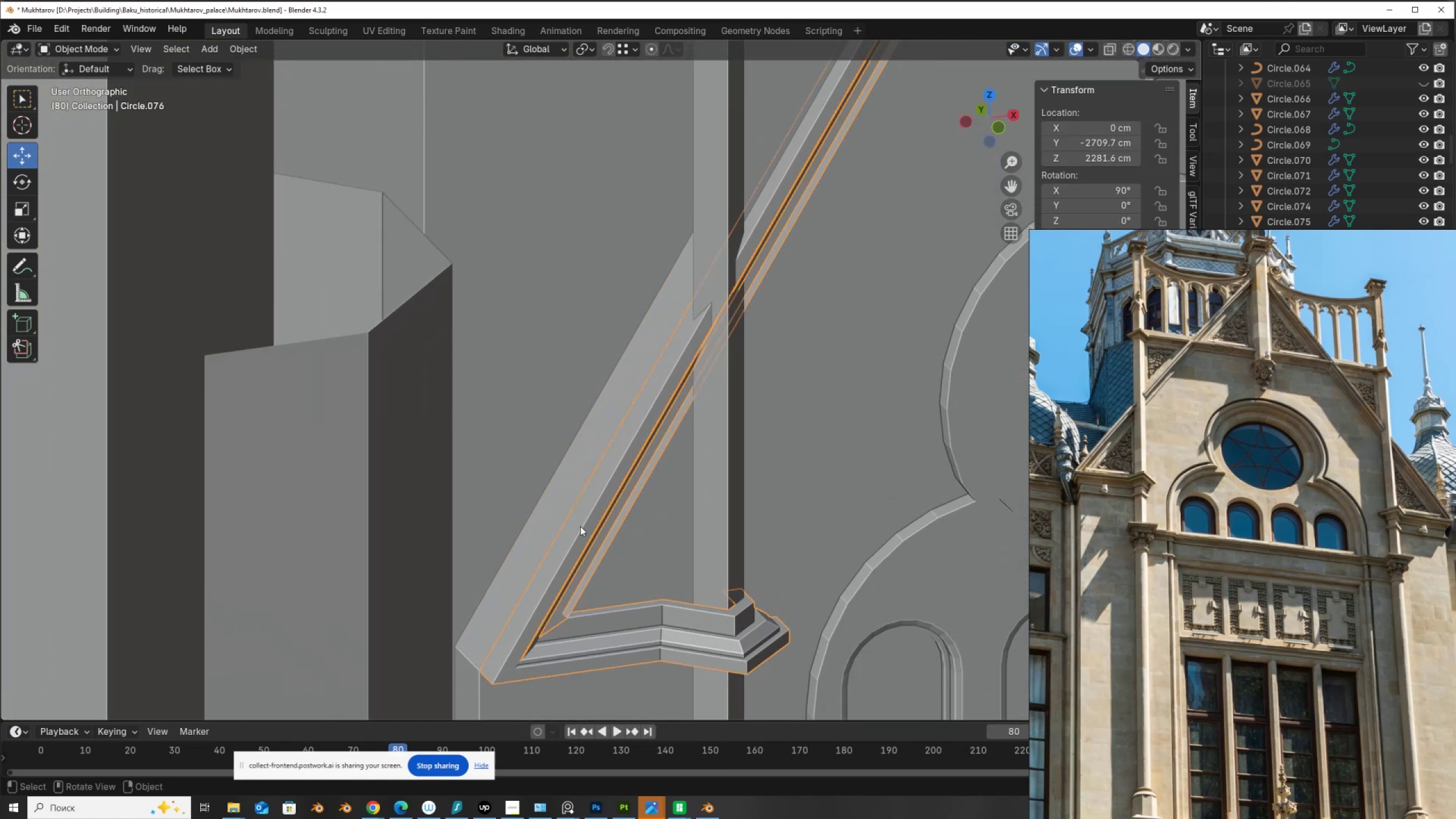 
key(Tab)
 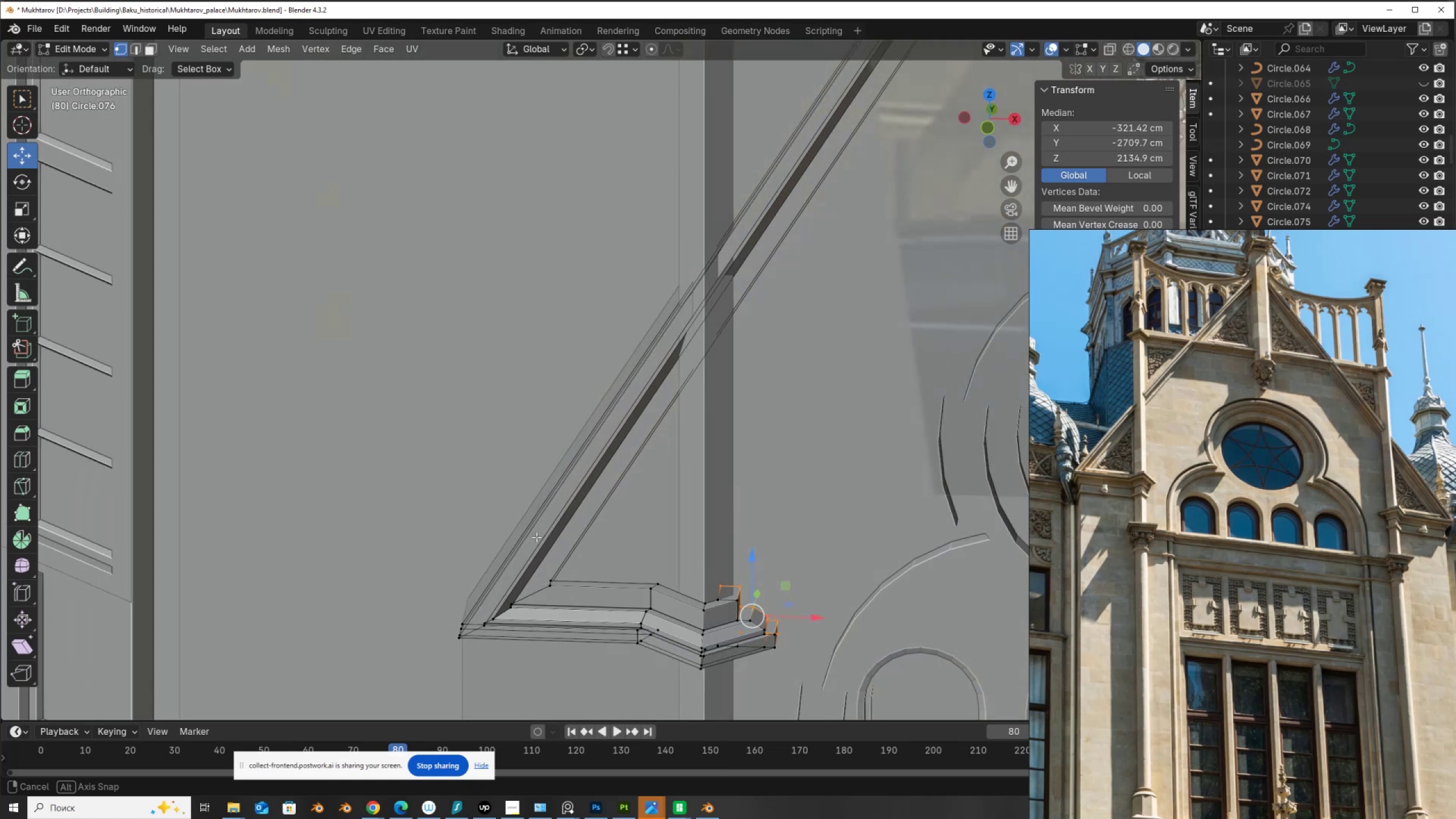 
key(2)
 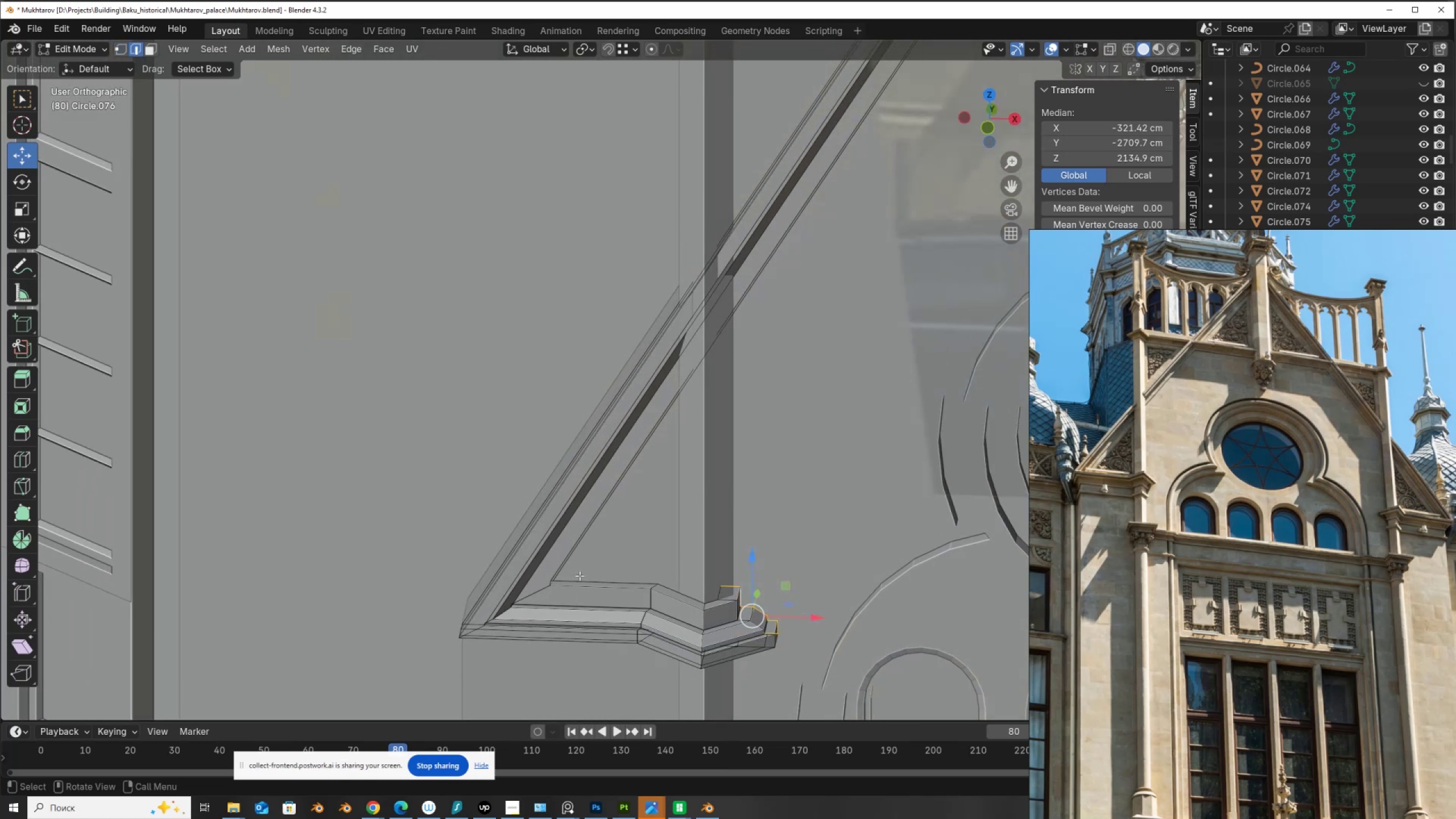 
left_click([580, 576])
 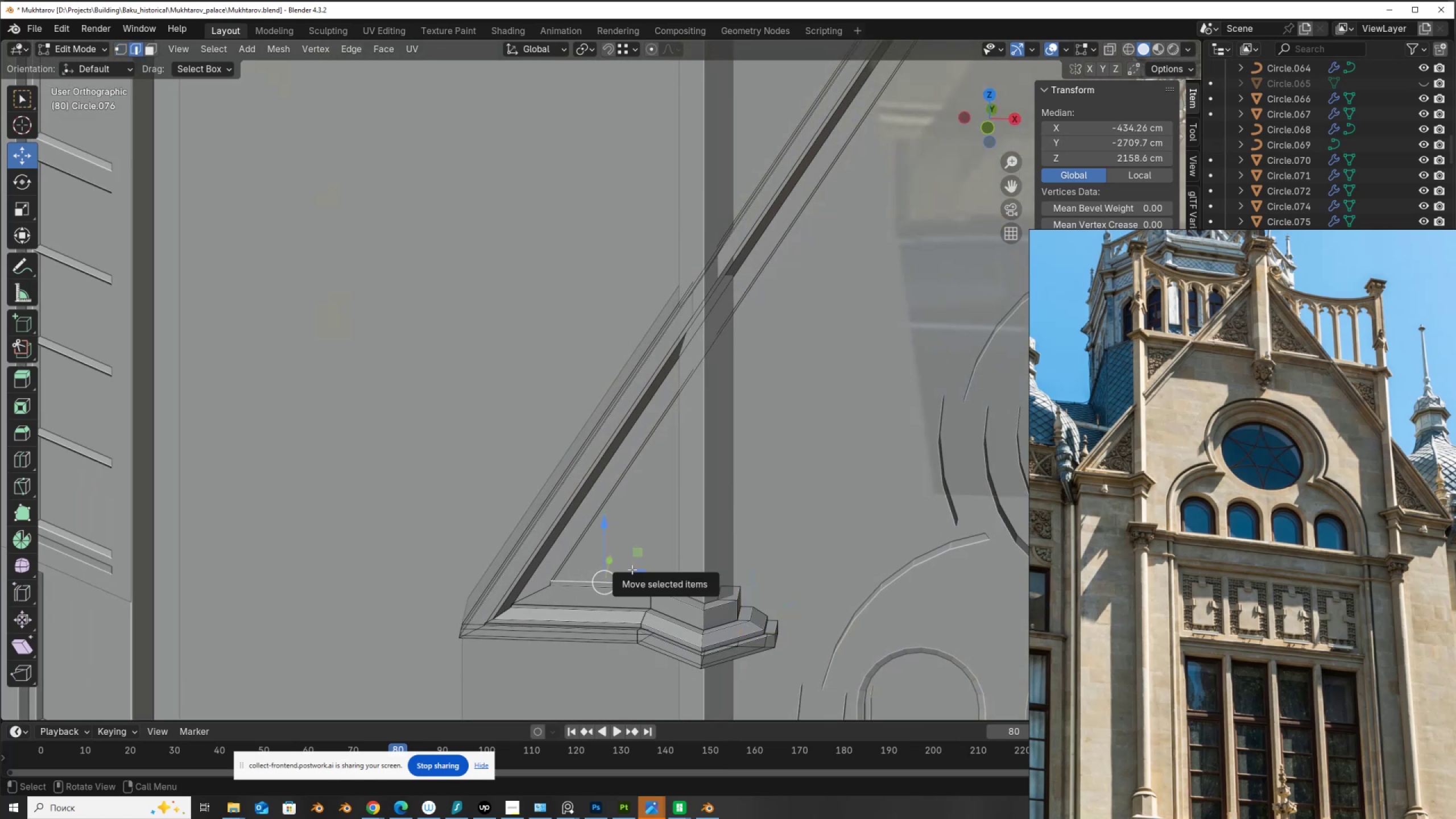 
key(P)
 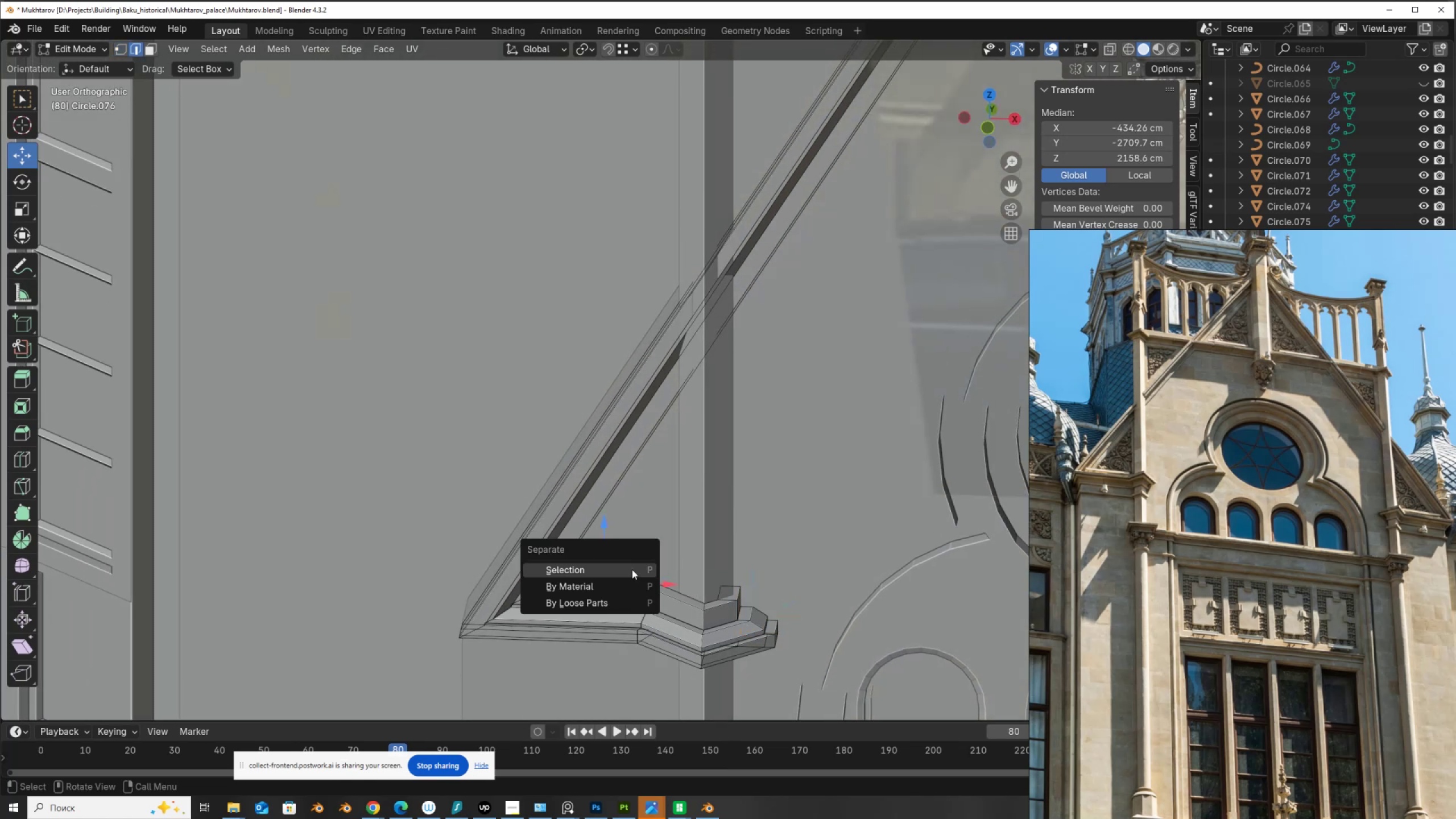 
left_click([632, 569])
 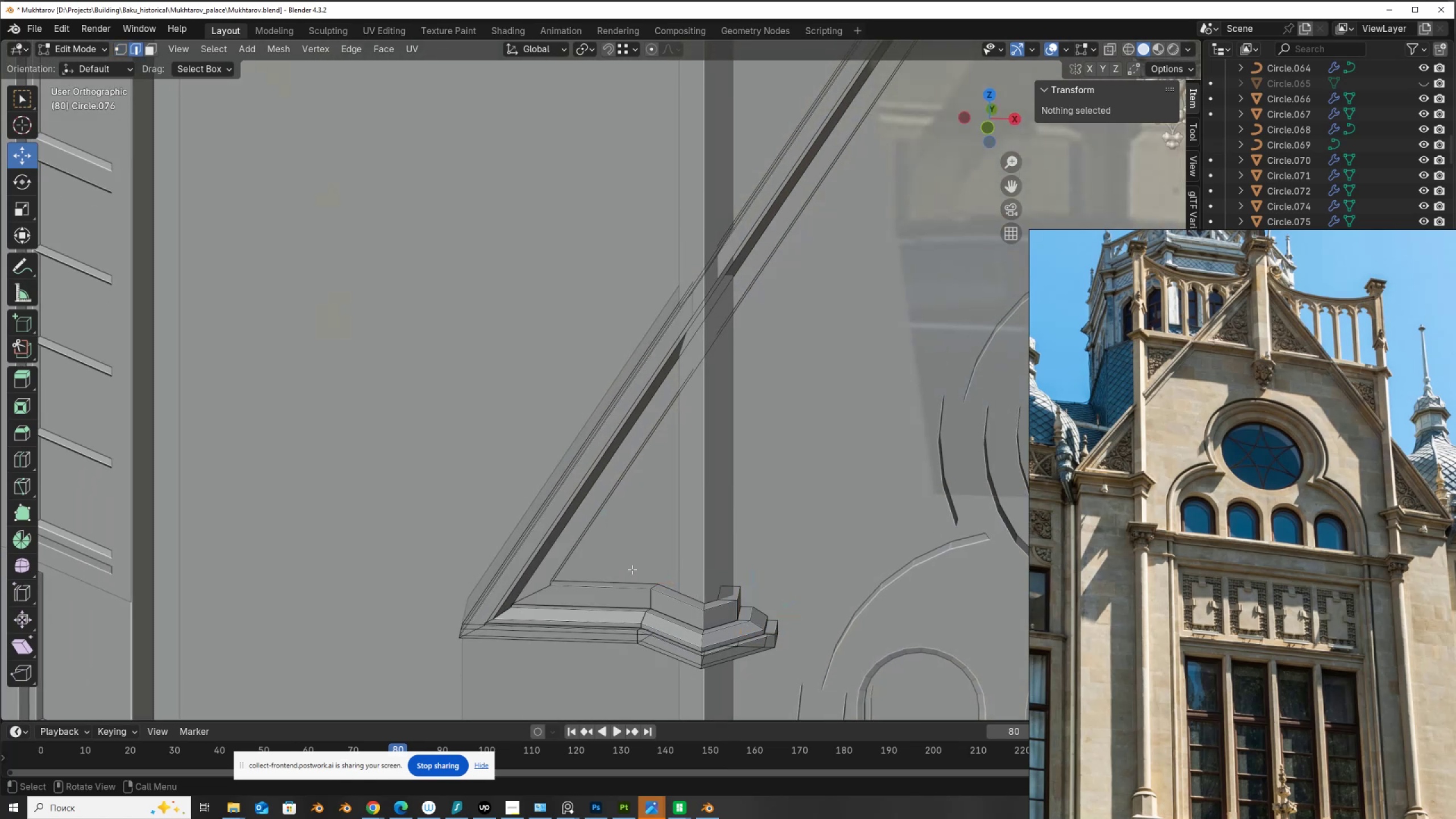 
key(Tab)
 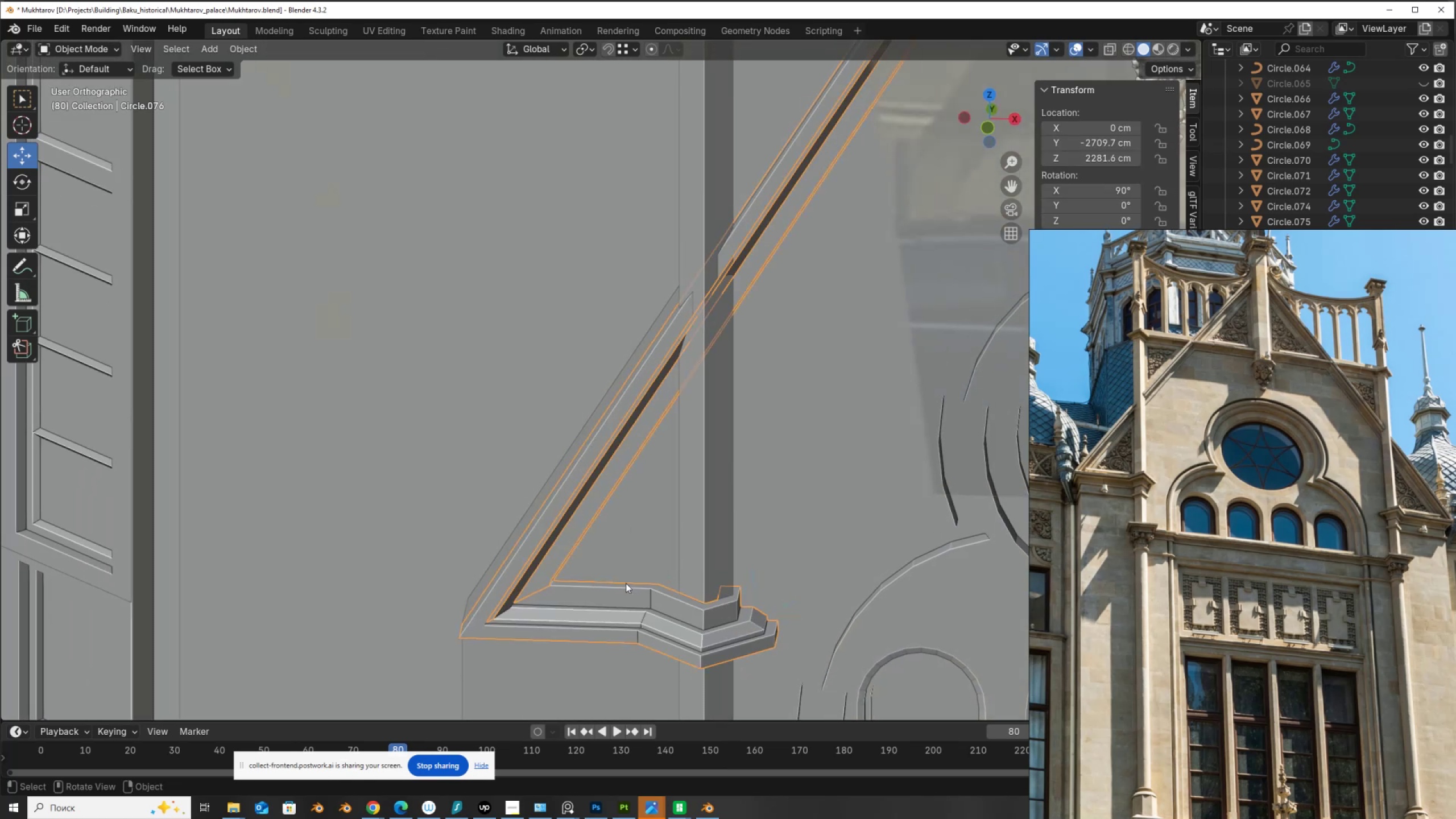 
double_click([626, 583])
 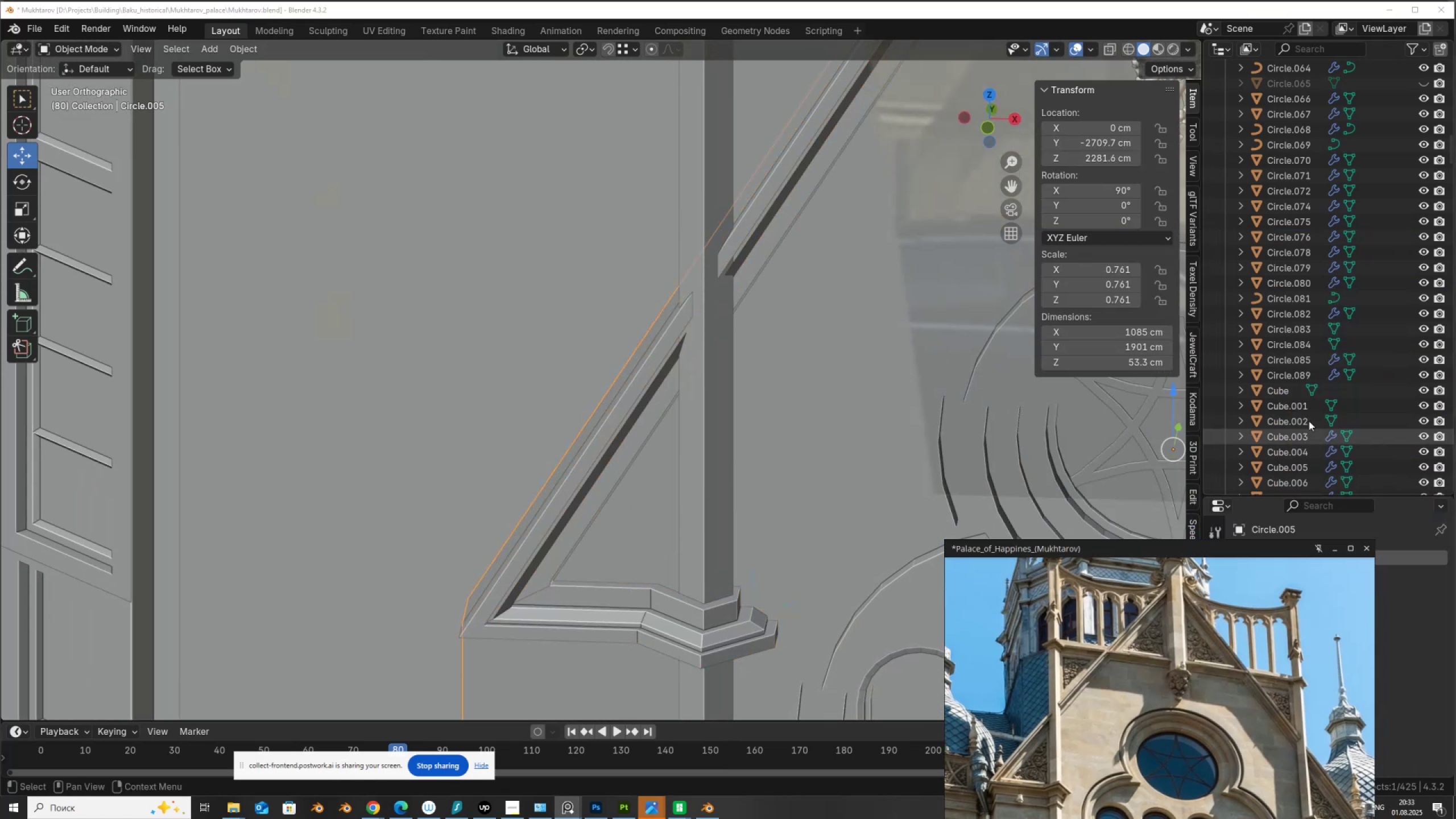 
scroll: coordinate [1281, 380], scroll_direction: down, amount: 1.0
 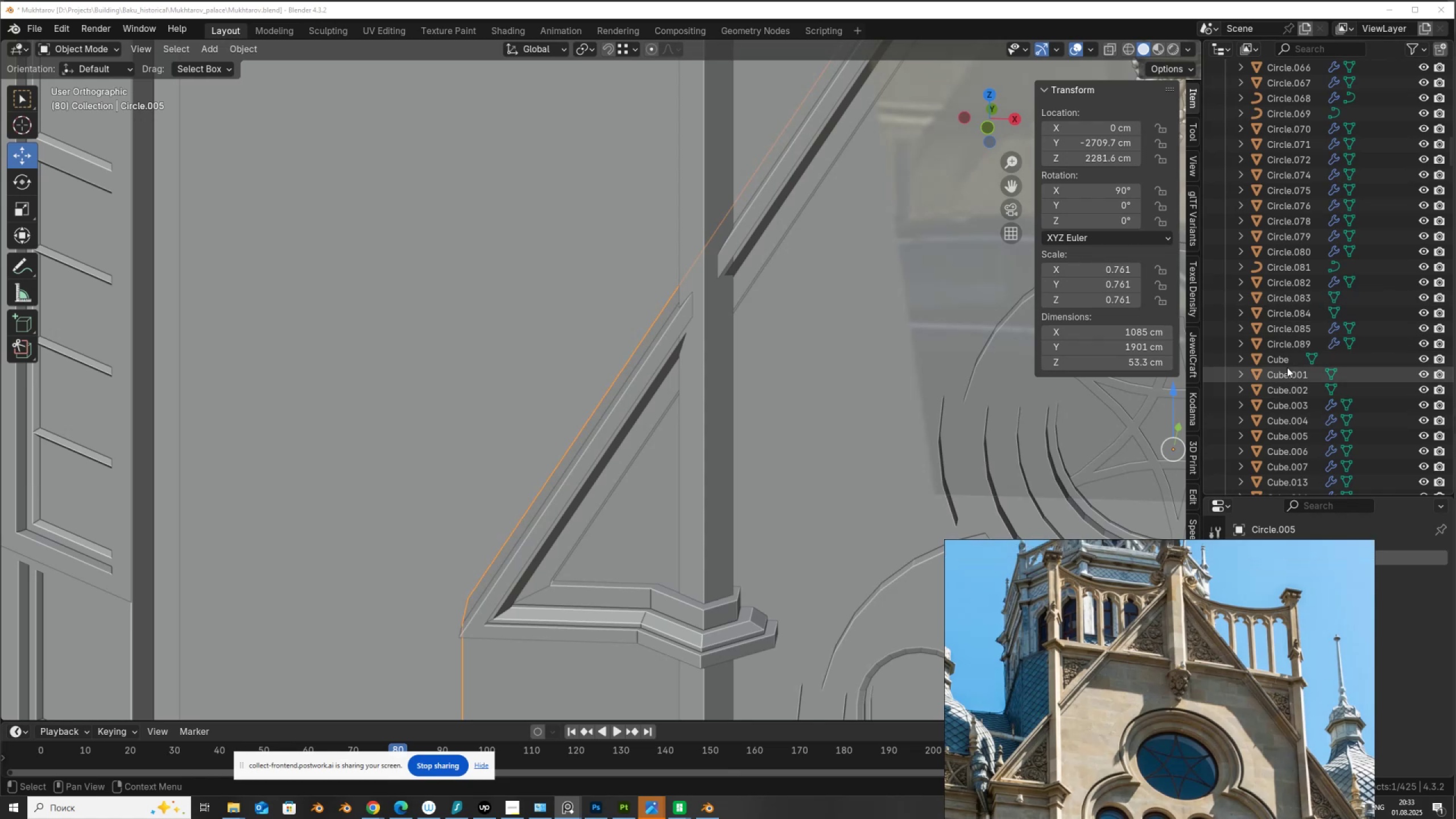 
left_click([1289, 343])
 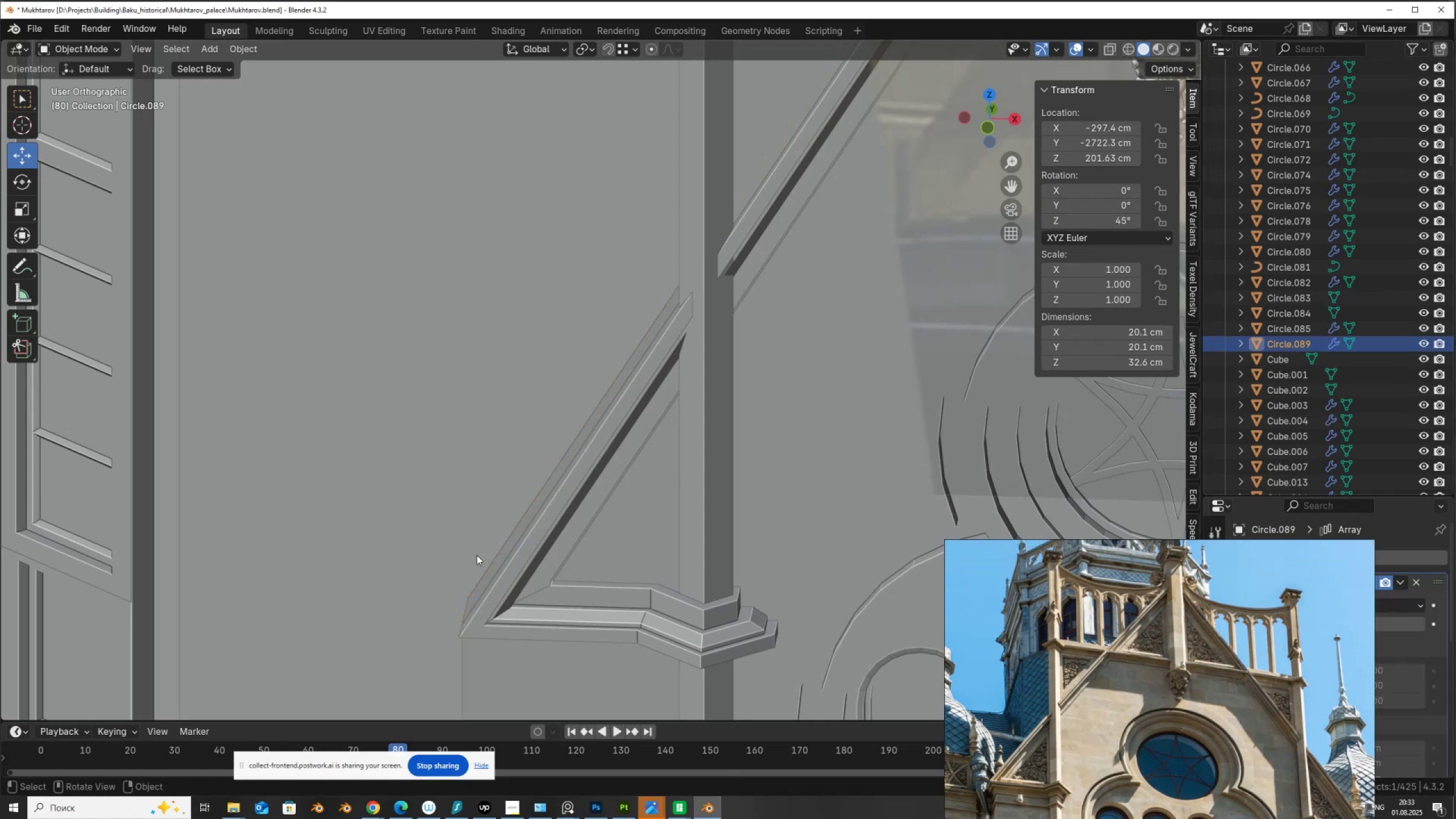 
scroll: coordinate [484, 565], scroll_direction: down, amount: 1.0
 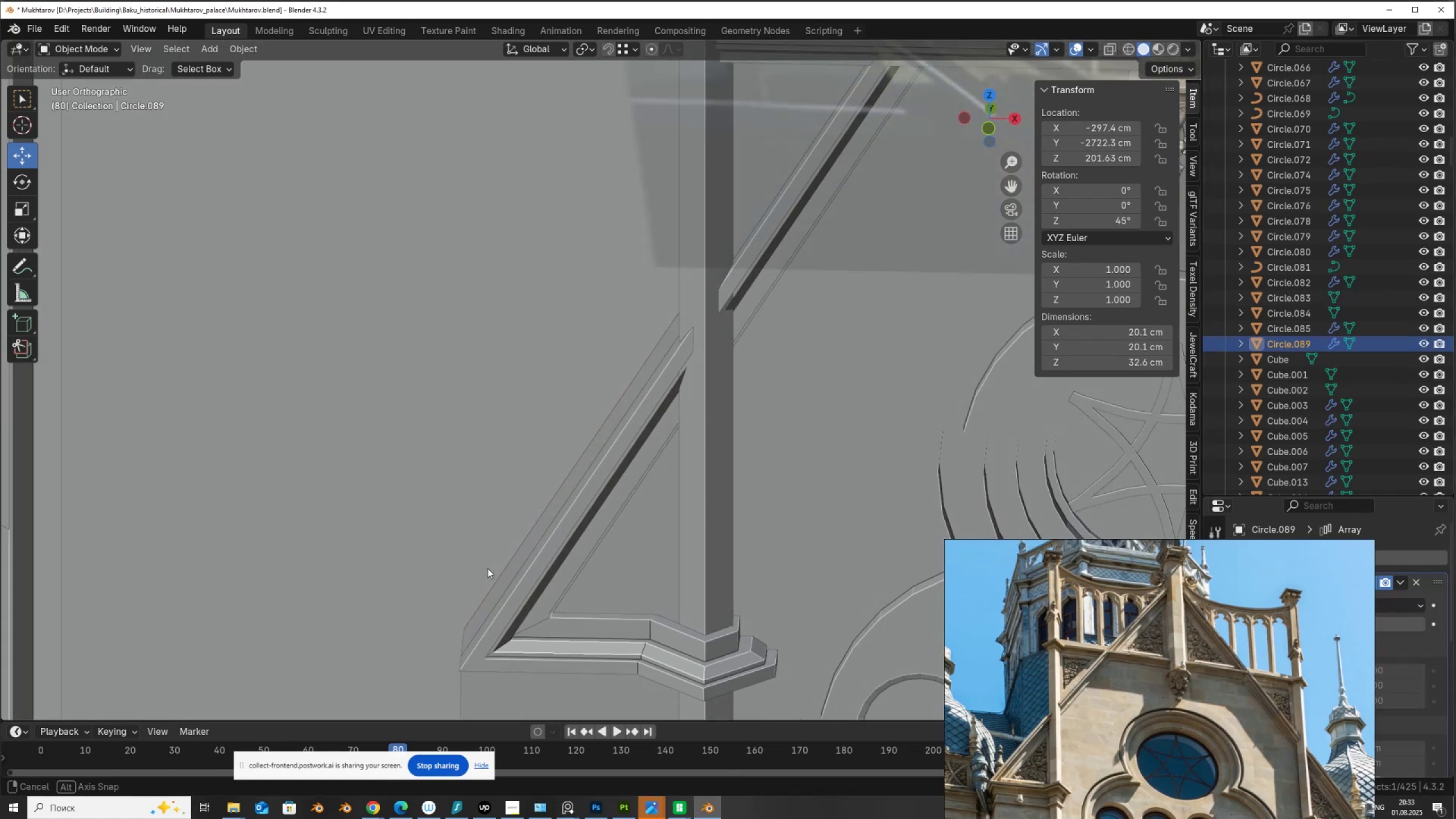 
key(Tab)
 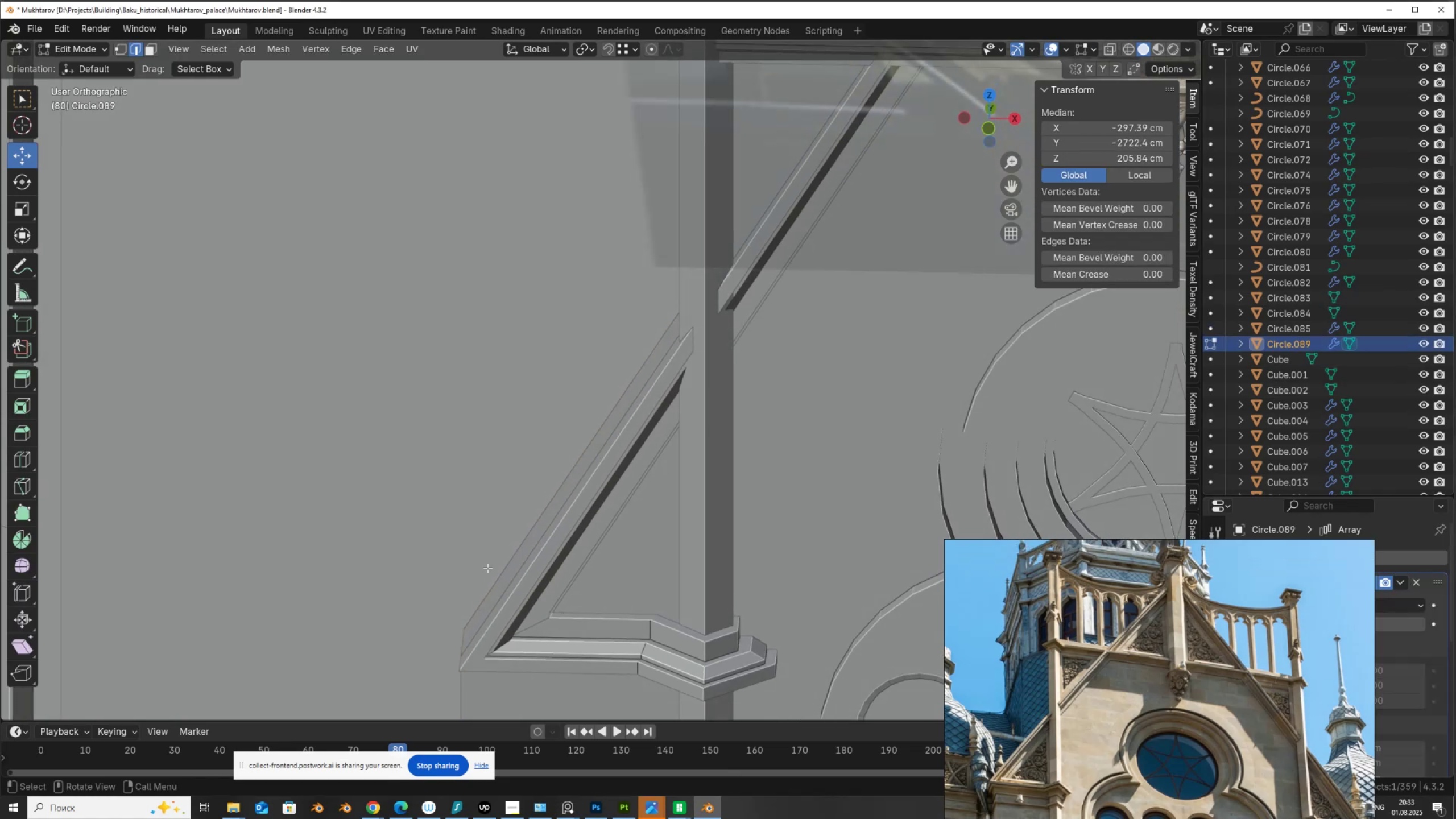 
key(Tab)
 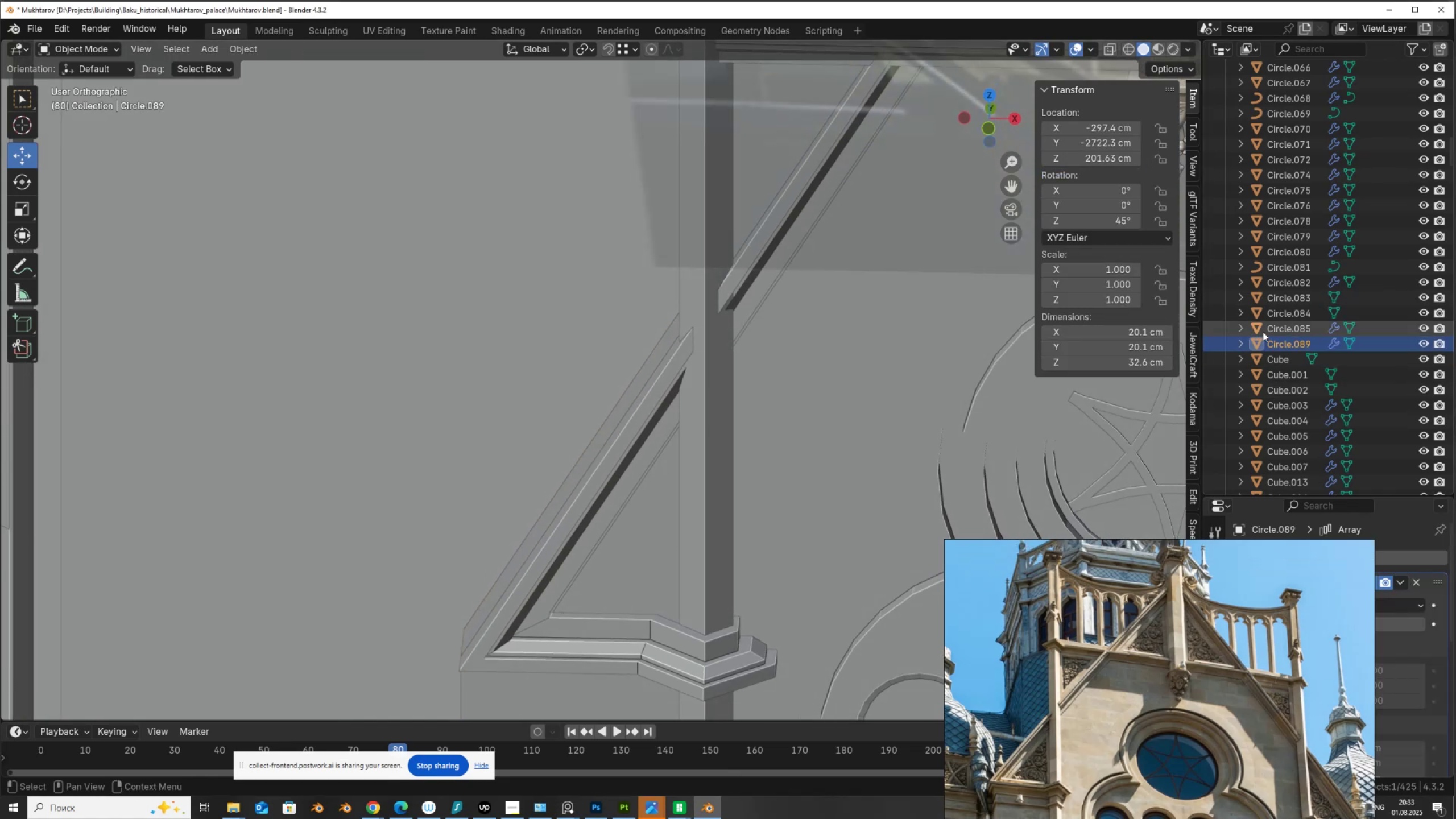 
left_click([1280, 330])
 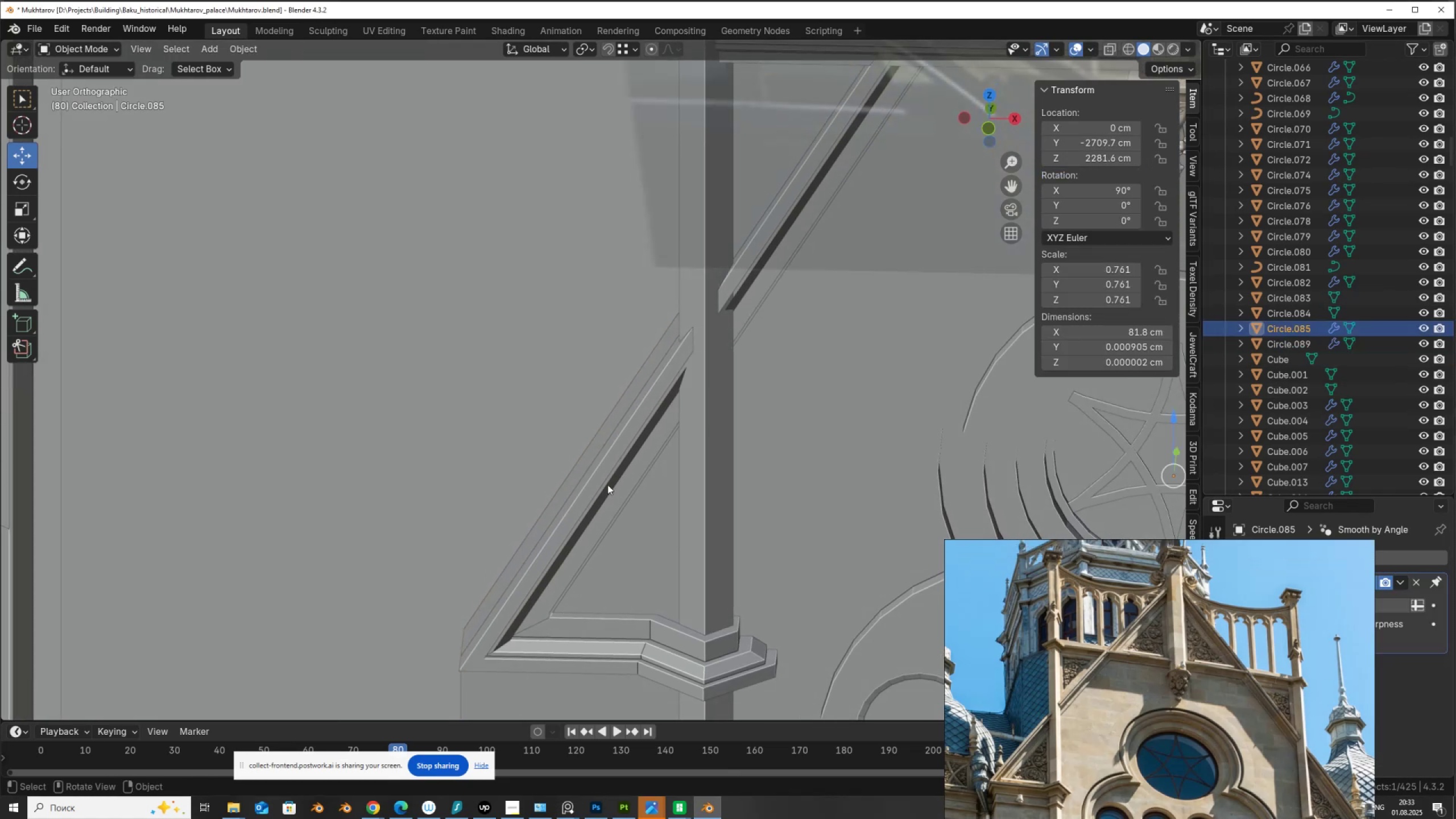 
key(Tab)
 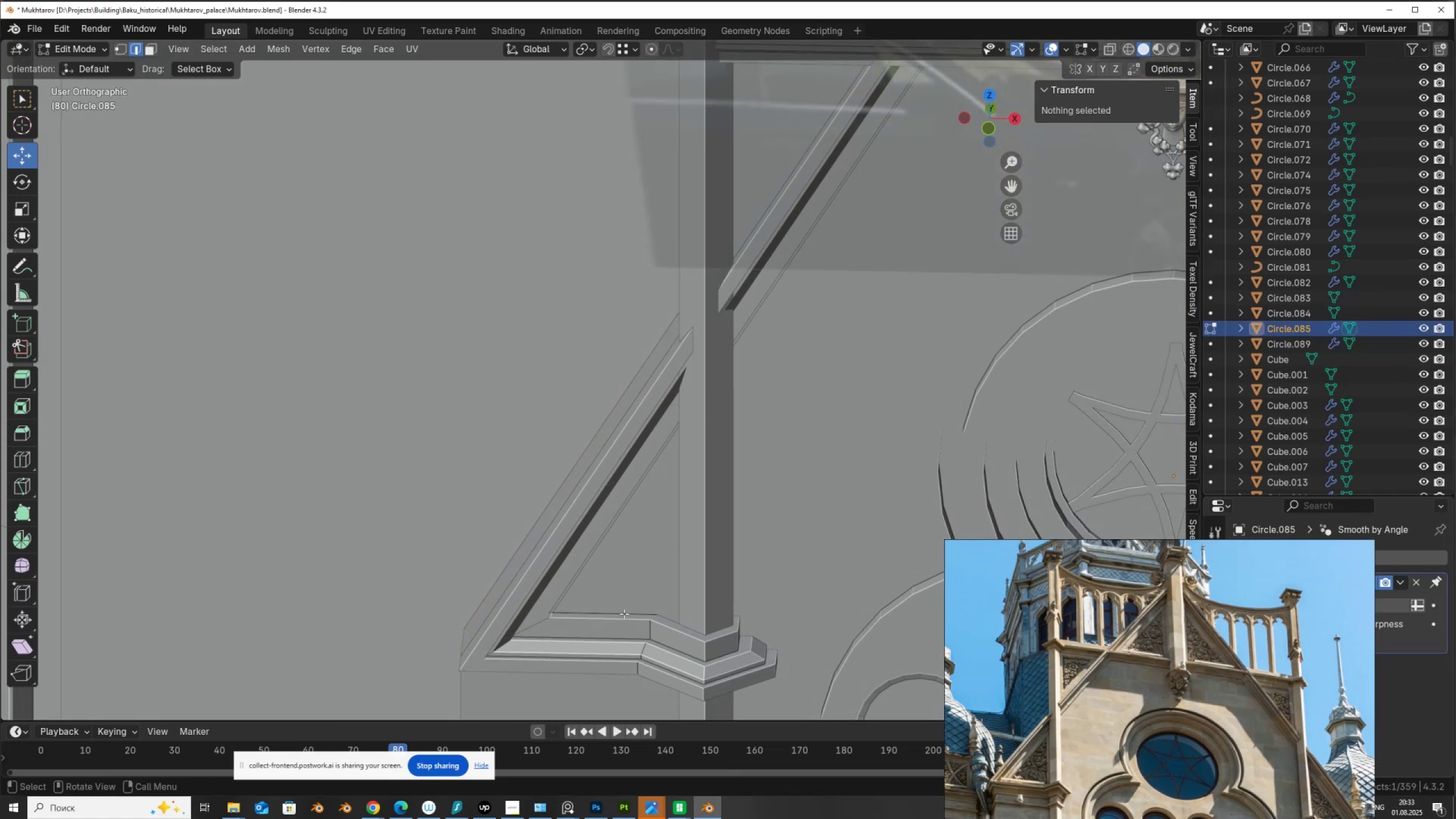 
key(2)
 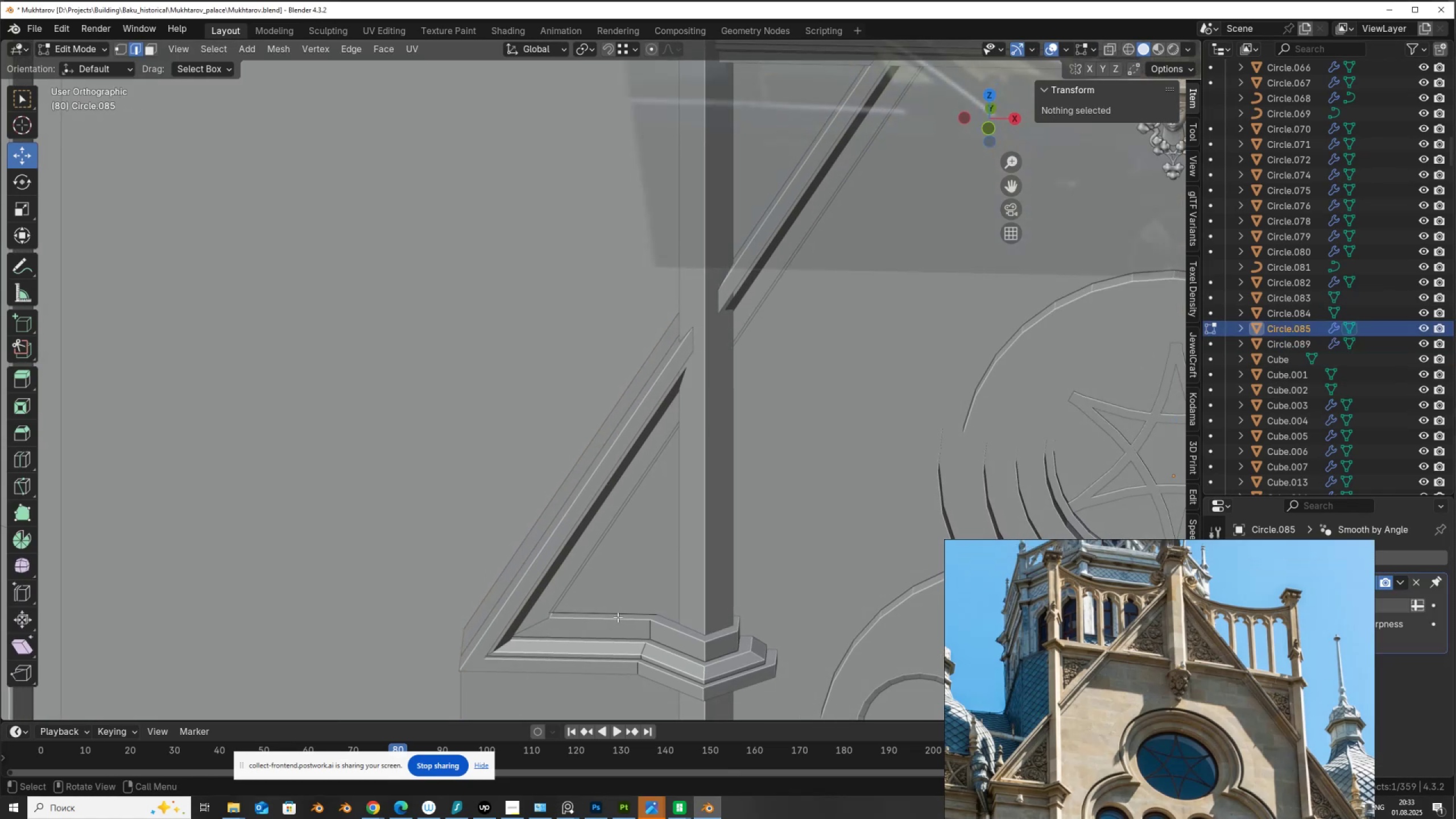 
left_click([619, 614])
 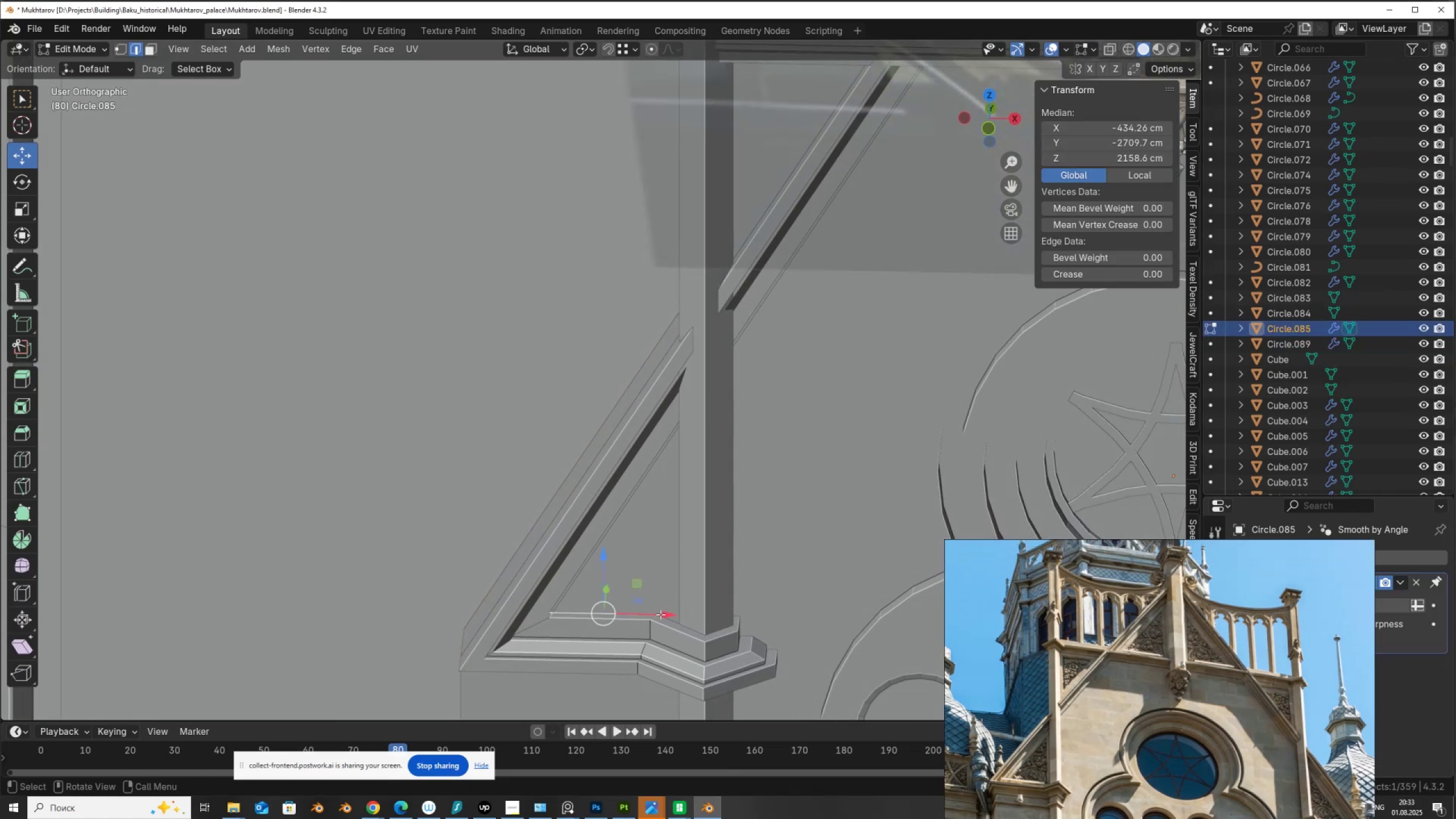 
type(2e)
 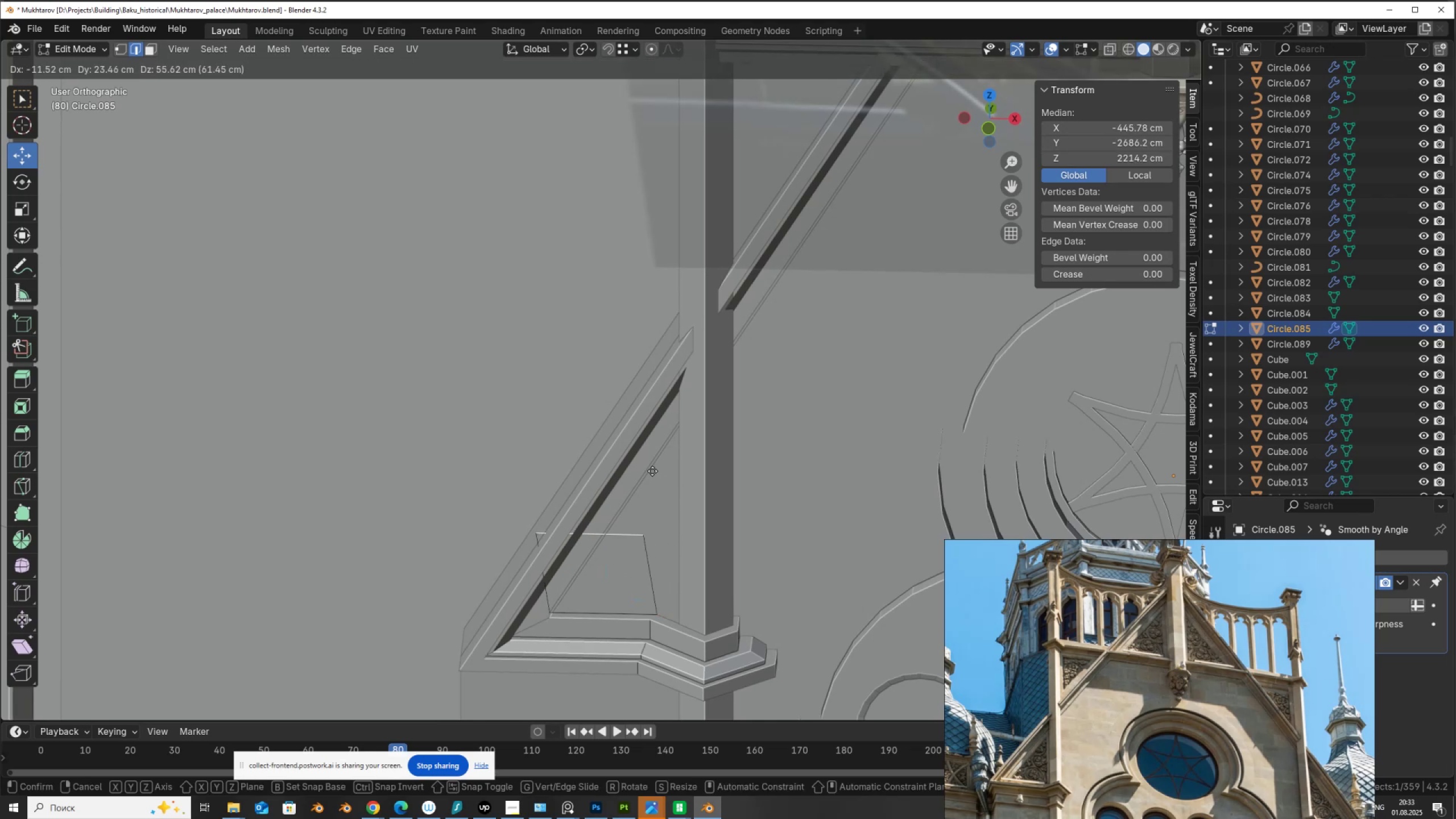 
right_click([652, 471])
 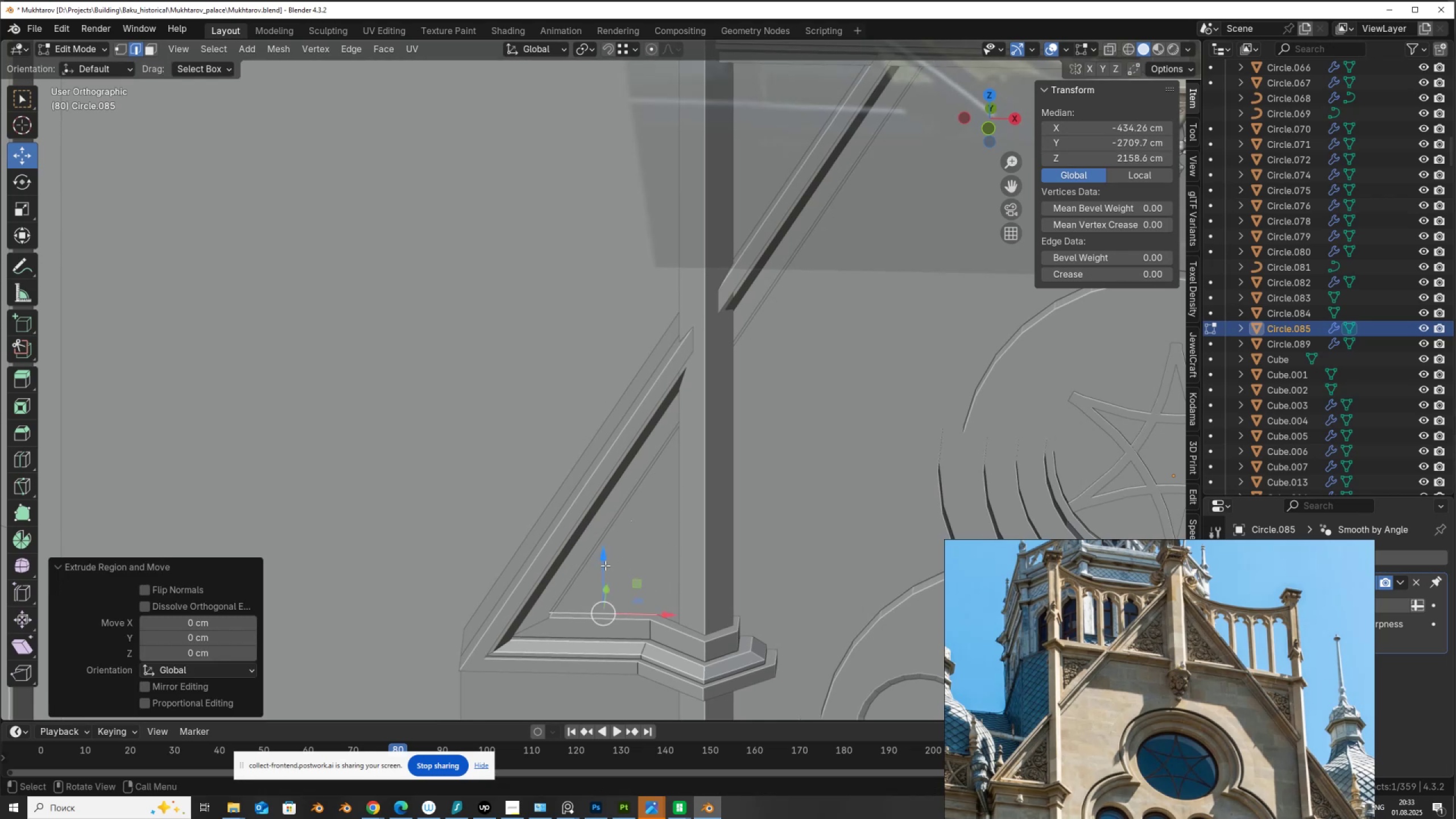 
left_click_drag(start_coordinate=[604, 559], to_coordinate=[598, 362])
 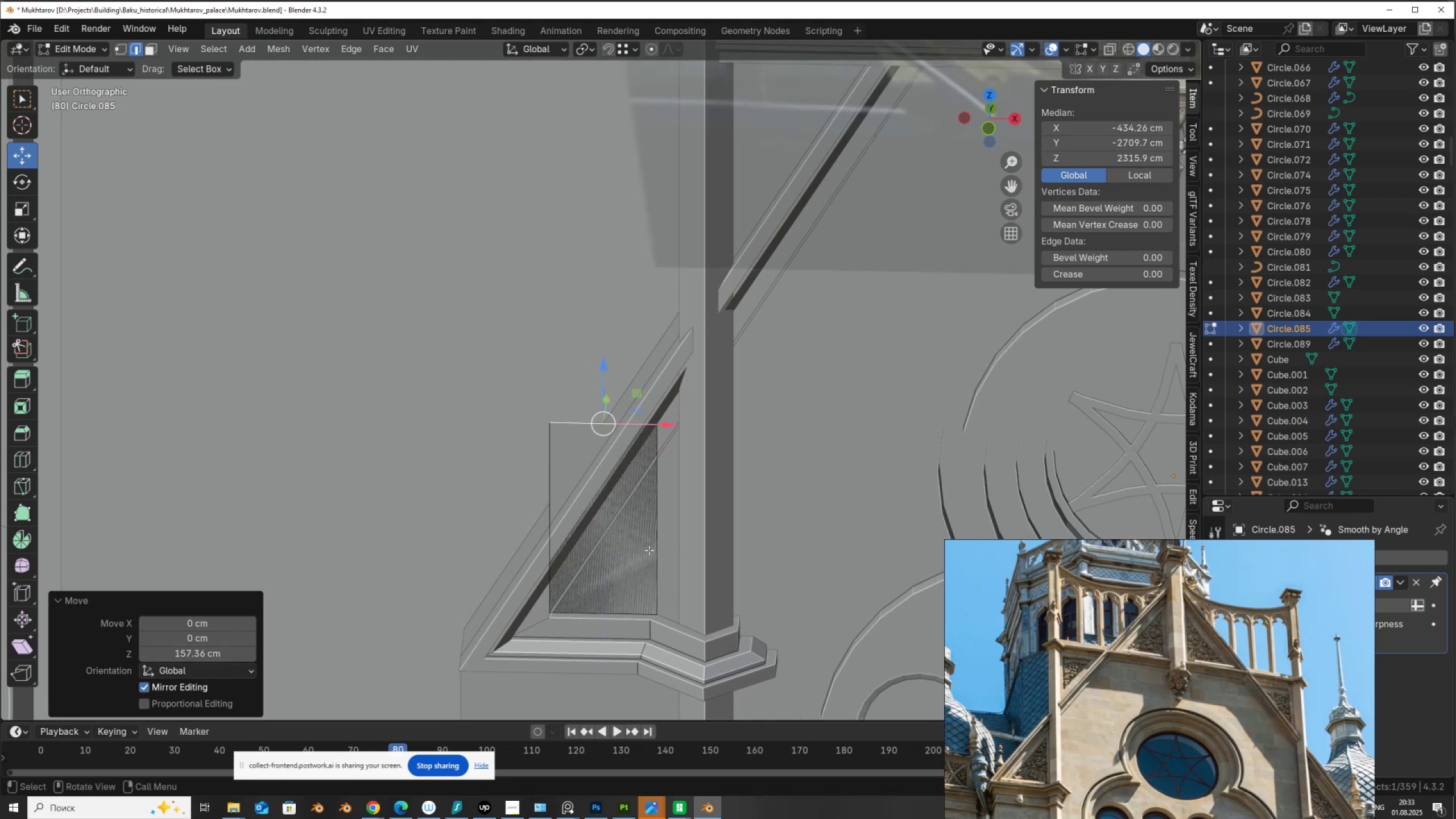 
left_click([650, 551])
 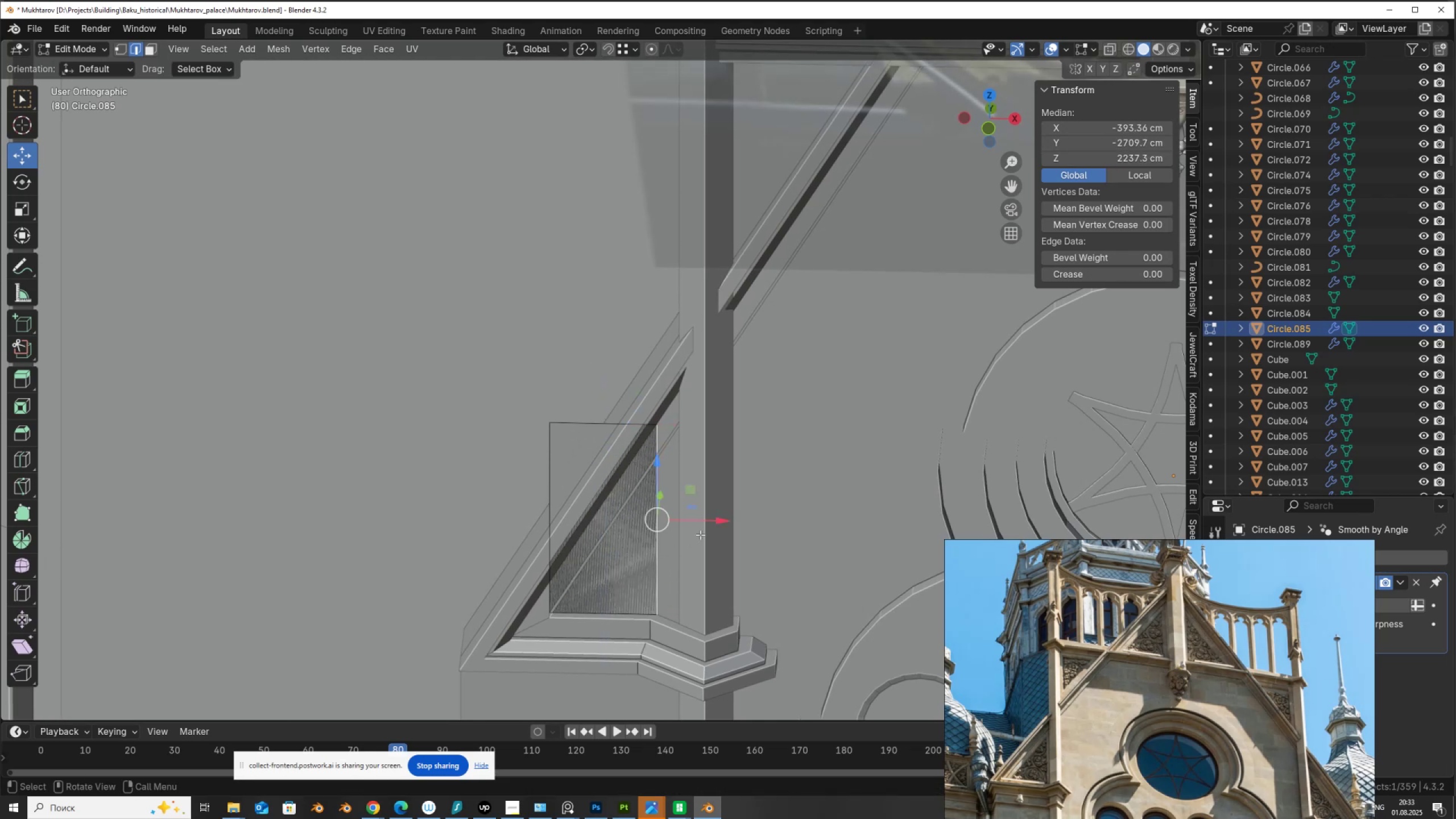 
left_click_drag(start_coordinate=[703, 526], to_coordinate=[742, 551])
 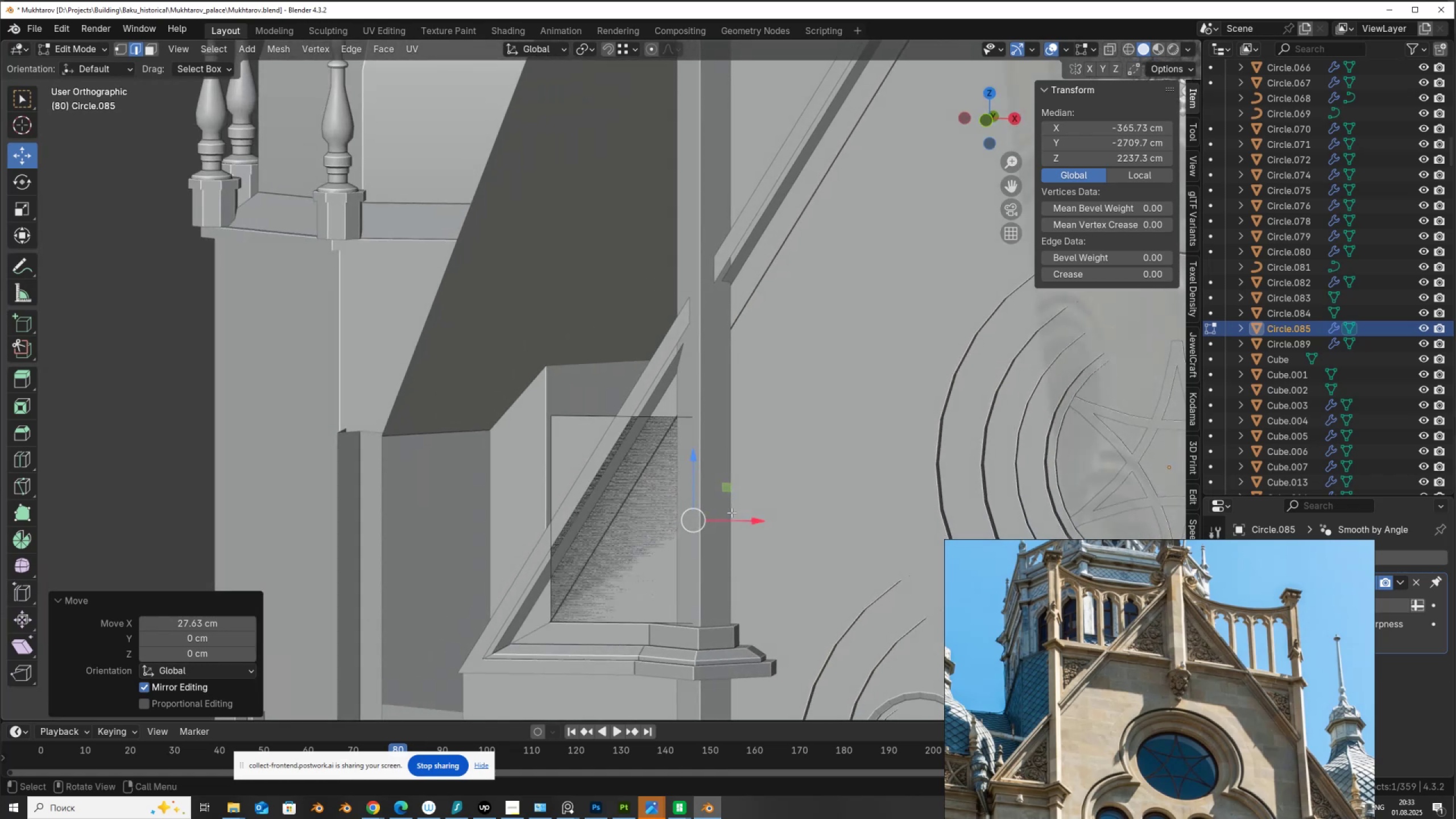 
key(1)
 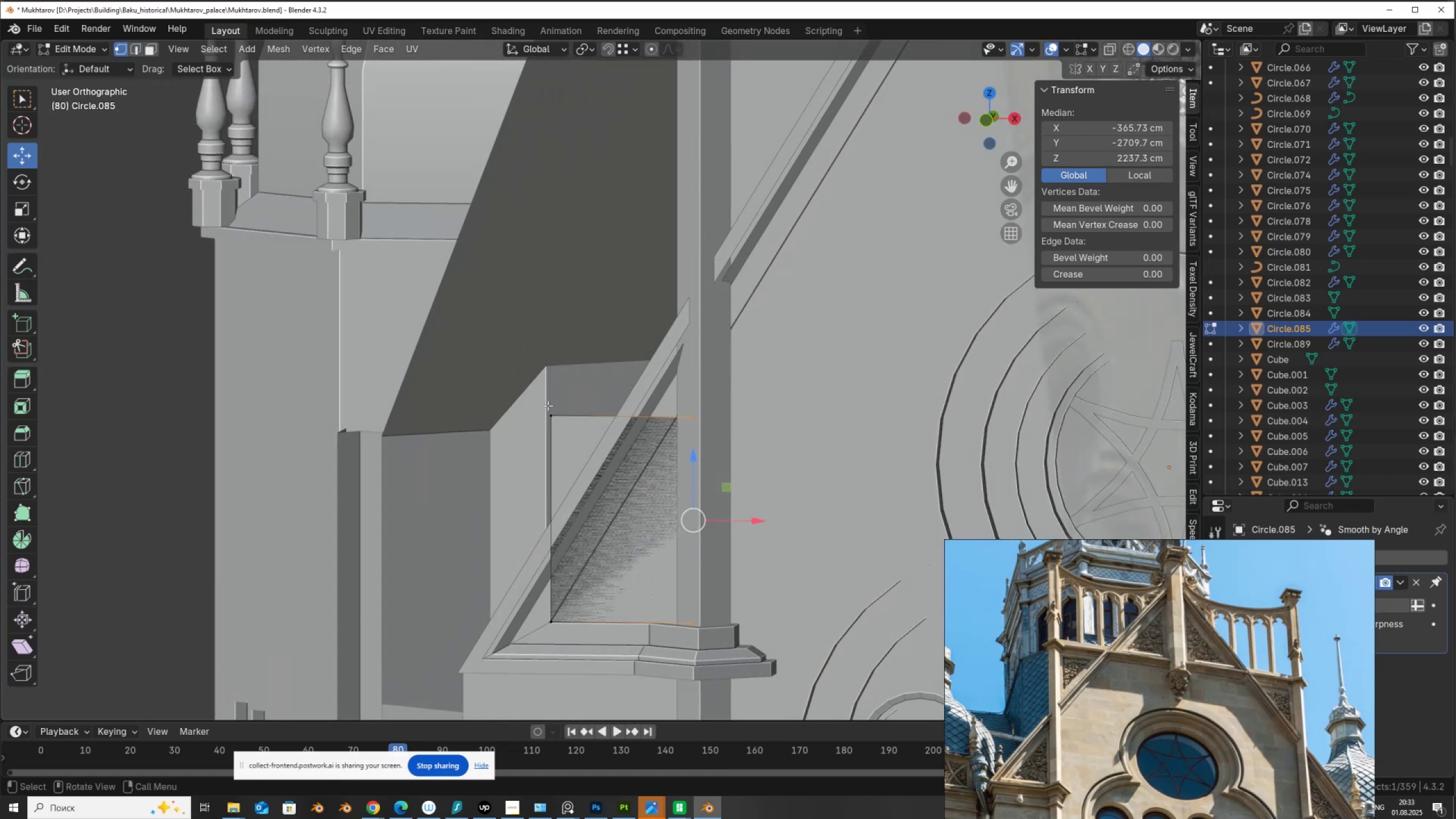 
left_click([545, 407])
 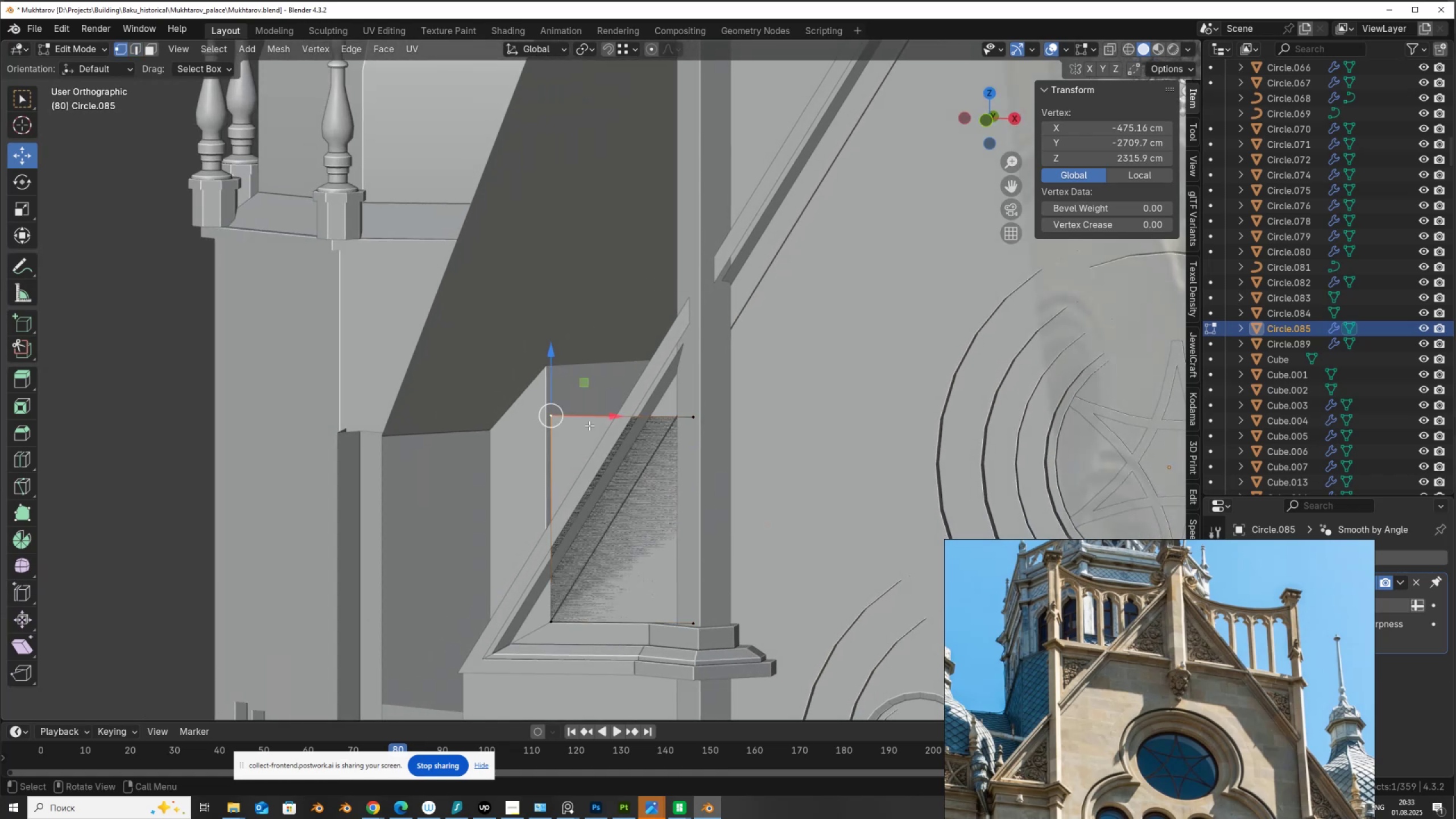 
left_click_drag(start_coordinate=[592, 416], to_coordinate=[713, 433])
 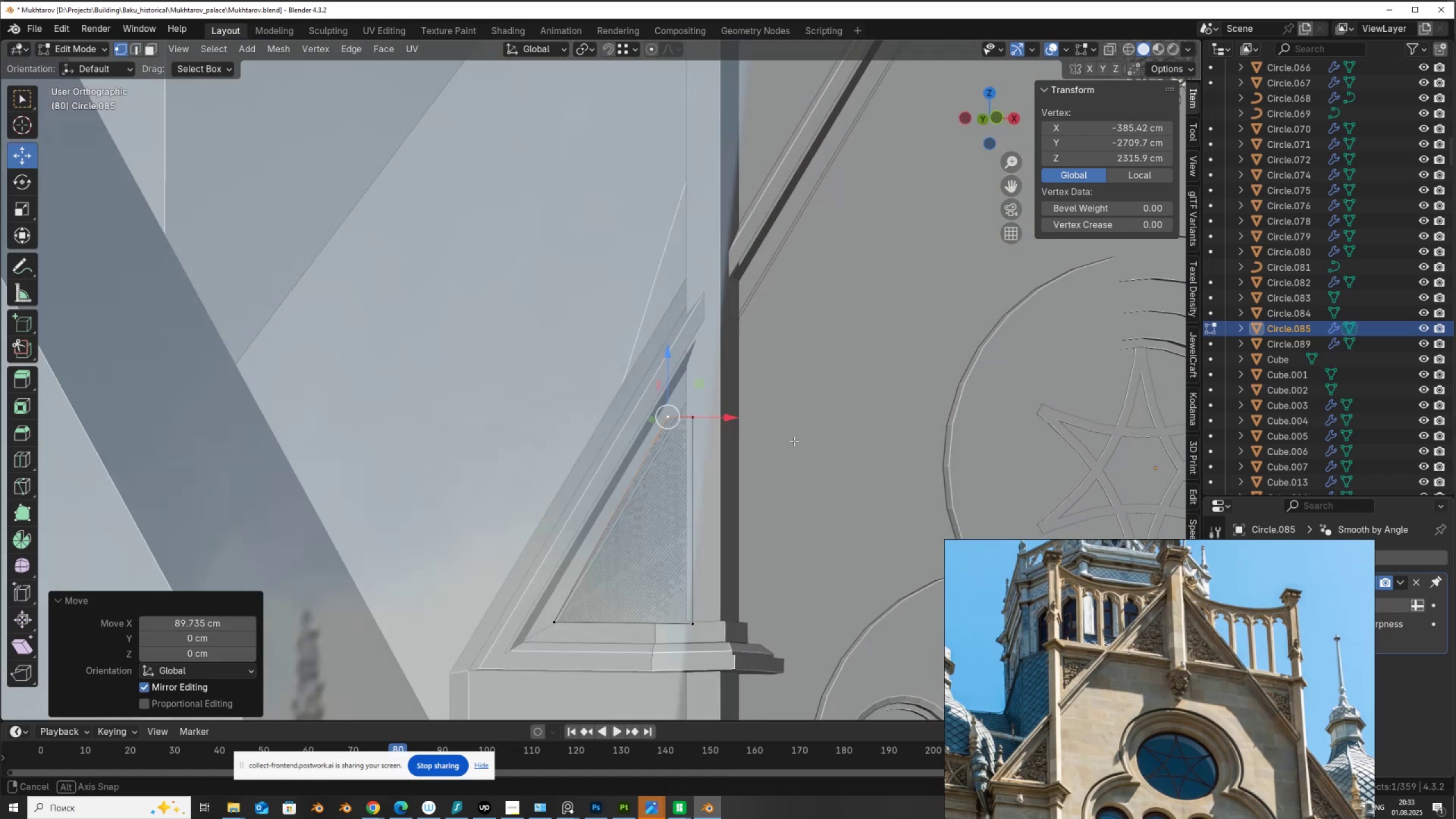 
scroll: coordinate [791, 440], scroll_direction: up, amount: 3.0
 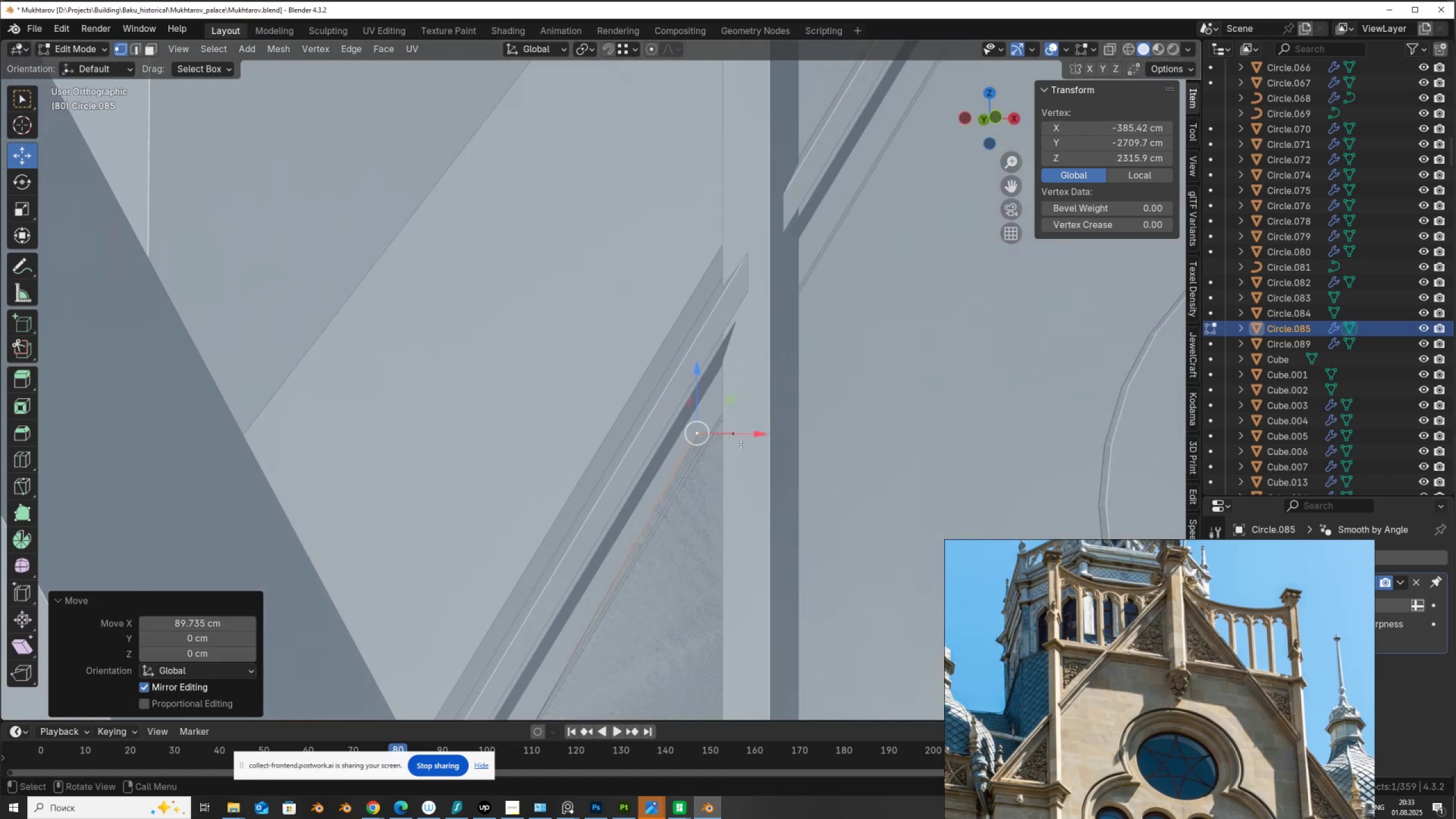 
left_click([736, 433])
 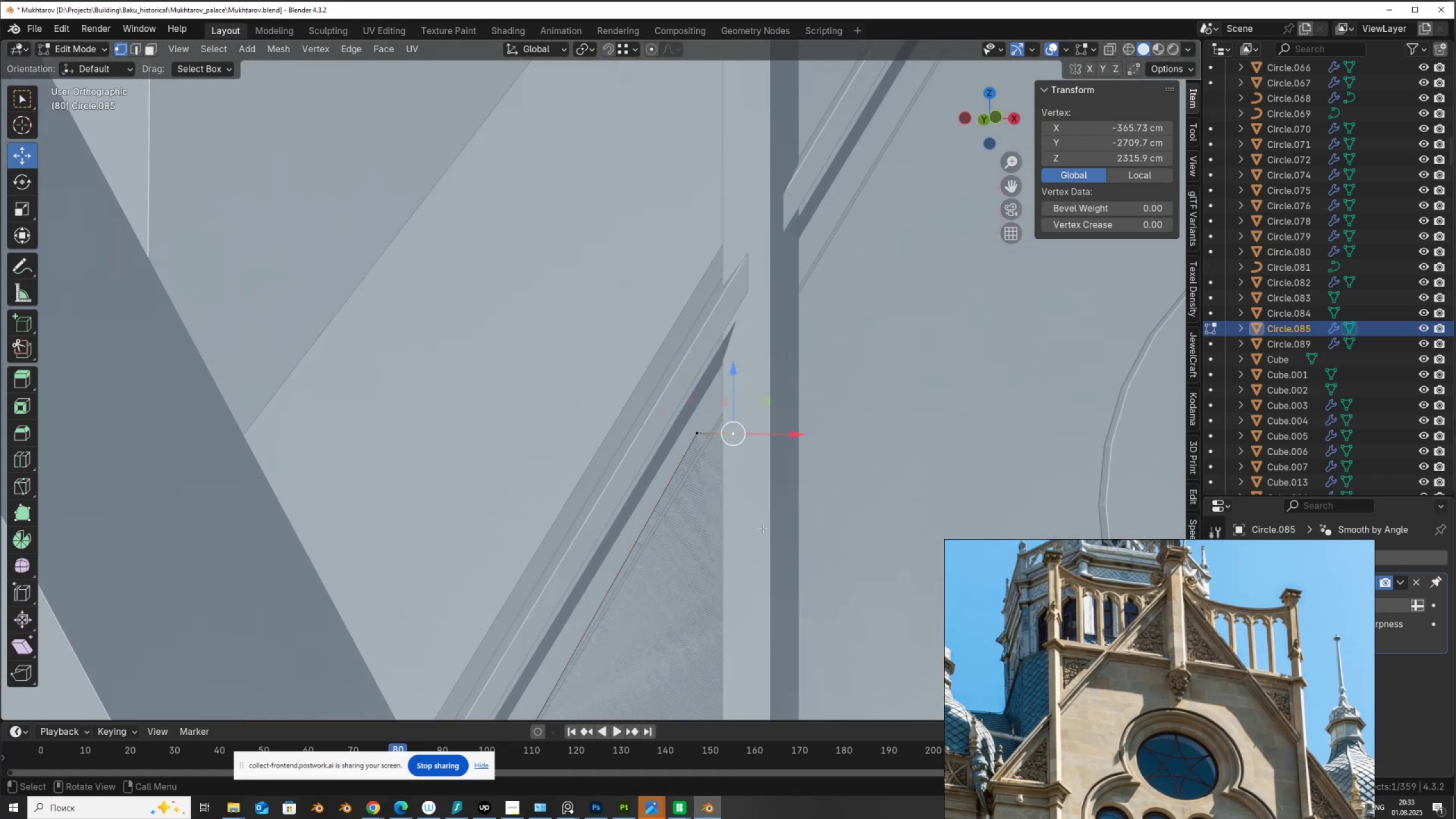 
type(gg)
 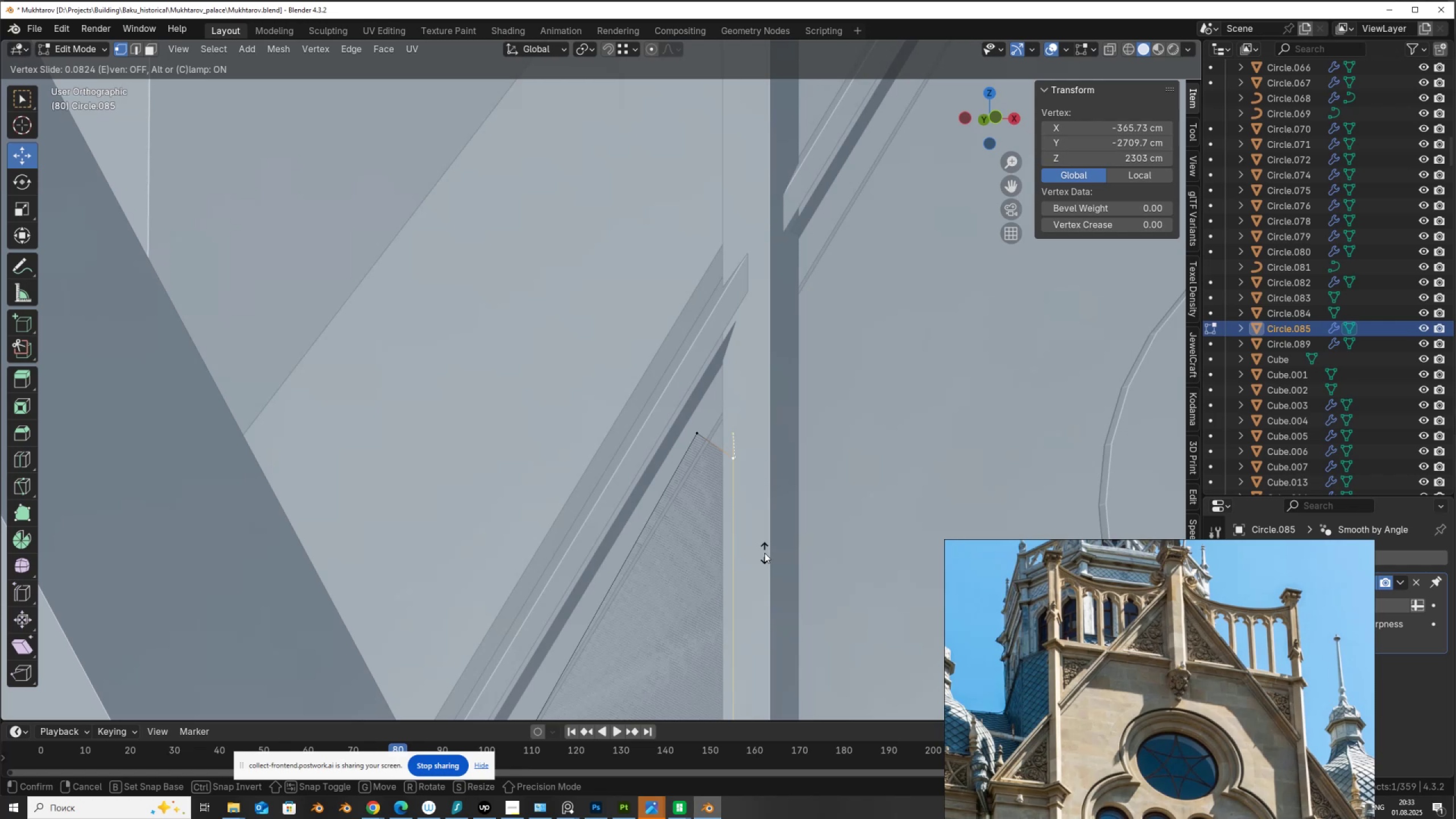 
hold_key(key=AltLeft, duration=1.5)
left_click([773, 493])
 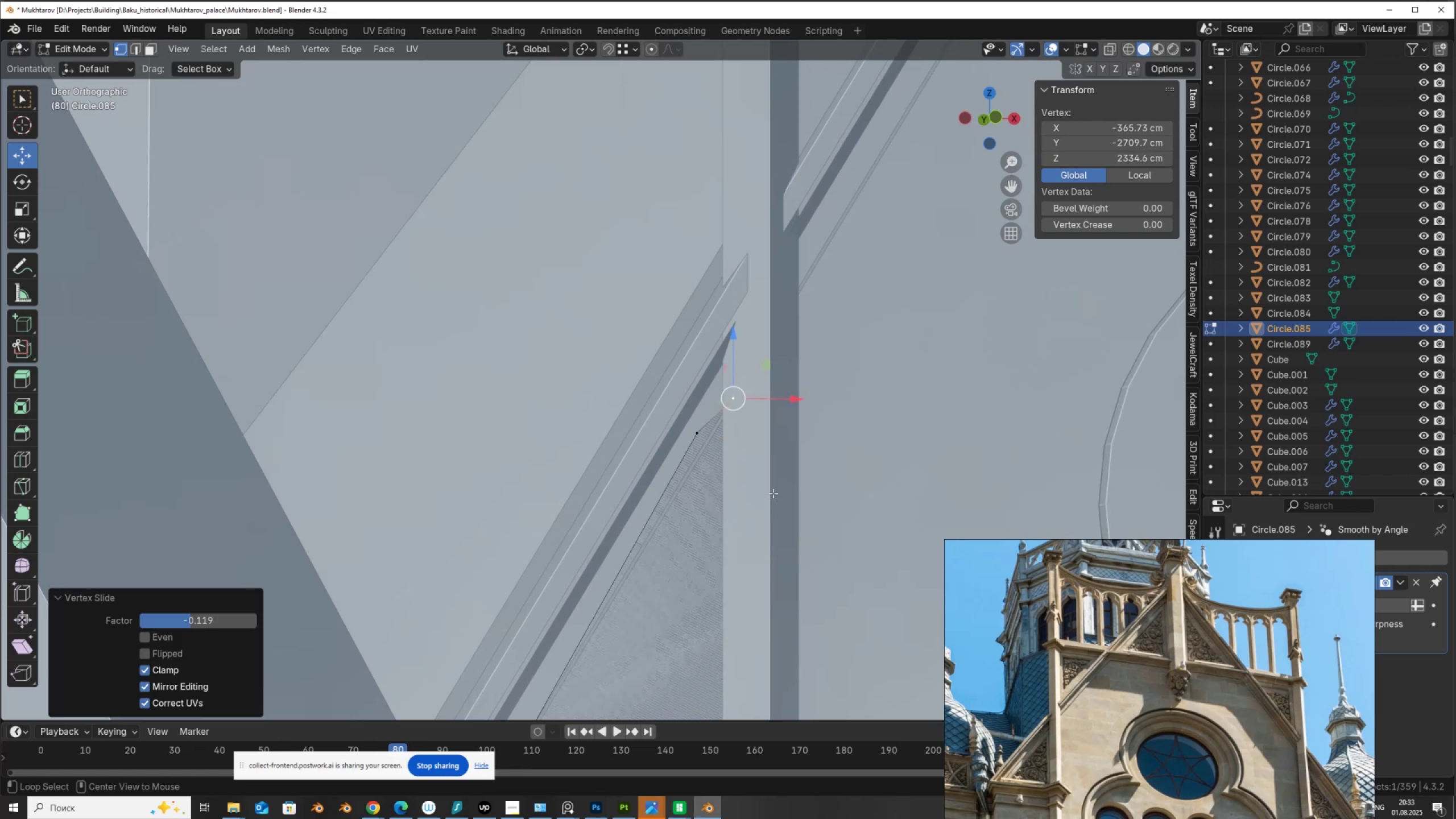 
key(Alt+AltLeft)
 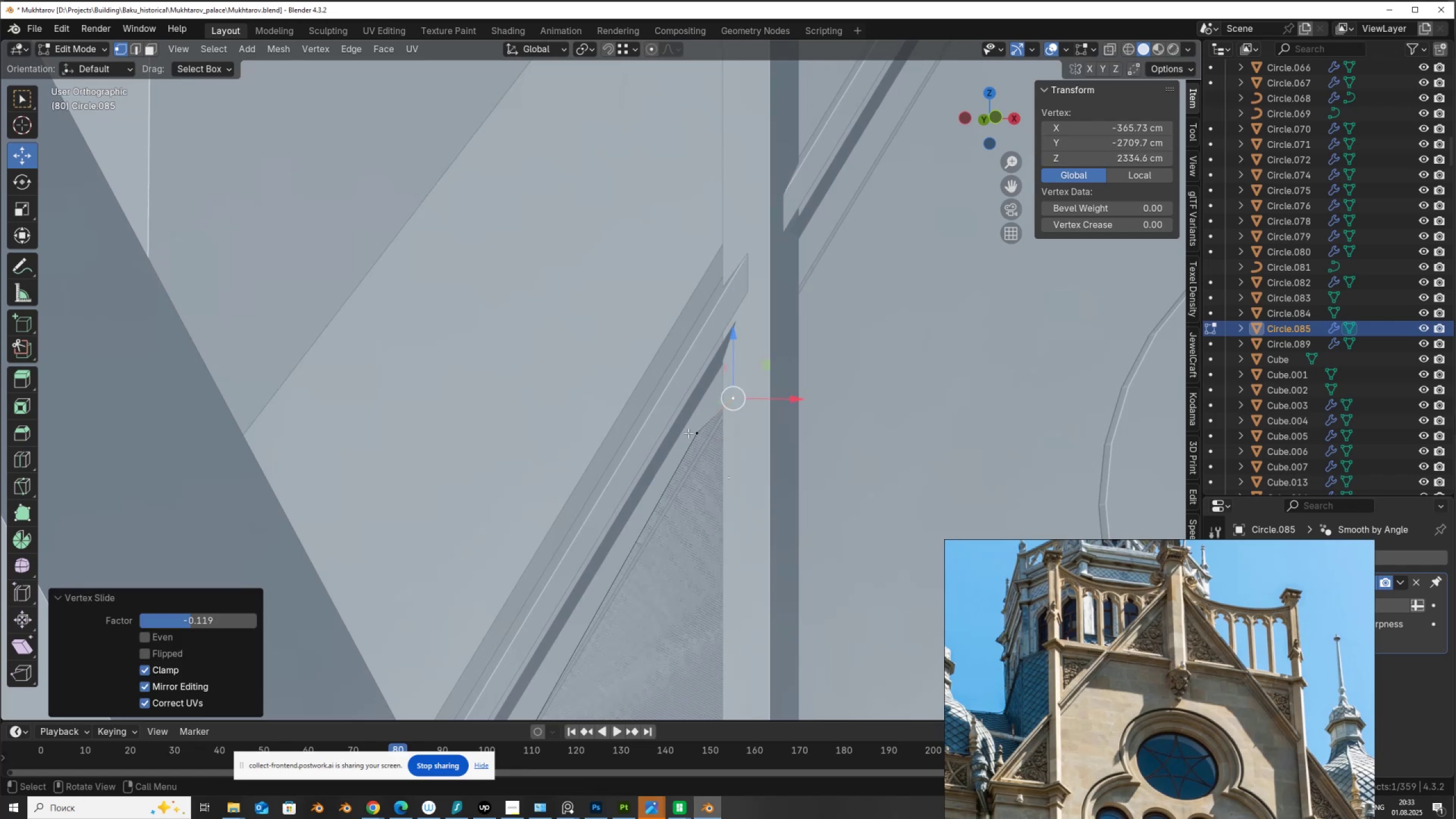 
left_click([688, 433])
 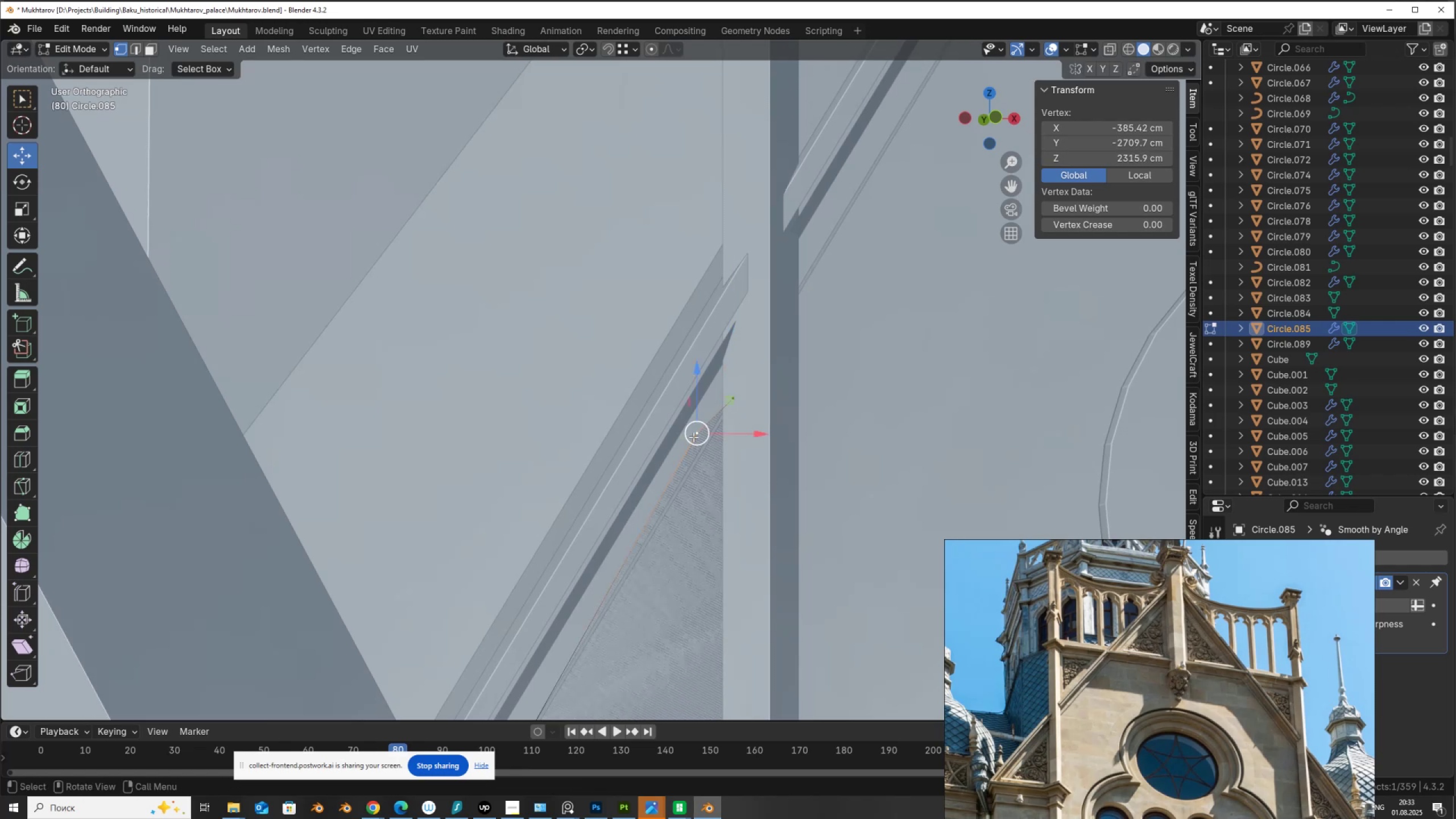 
key(Control+X)
 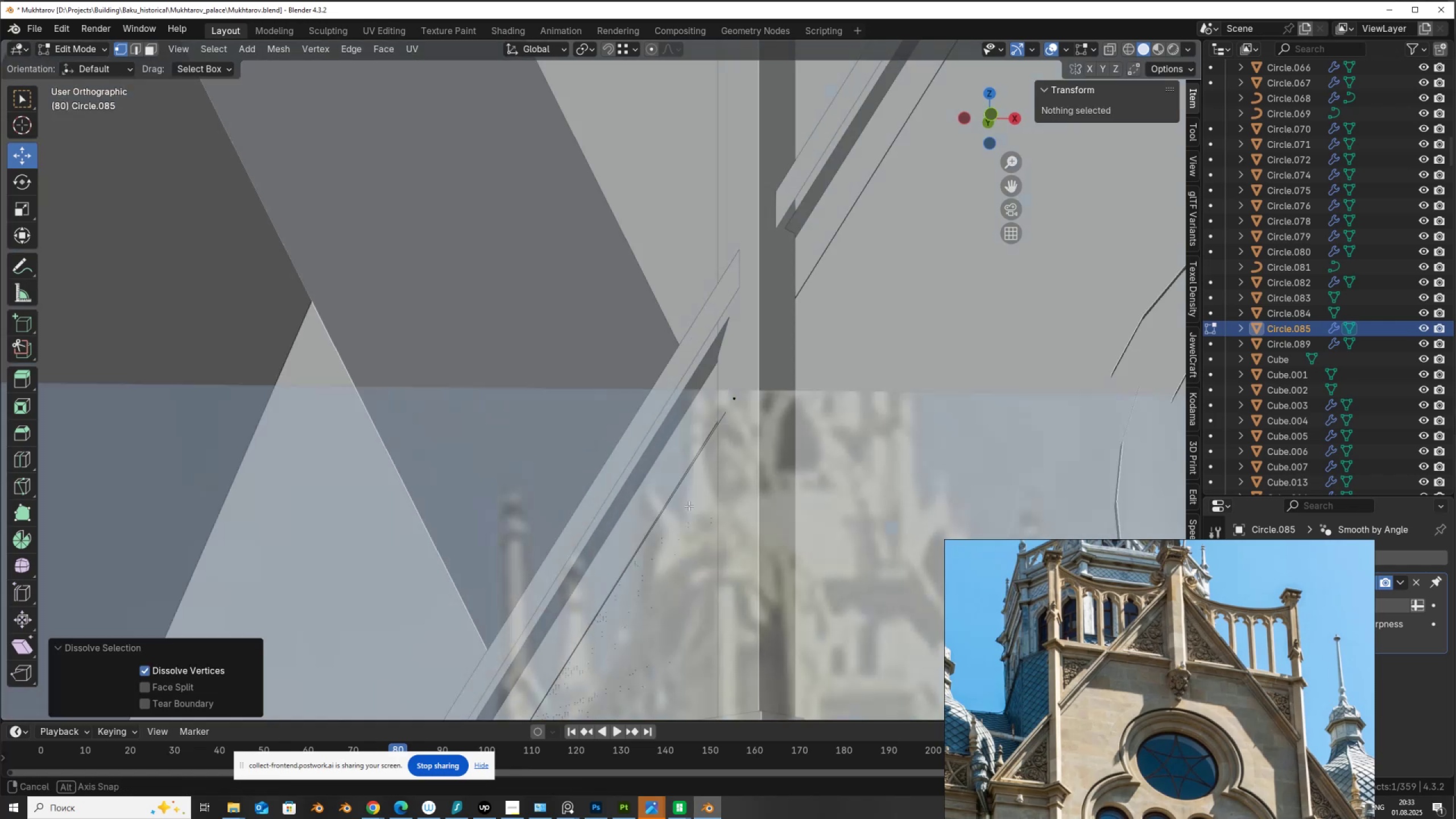 
key(Alt+AltLeft)
 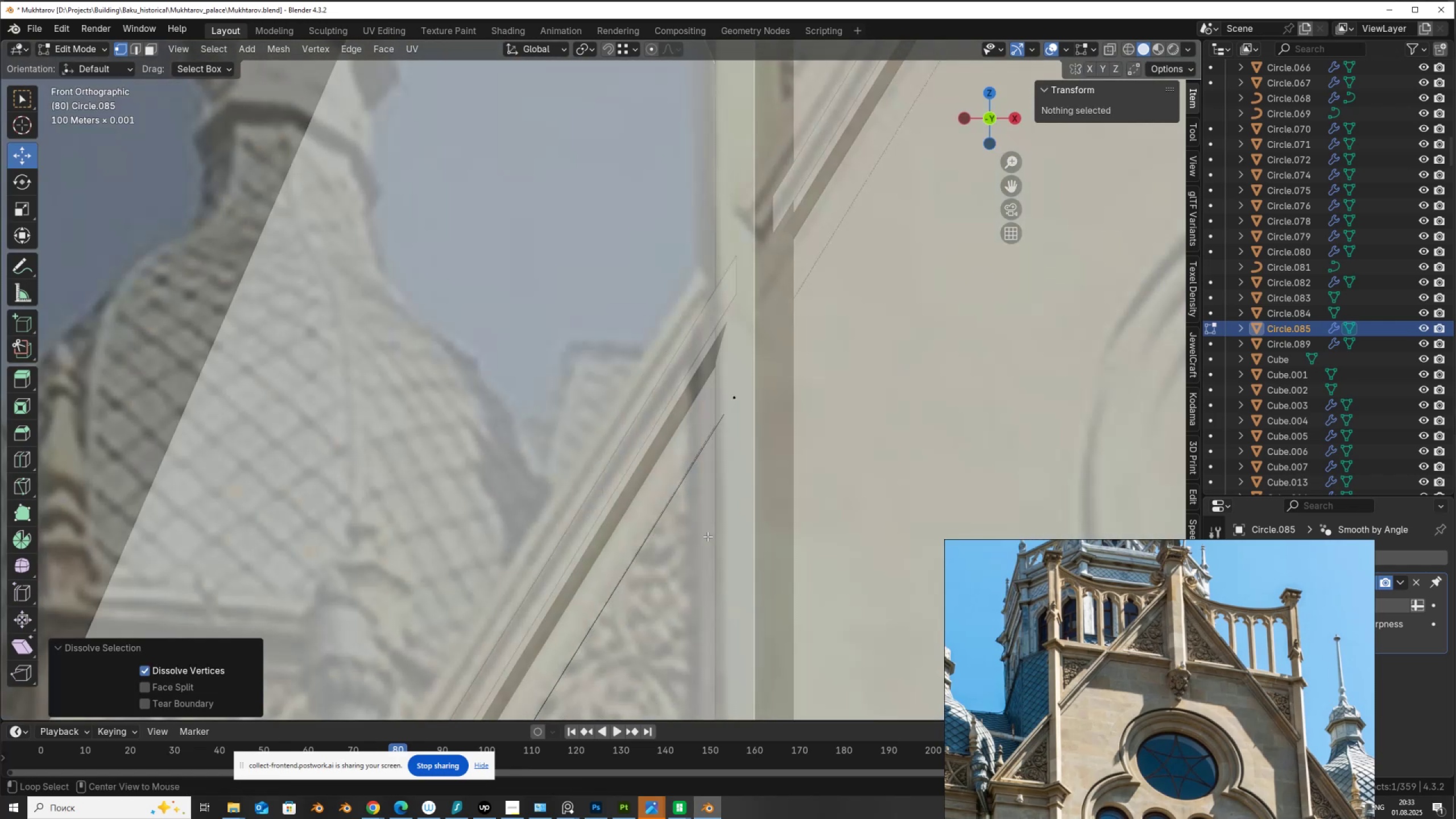 
key(Z)
 